 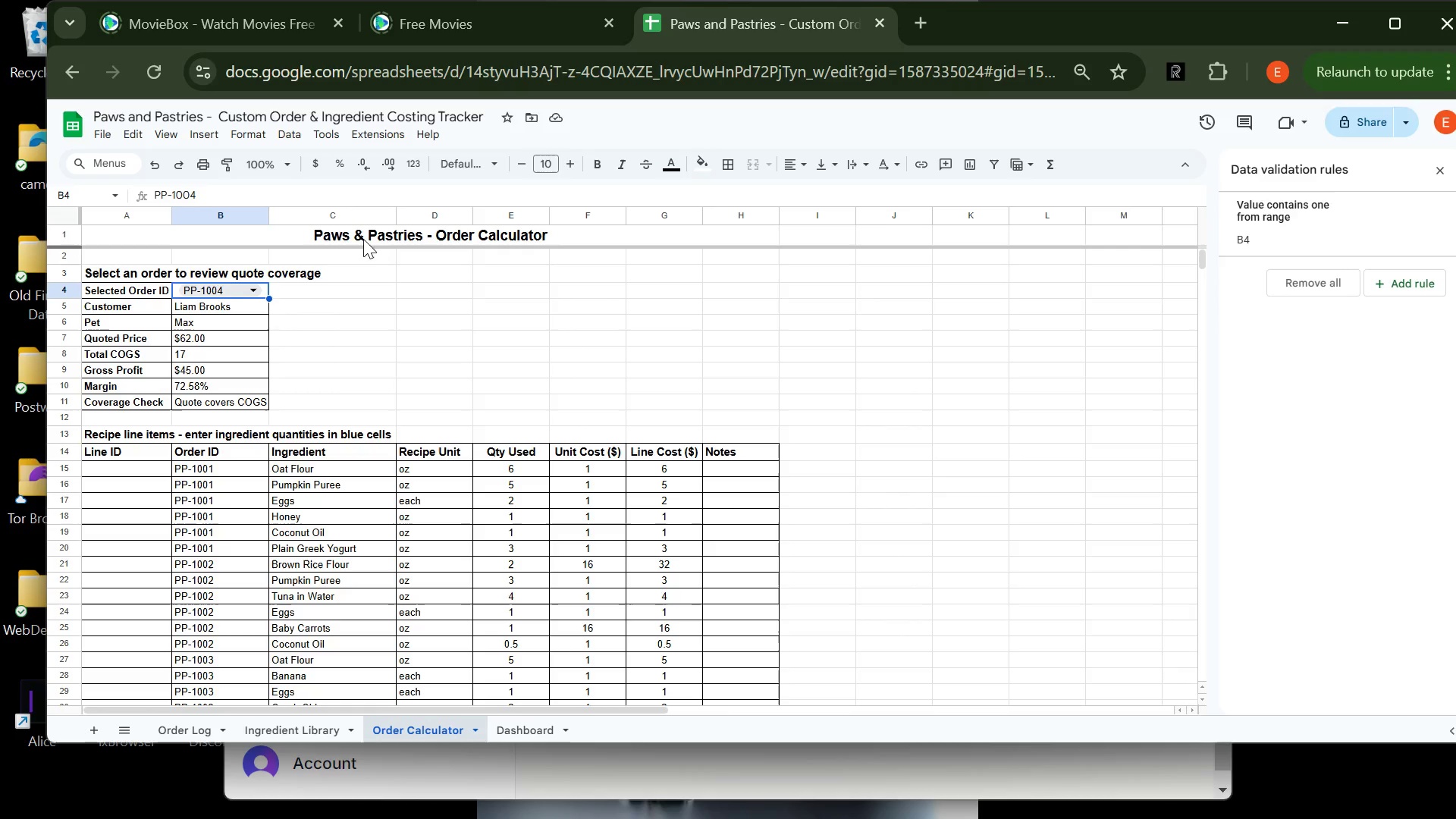 
left_click([700, 165])
 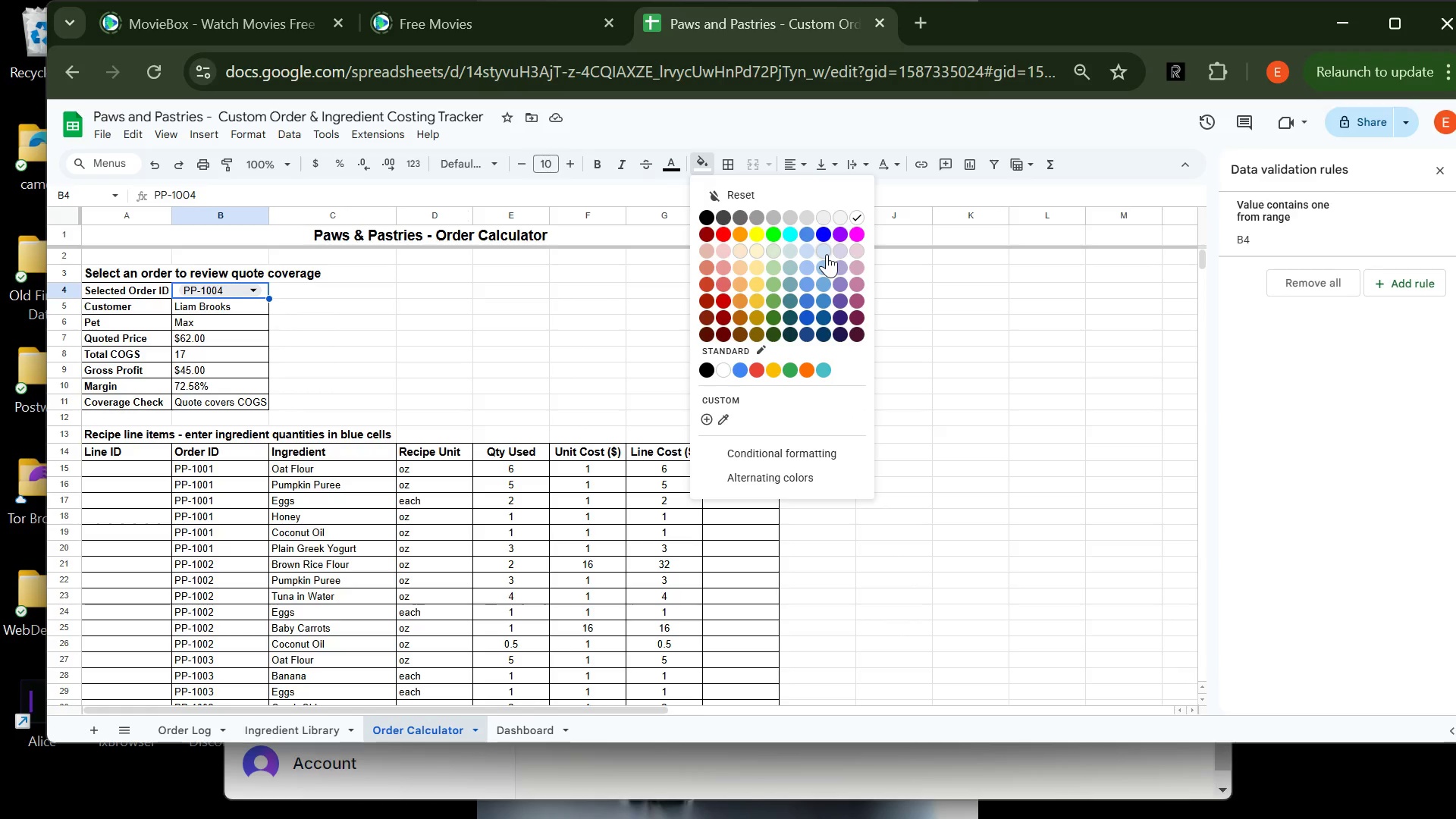 
left_click([827, 254])
 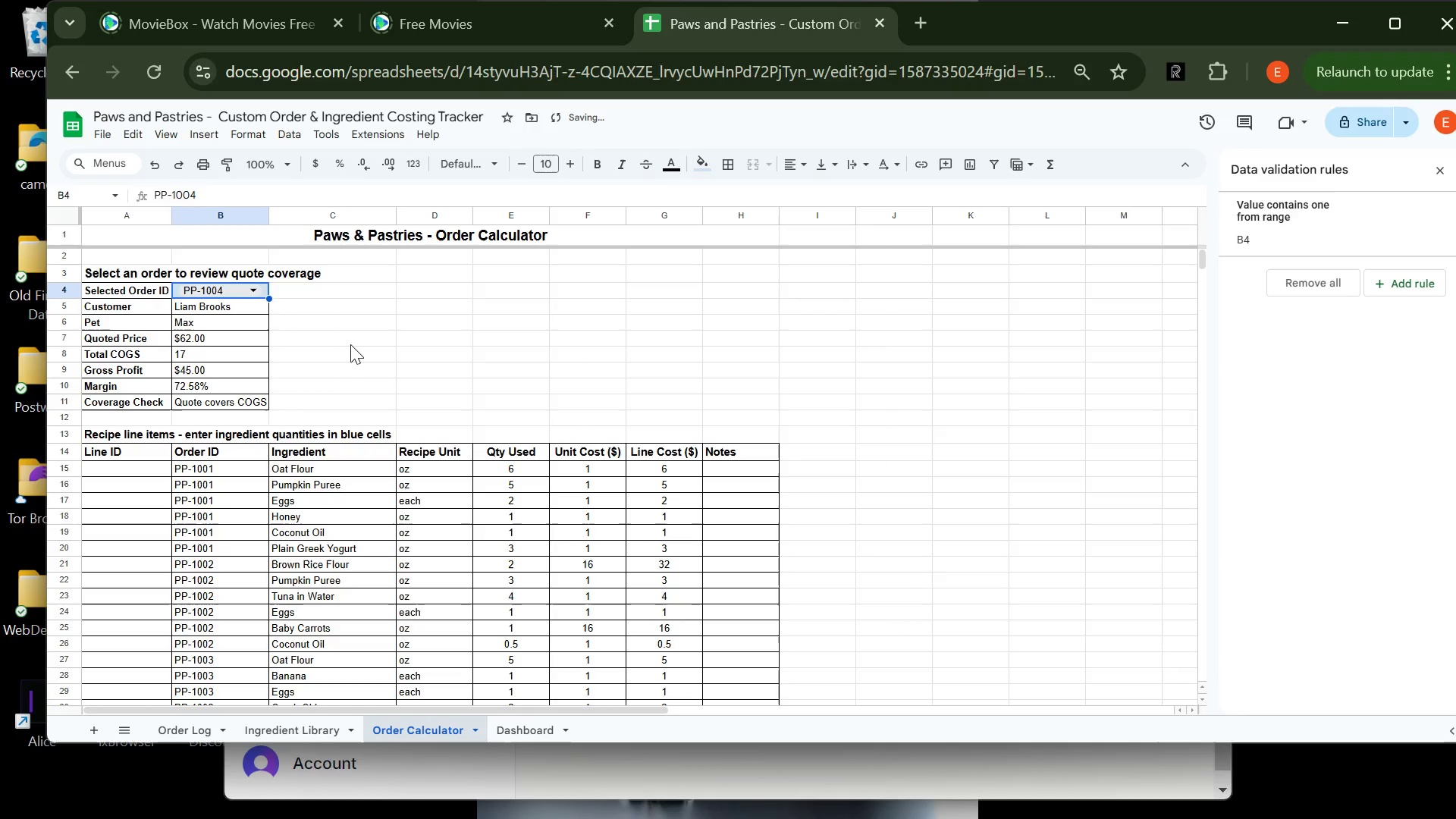 
left_click([342, 343])
 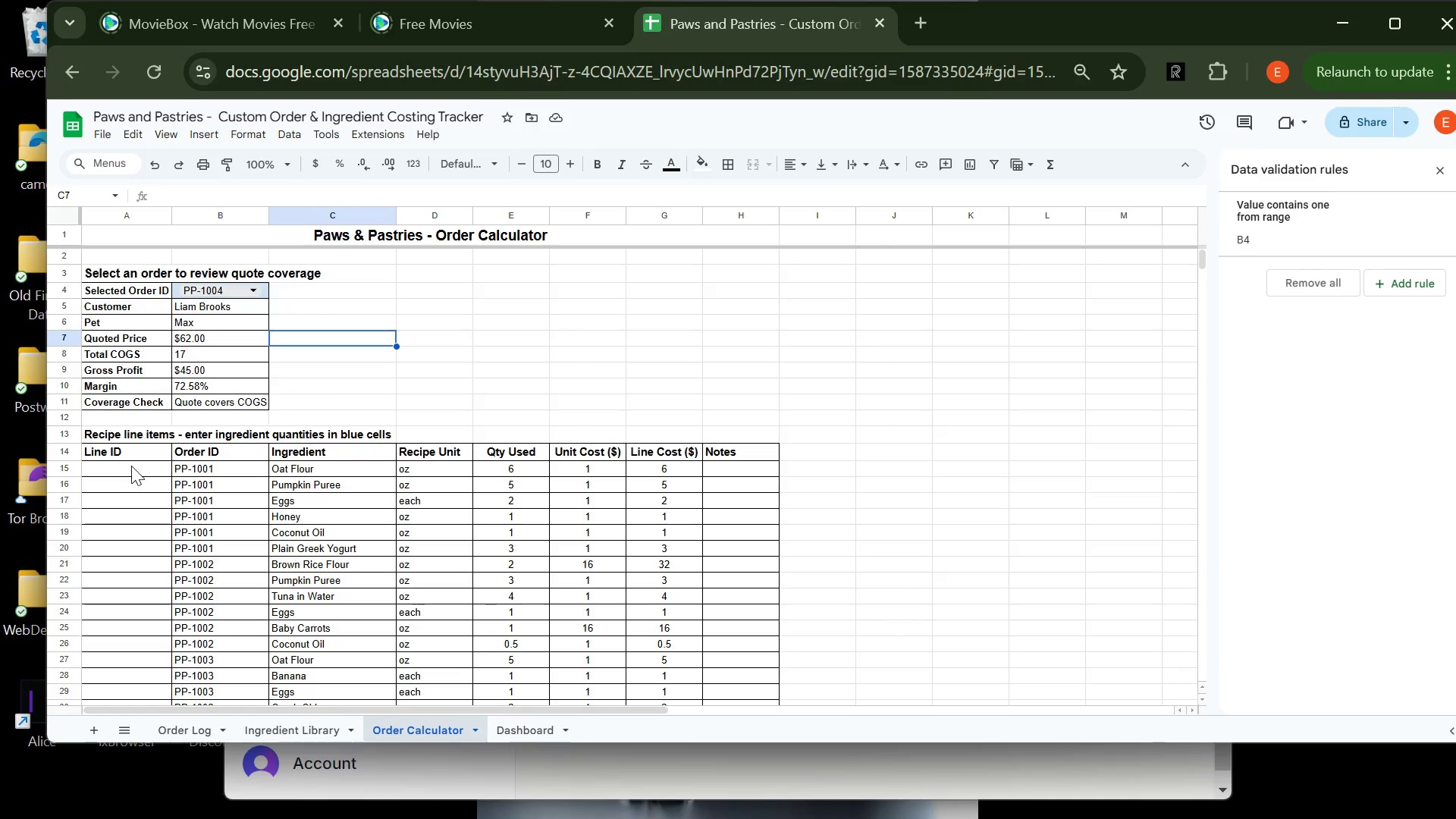 
wait(7.2)
 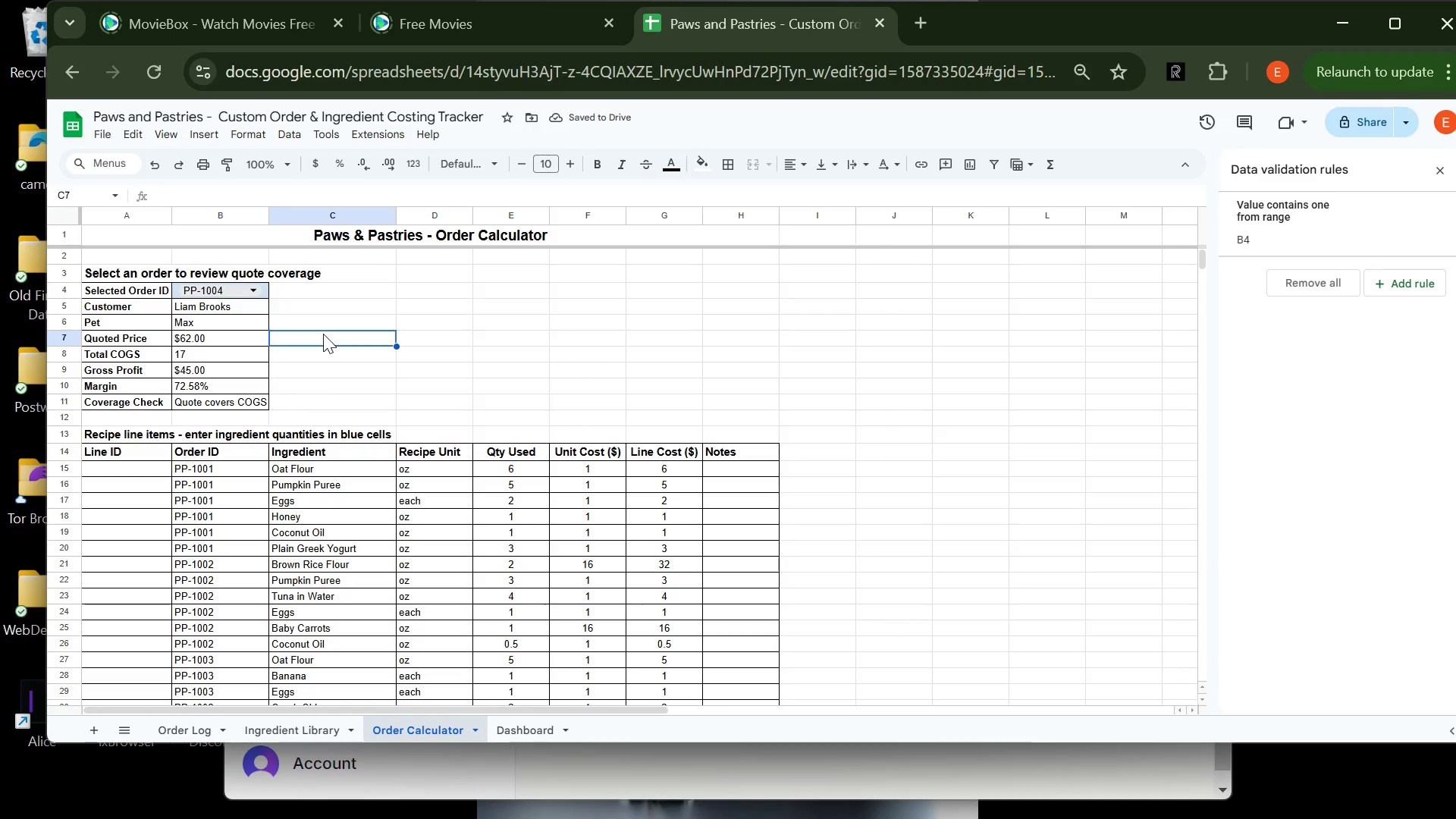 
left_click_drag(start_coordinate=[206, 466], to_coordinate=[220, 507])
 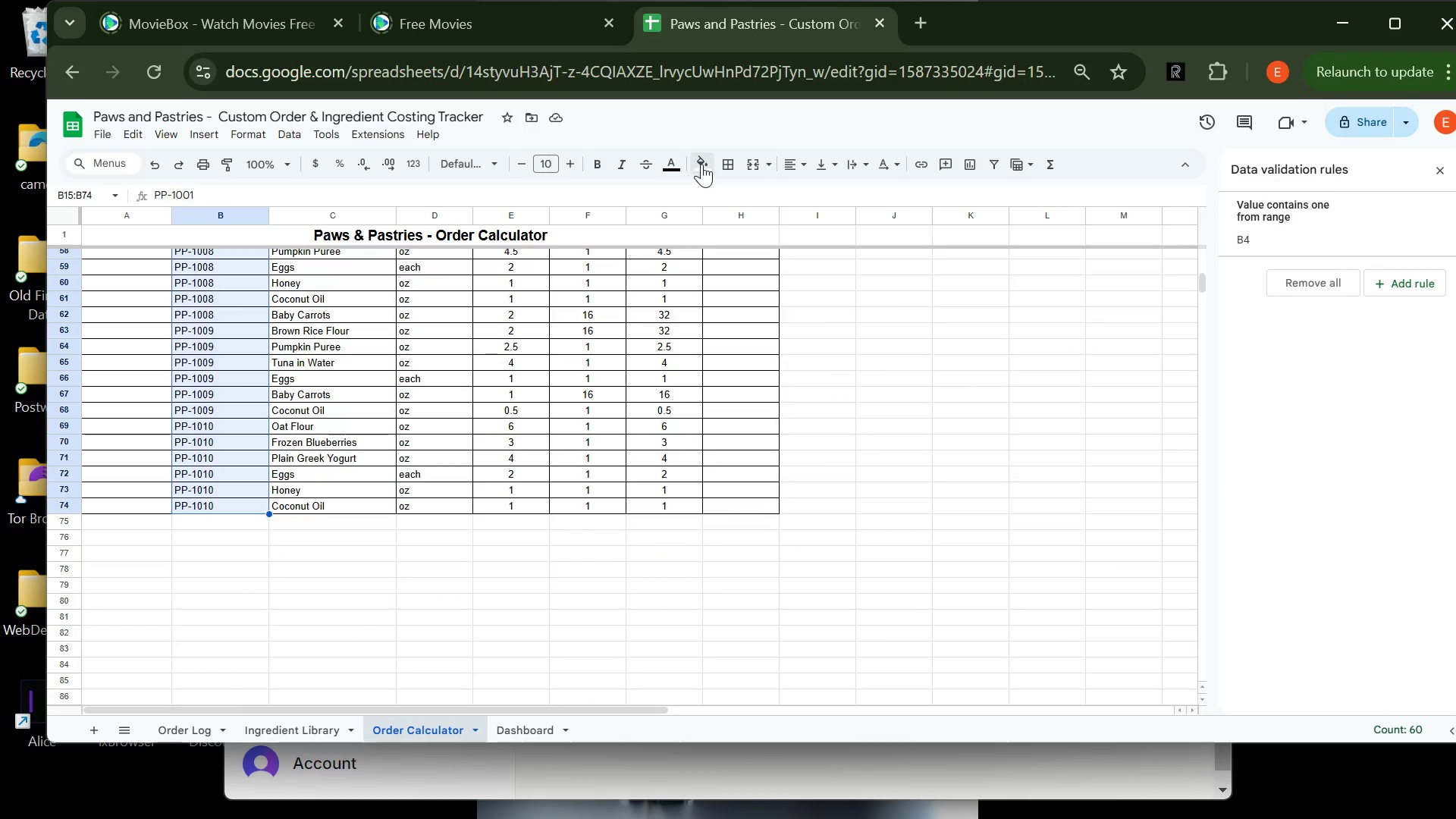 
left_click([702, 164])
 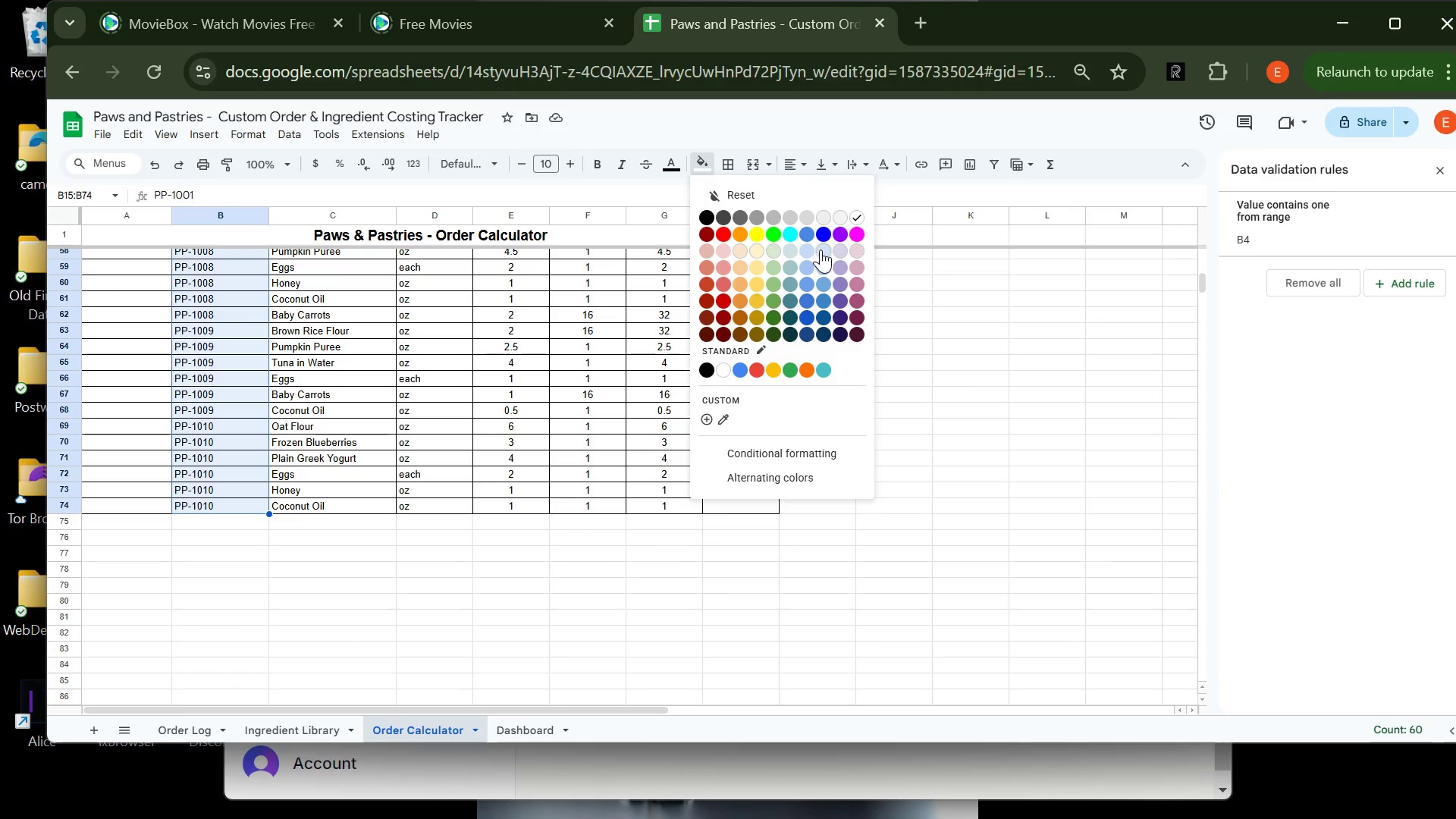 
left_click([821, 249])
 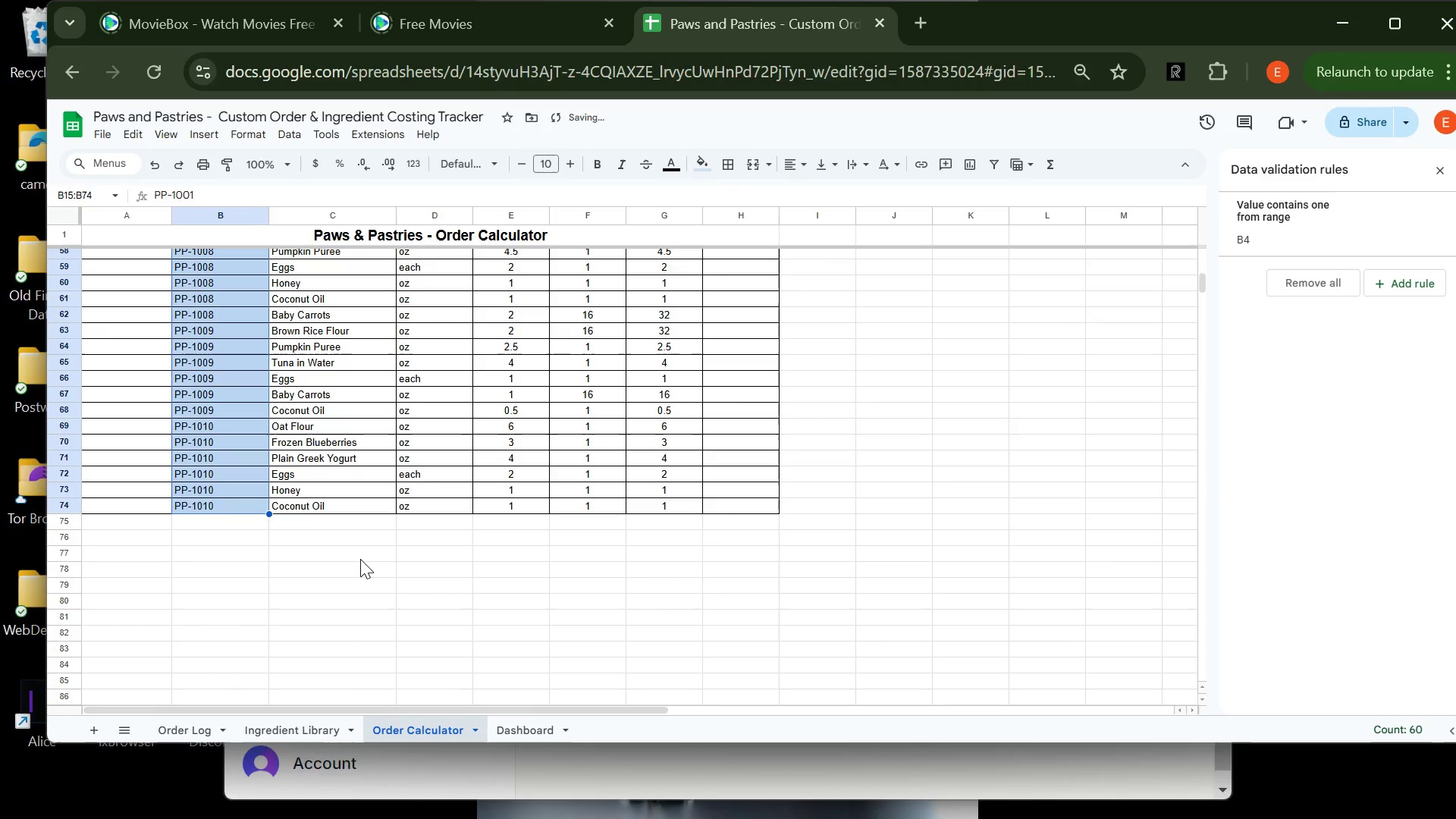 
left_click([360, 559])
 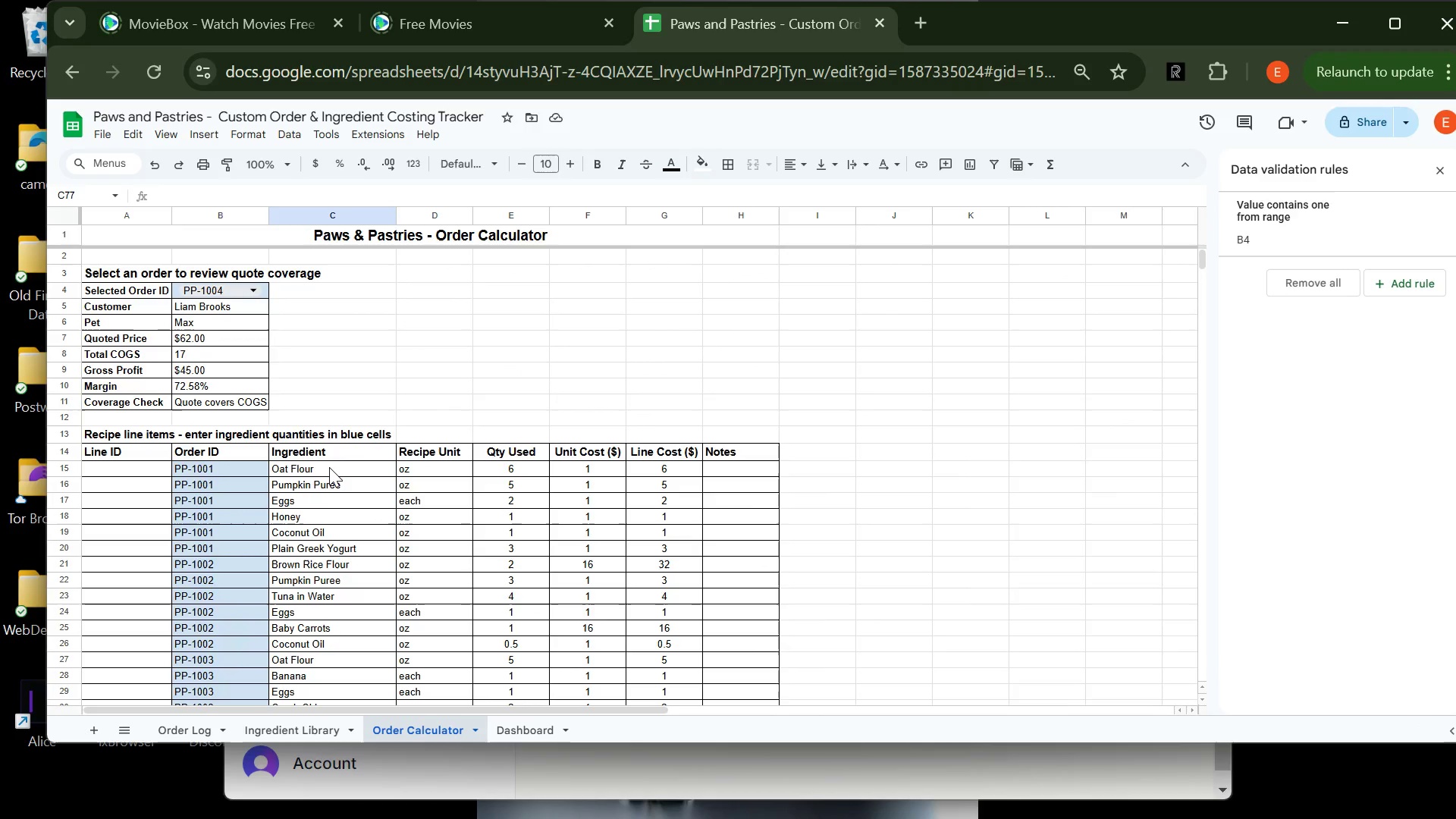 
wait(7.69)
 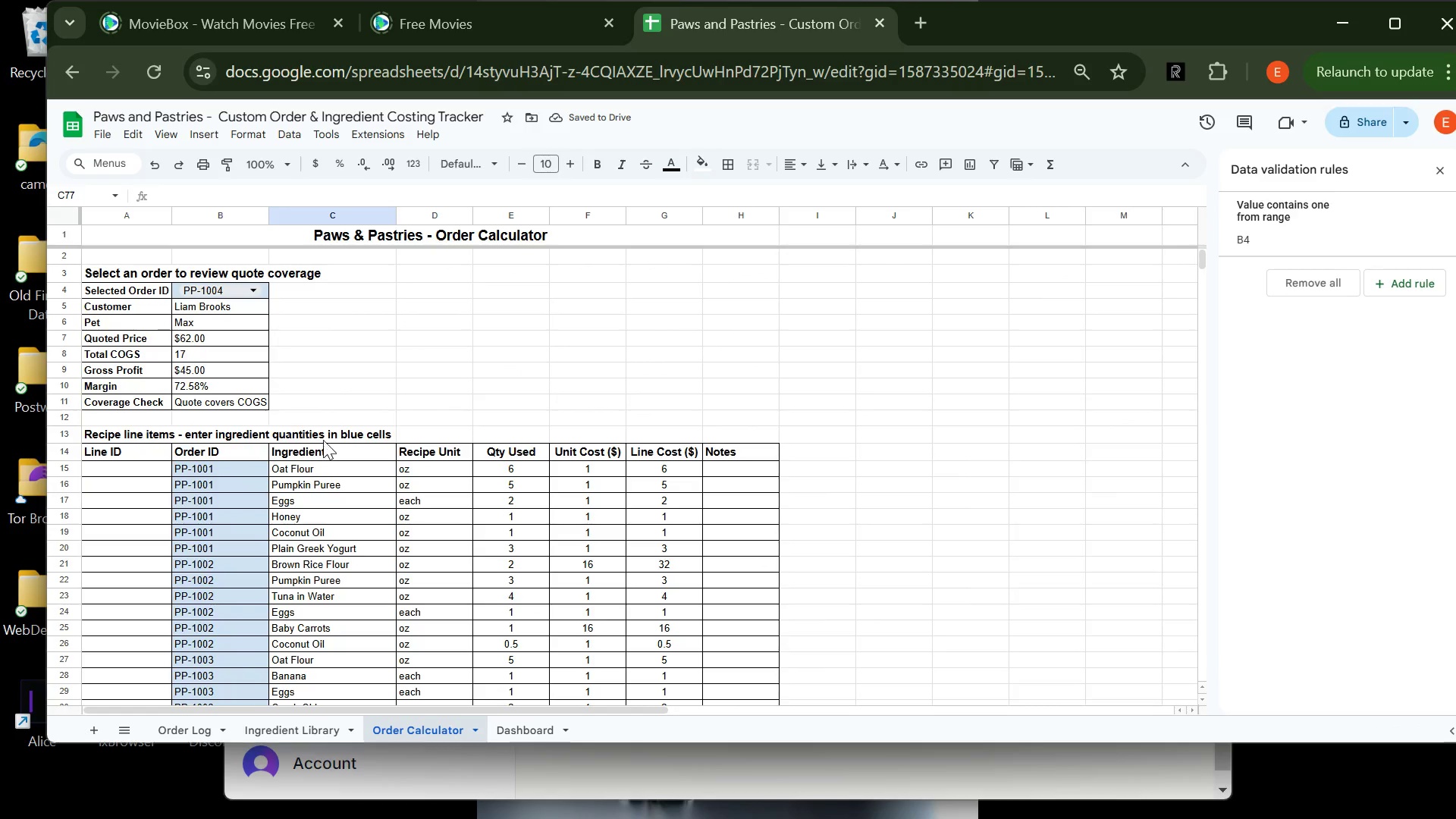 
left_click_drag(start_coordinate=[329, 467], to_coordinate=[346, 679])
 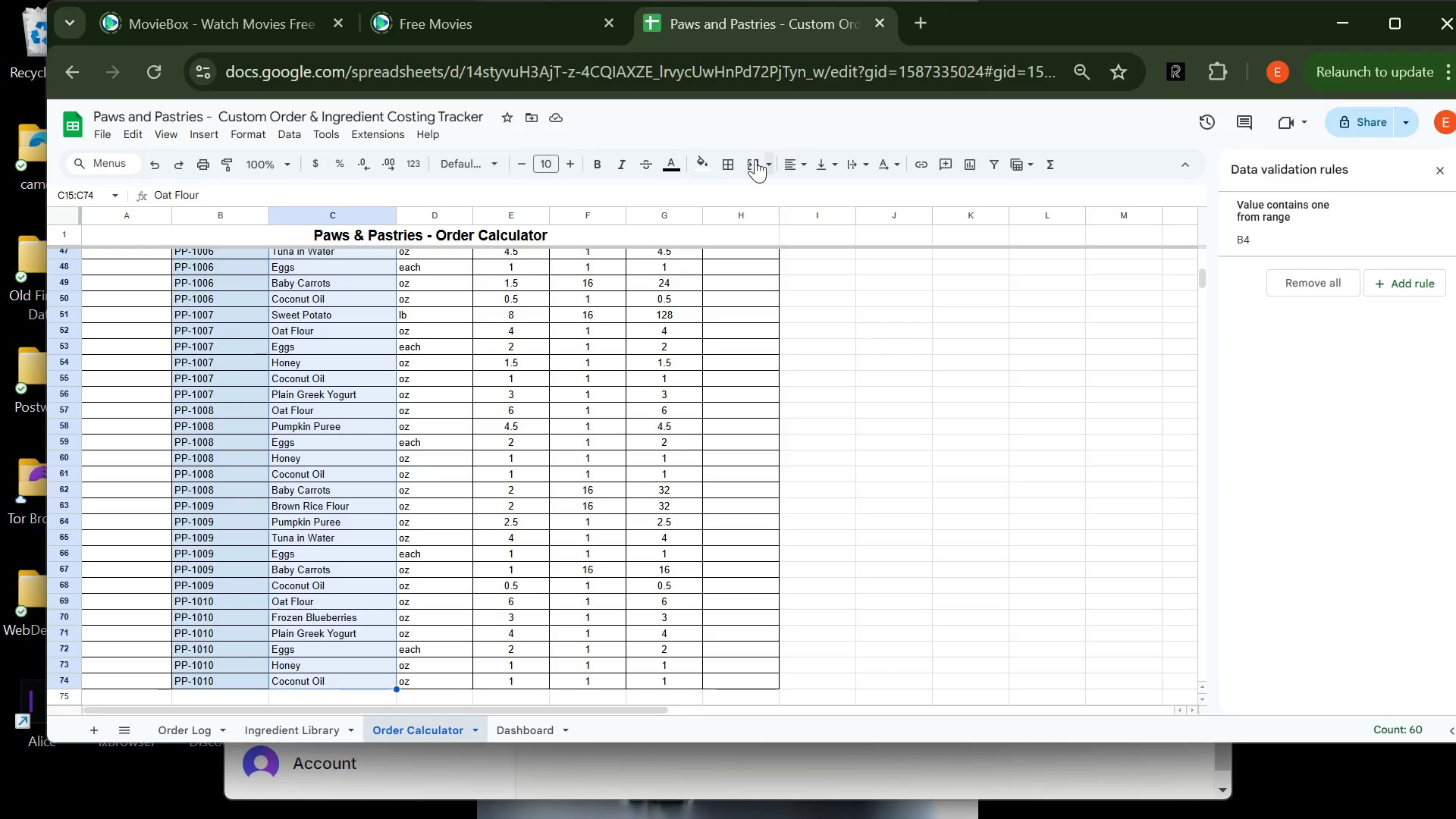 
left_click([708, 157])
 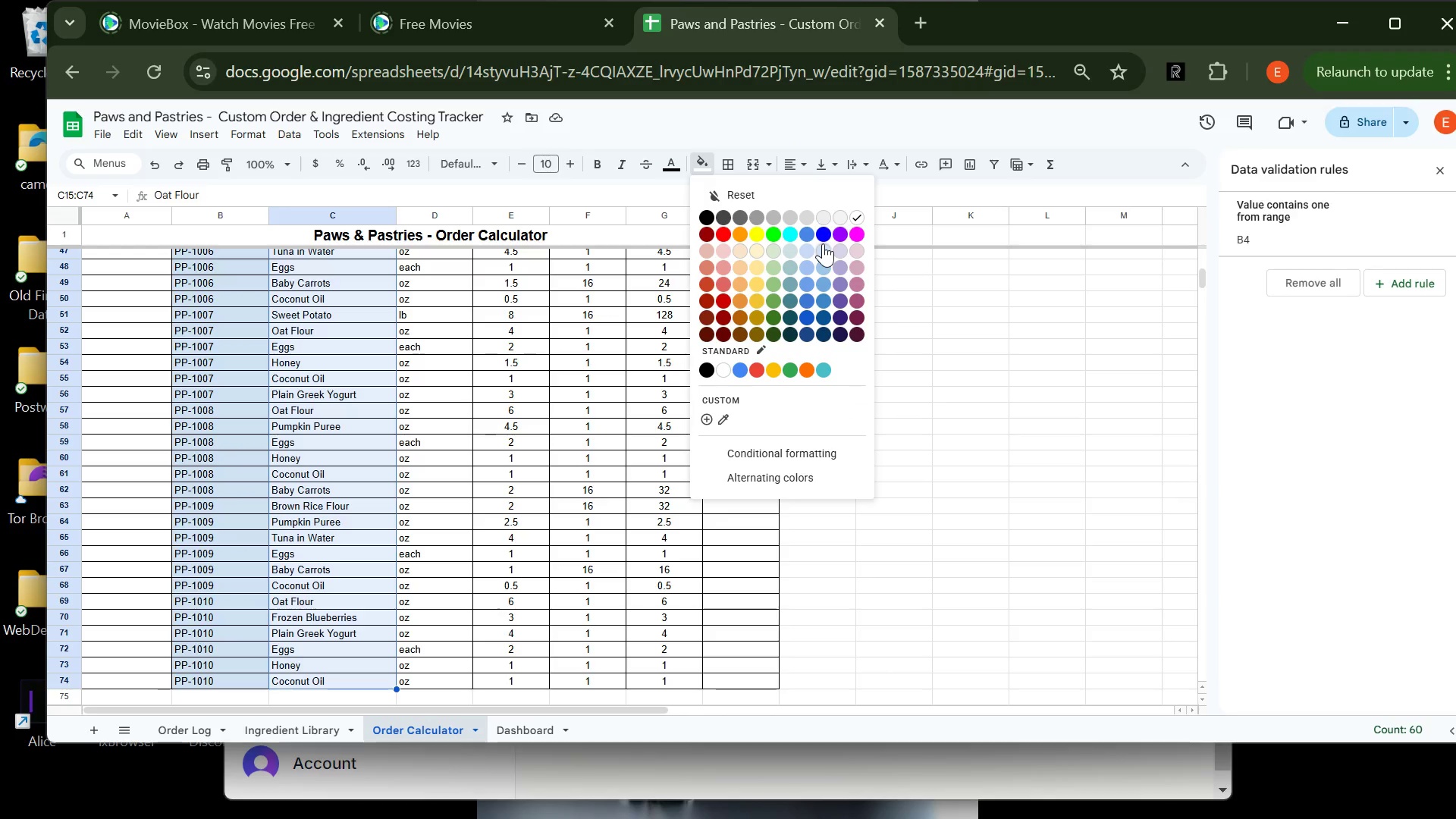 
left_click([823, 243])
 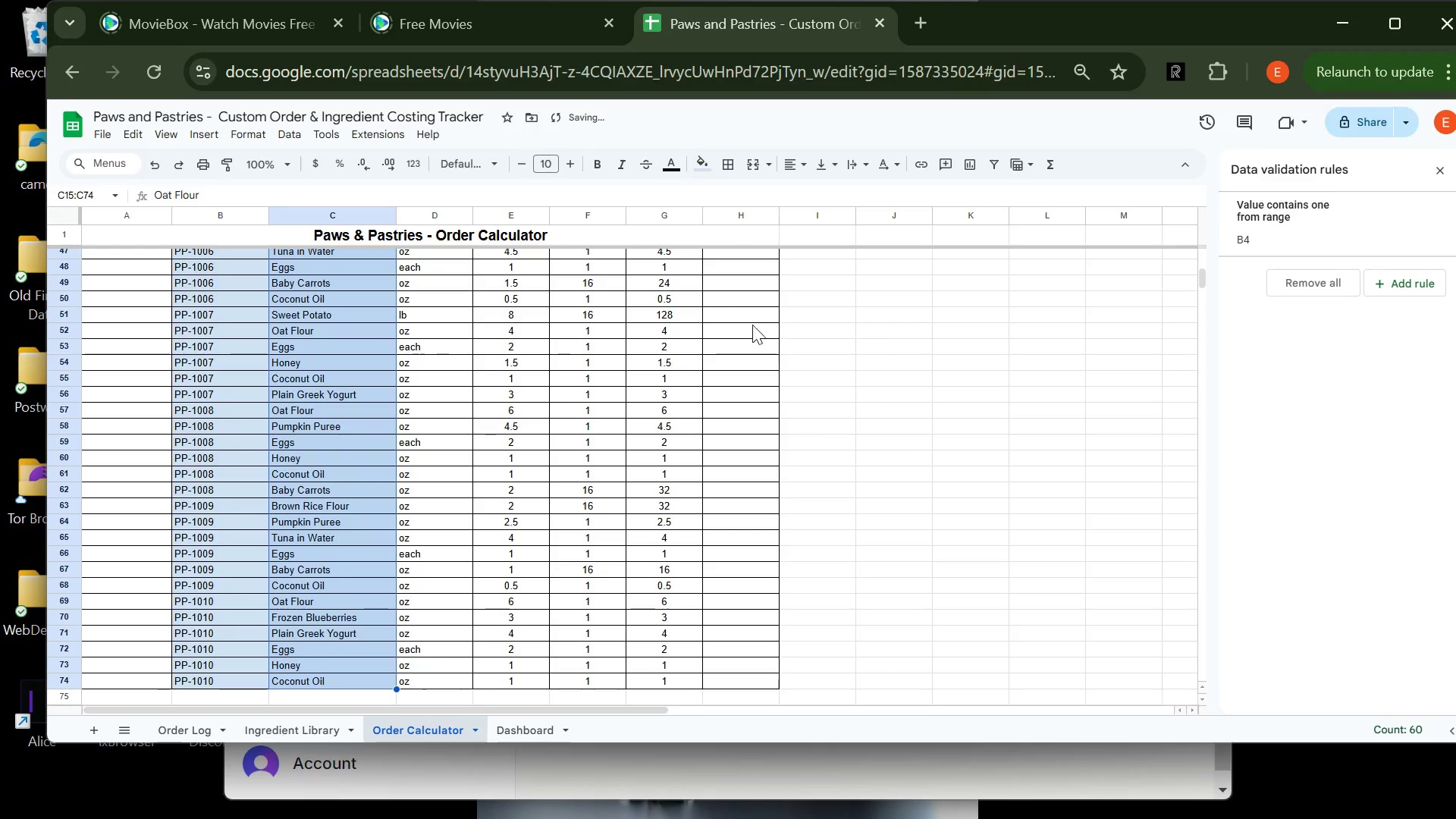 
left_click([889, 405])
 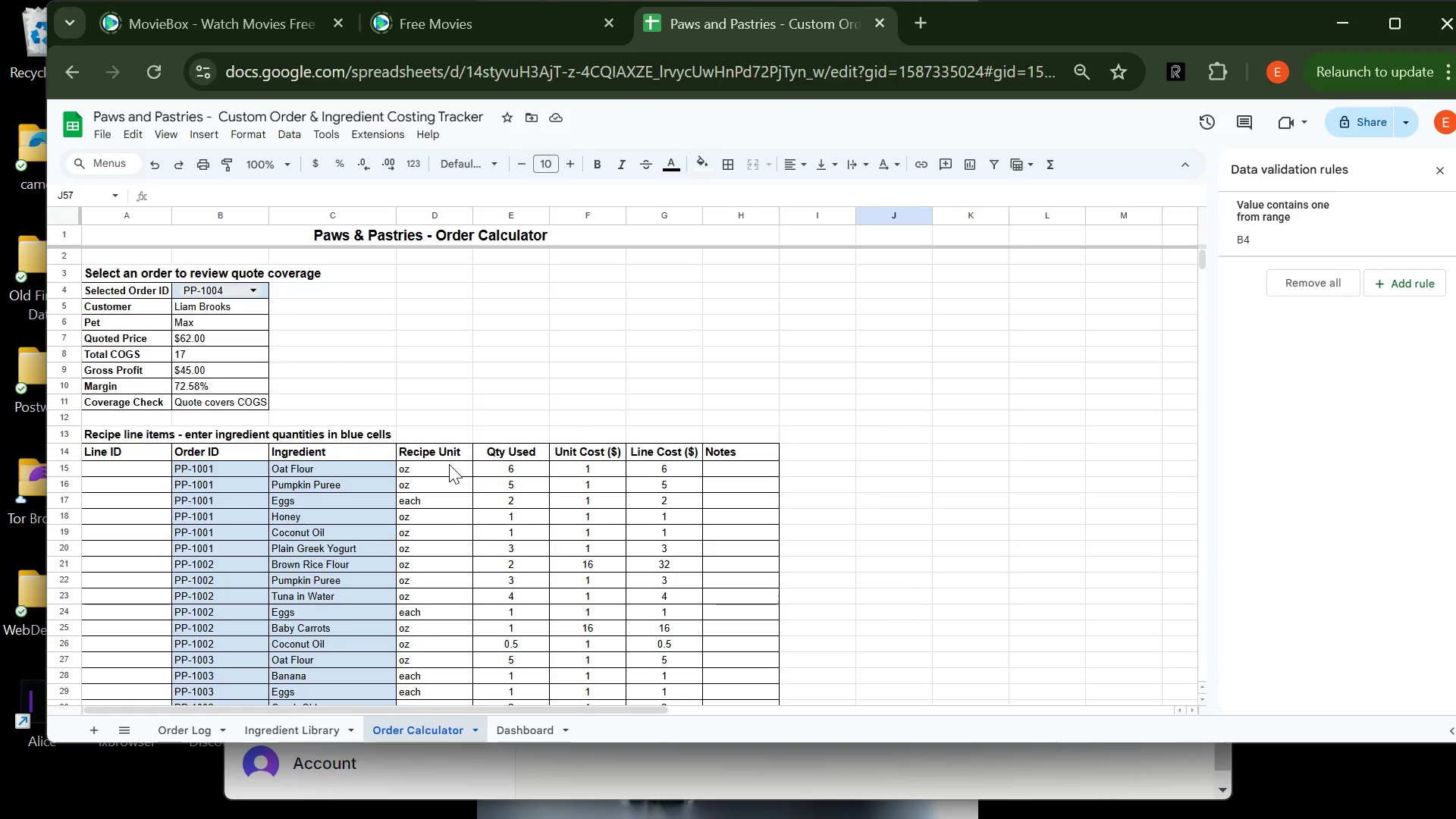 
wait(9.0)
 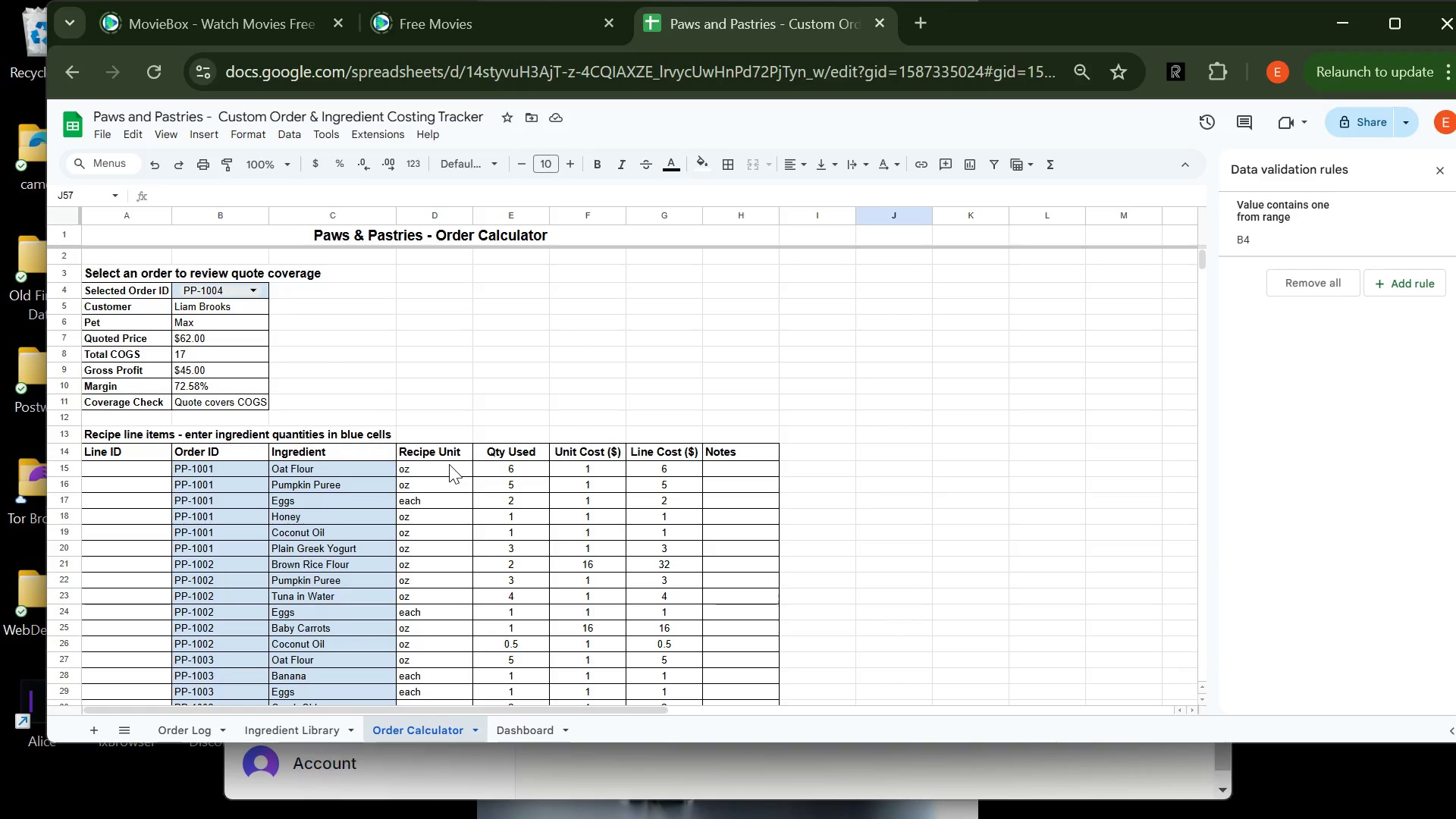 
left_click_drag(start_coordinate=[511, 469], to_coordinate=[502, 400])
 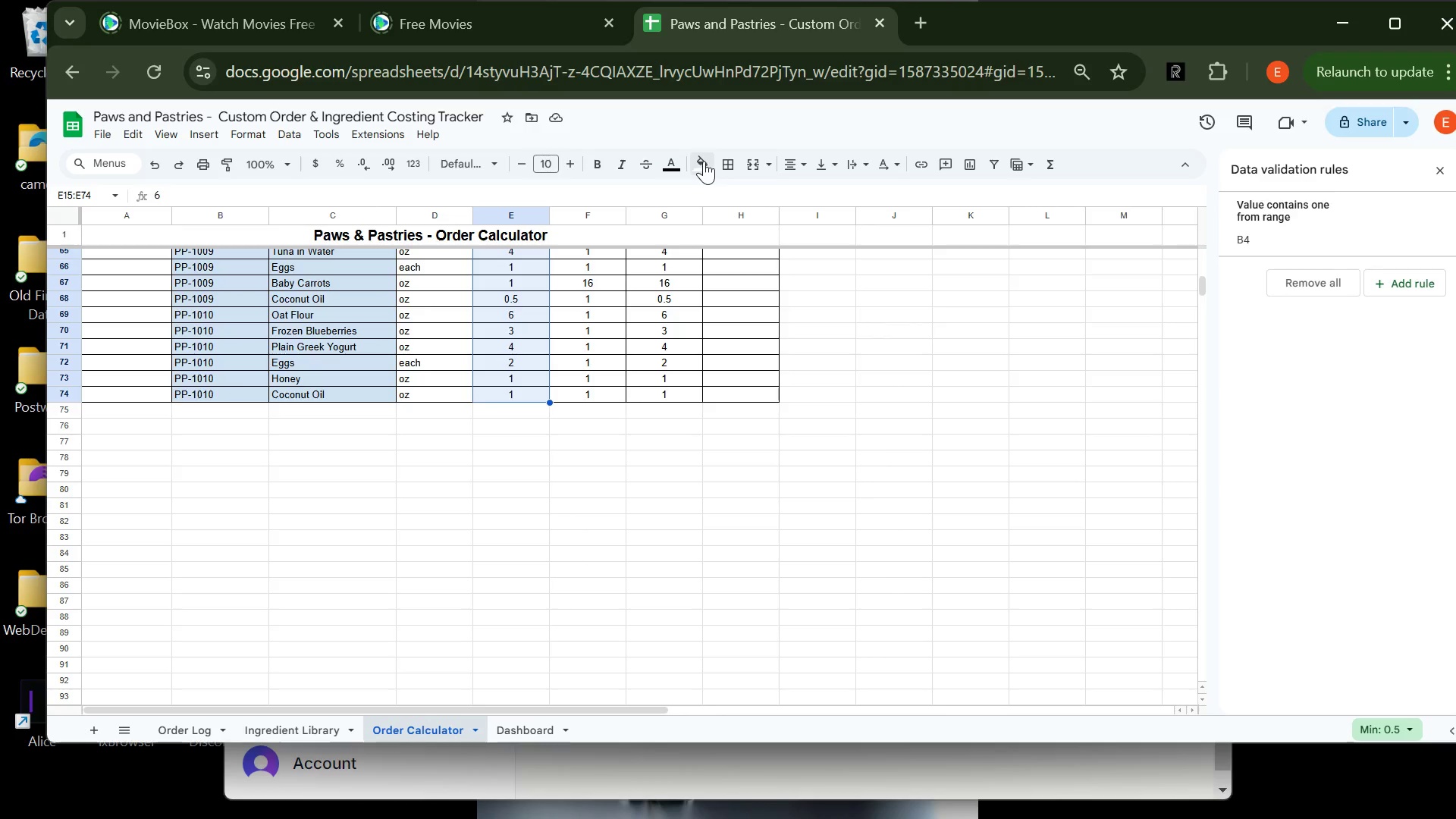 
left_click([704, 161])
 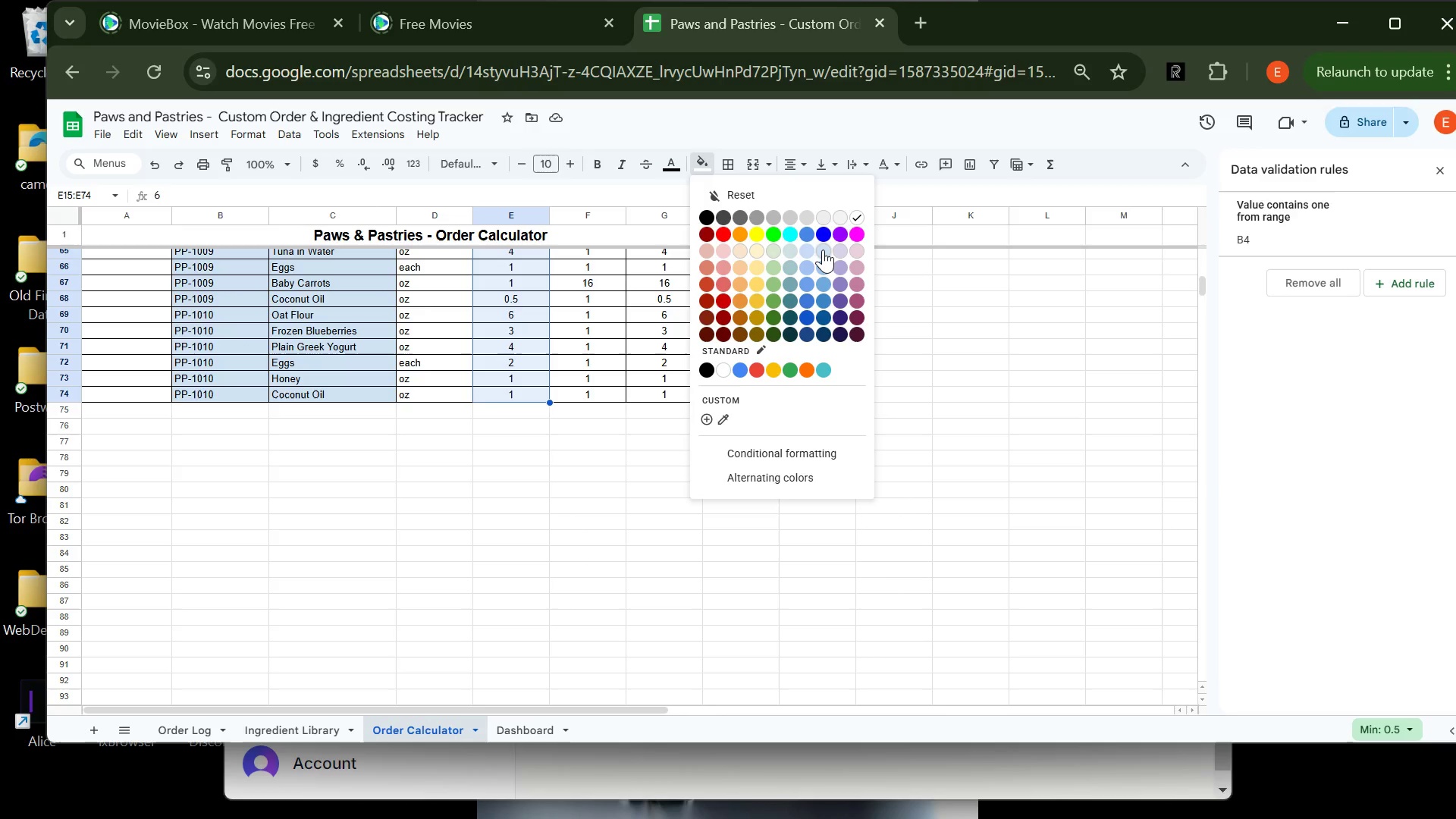 
left_click([823, 249])
 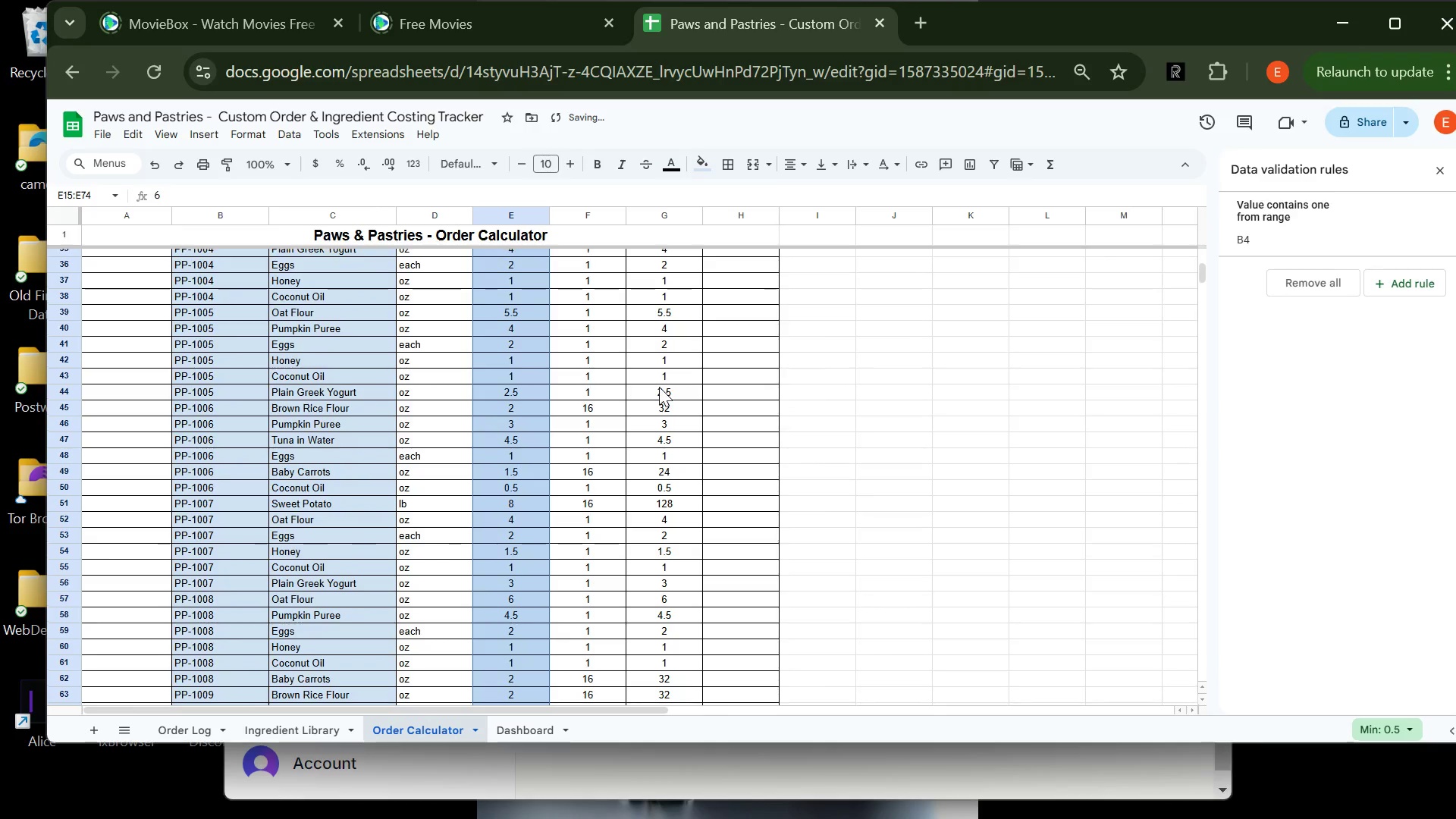 
left_click([833, 406])
 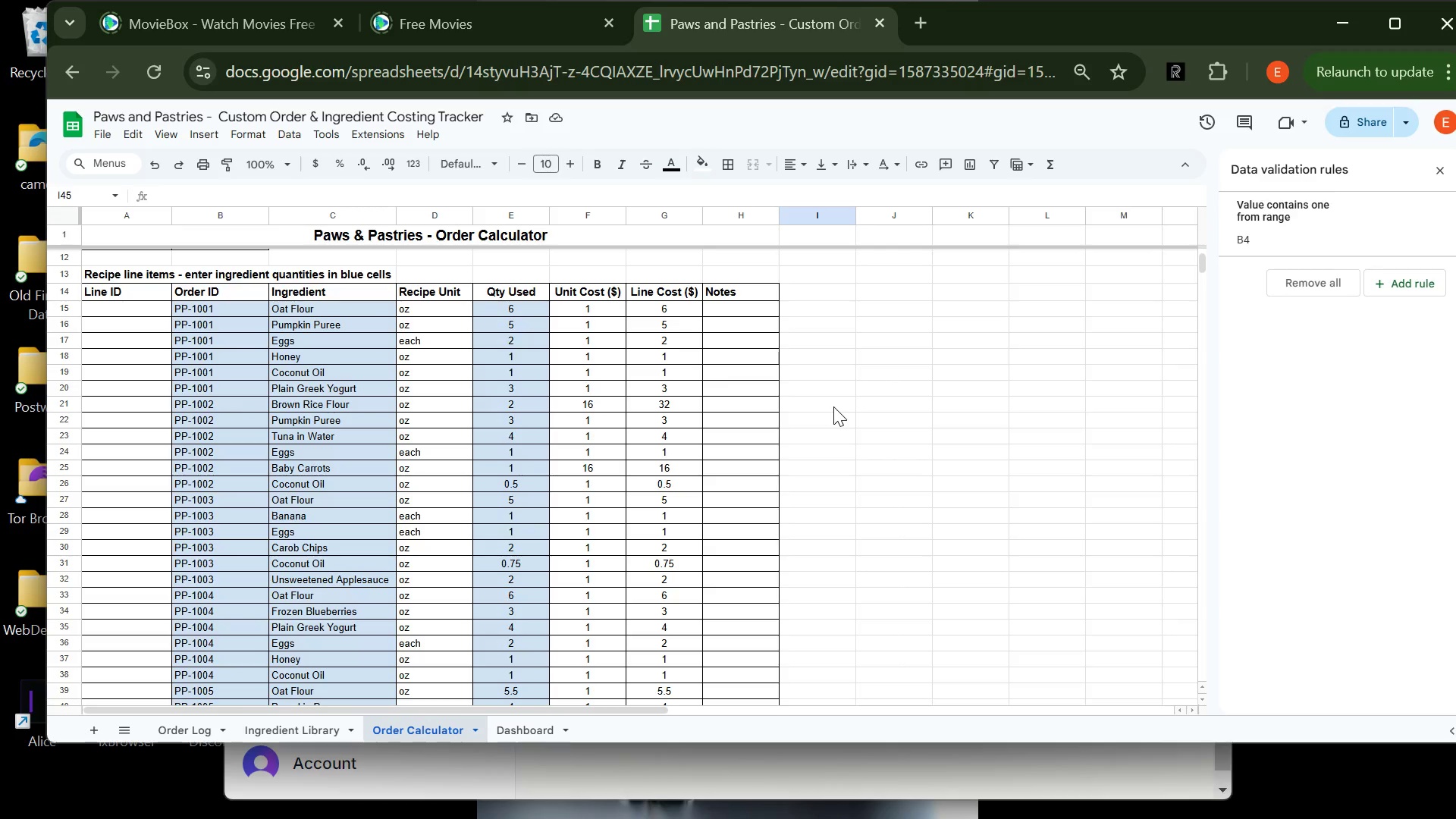 
wait(15.12)
 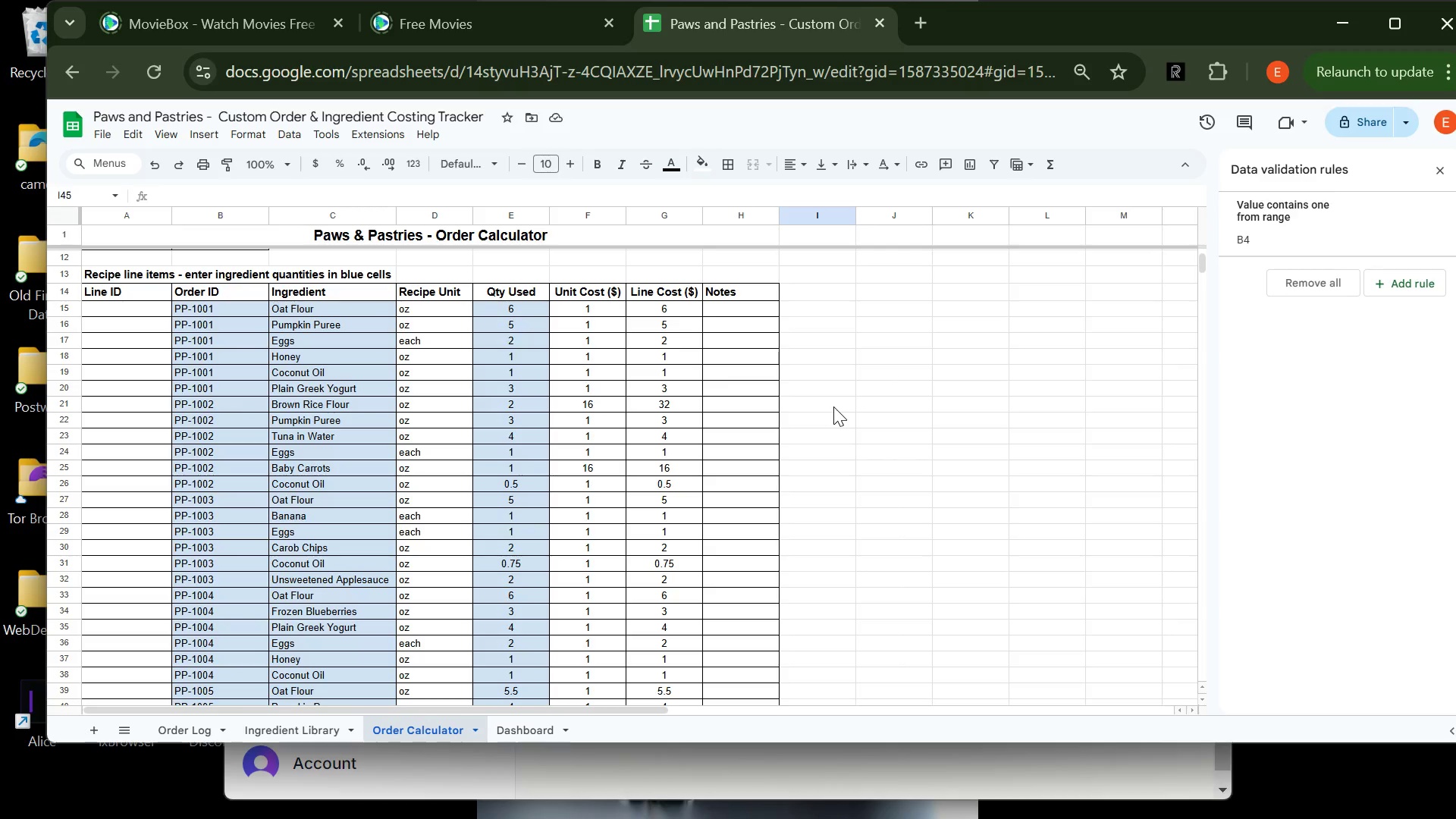 
left_click_drag(start_coordinate=[584, 306], to_coordinate=[661, 517])
 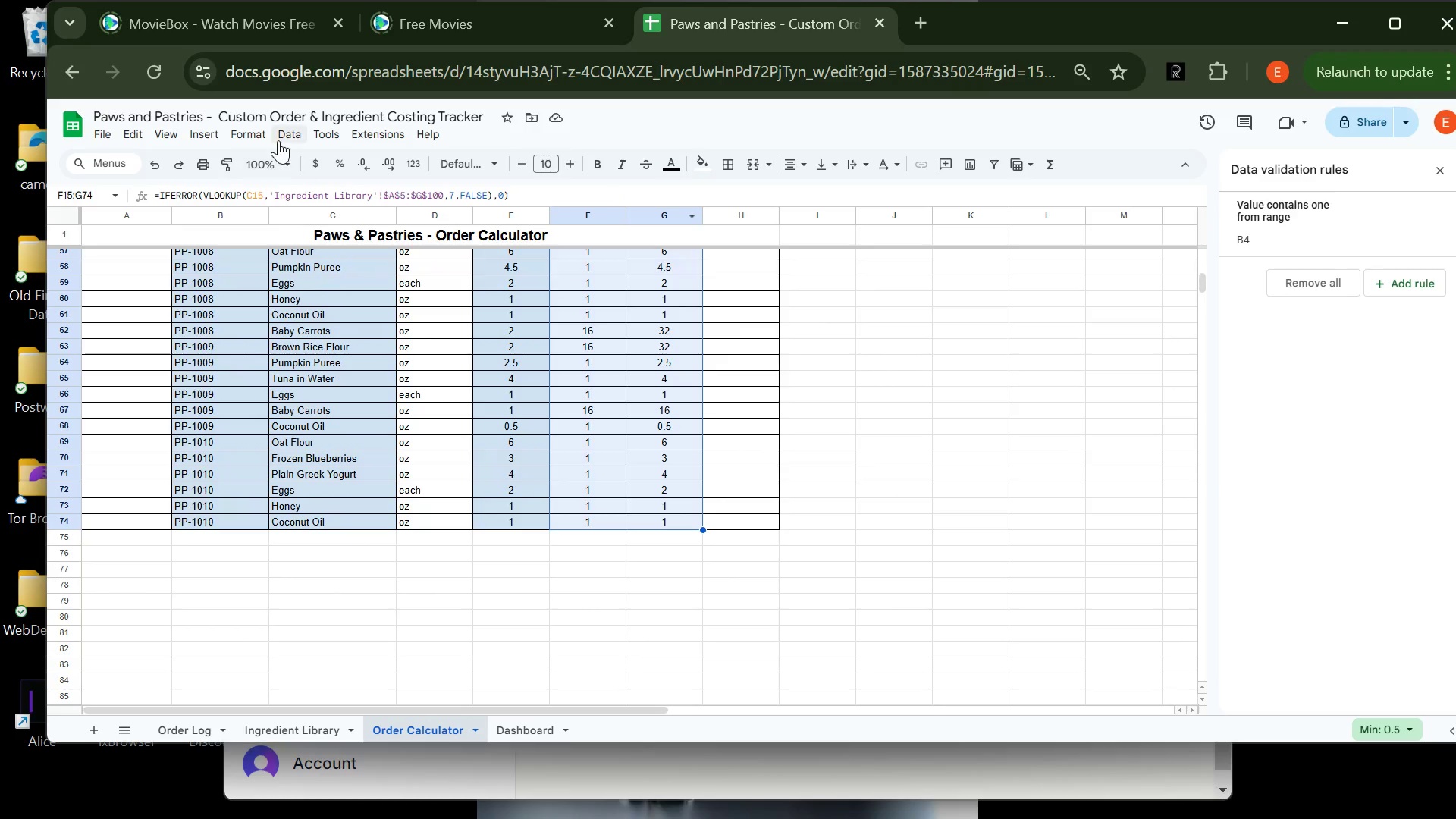 
left_click([259, 134])
 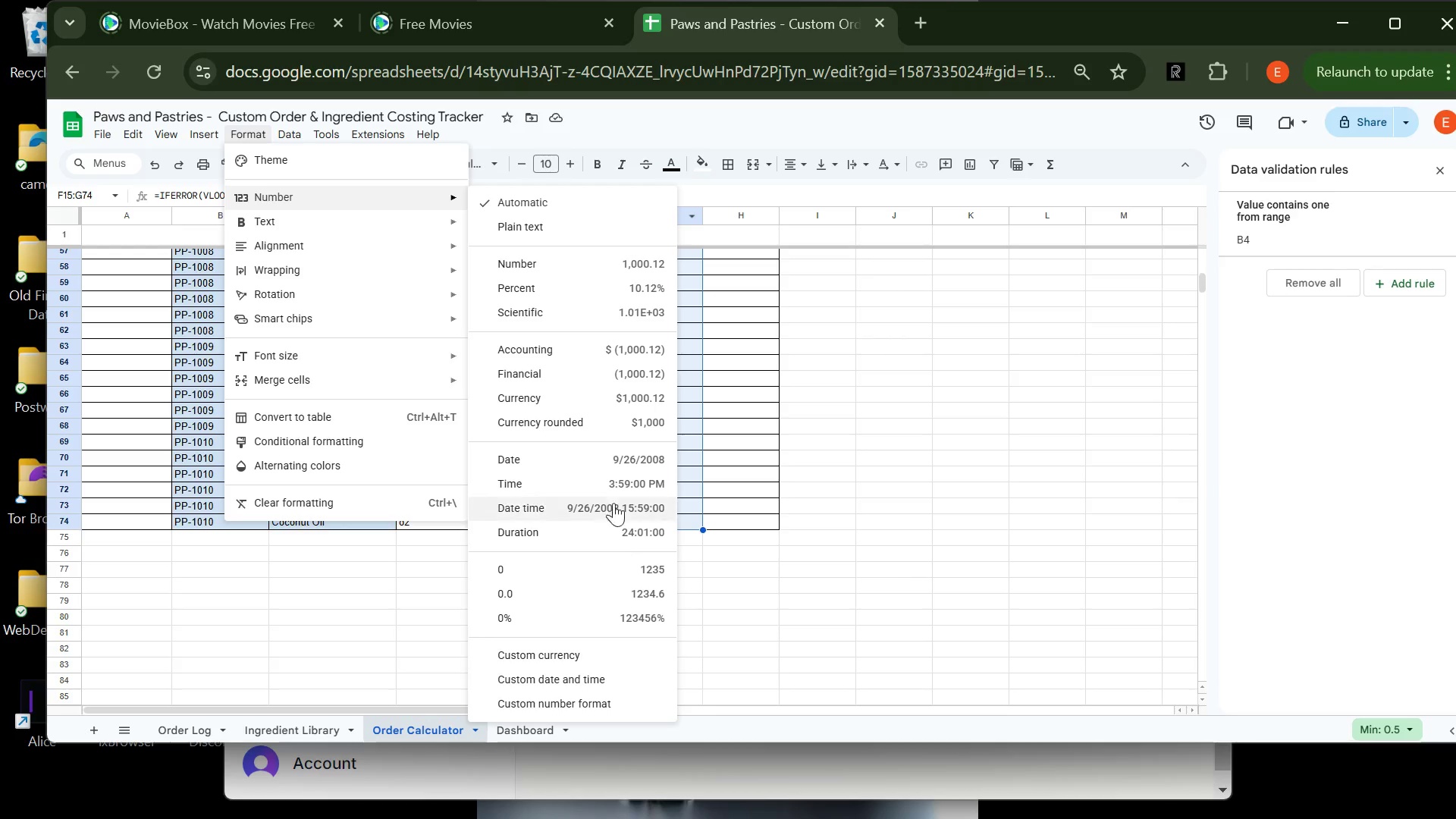 
wait(7.03)
 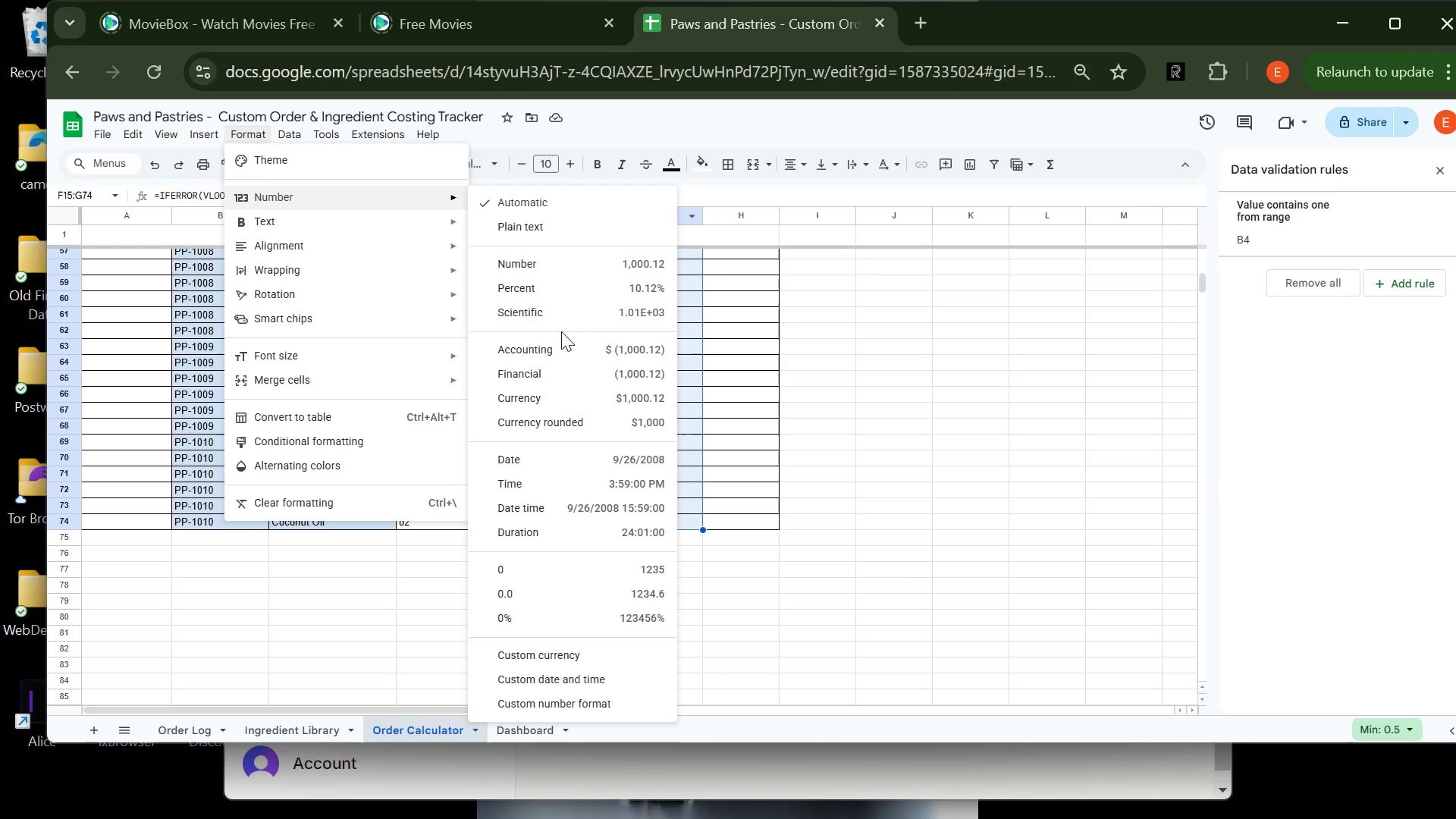 
left_click([612, 428])
 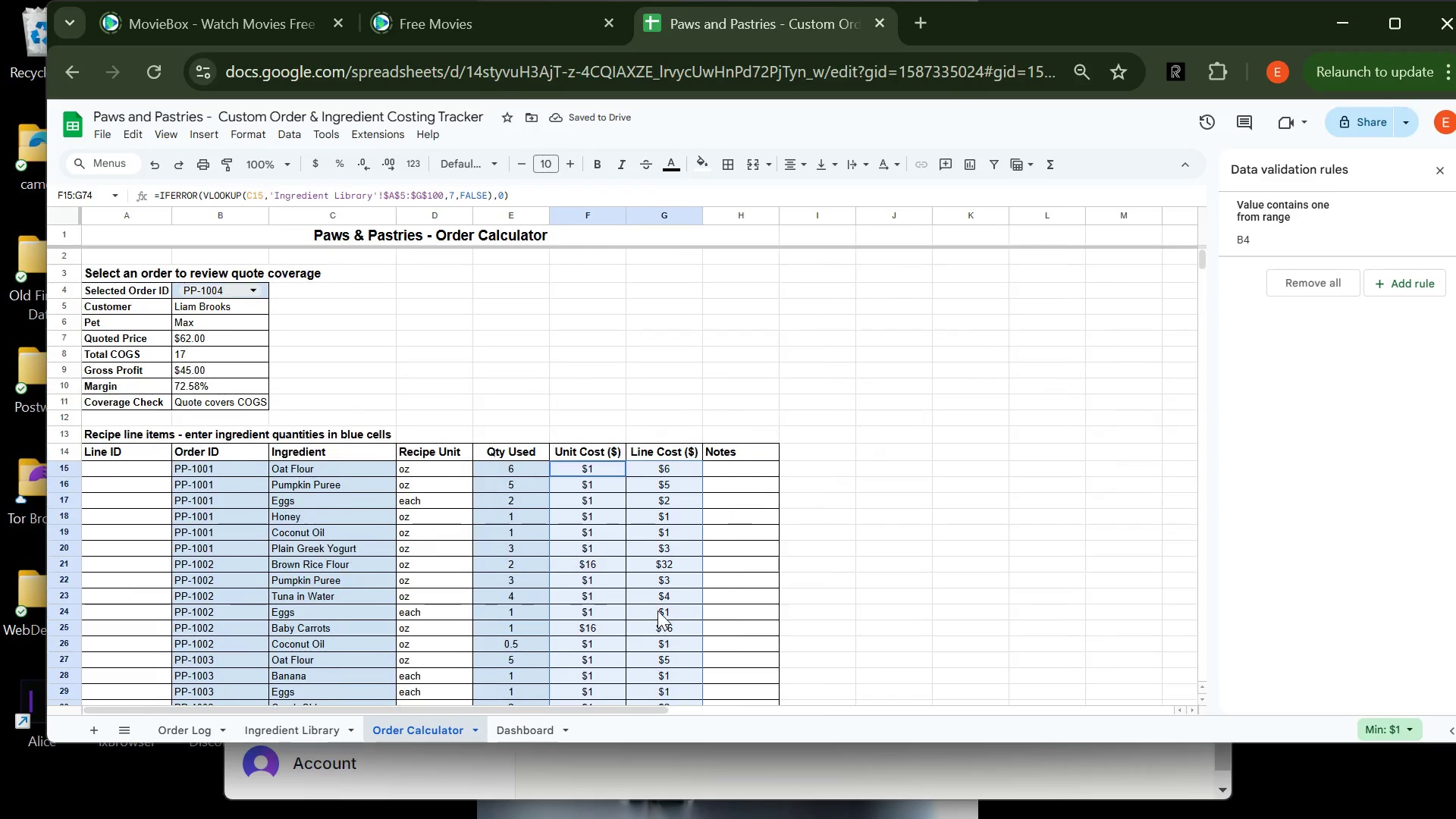 
left_click([896, 525])
 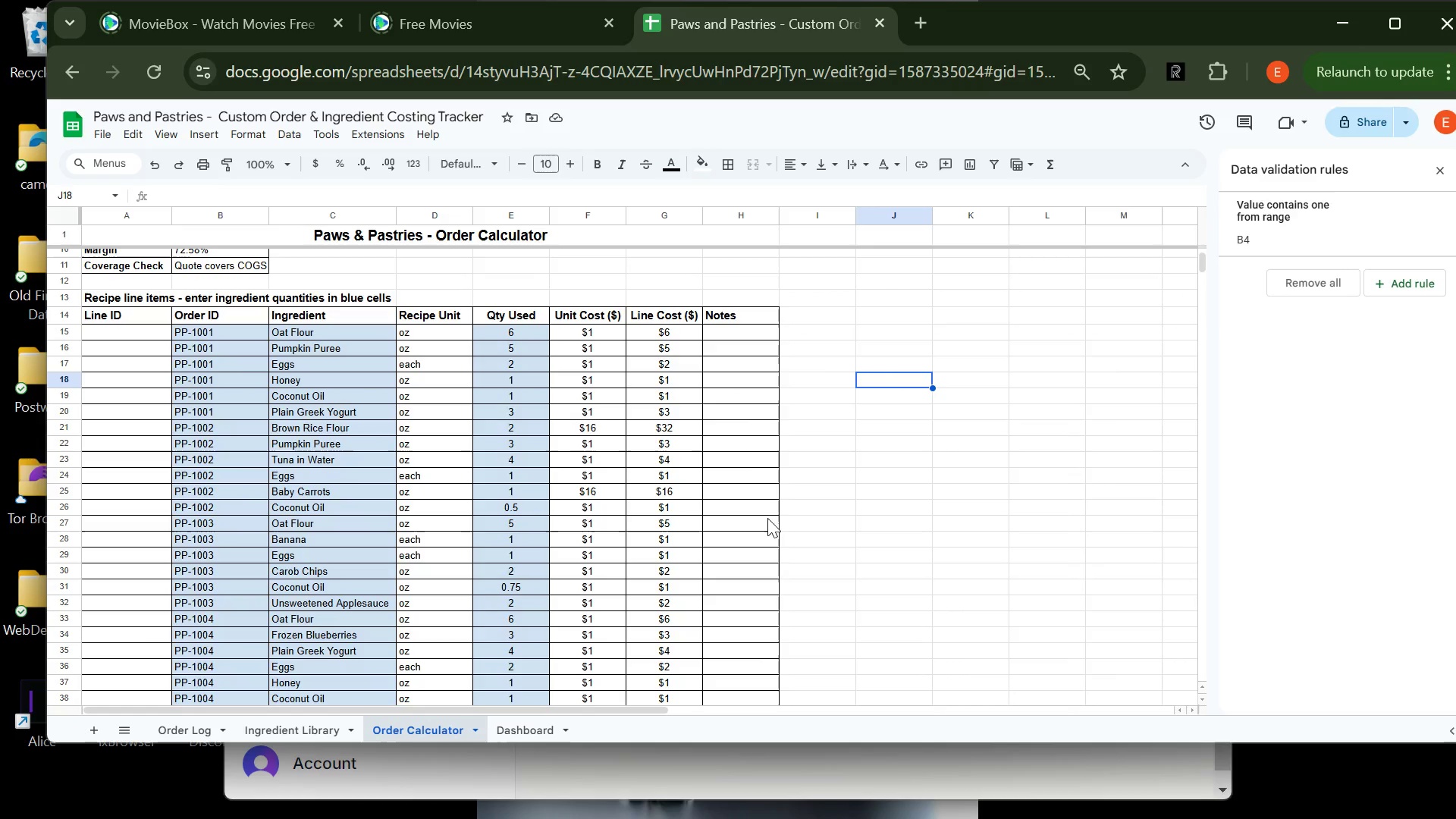 
left_click([647, 350])
 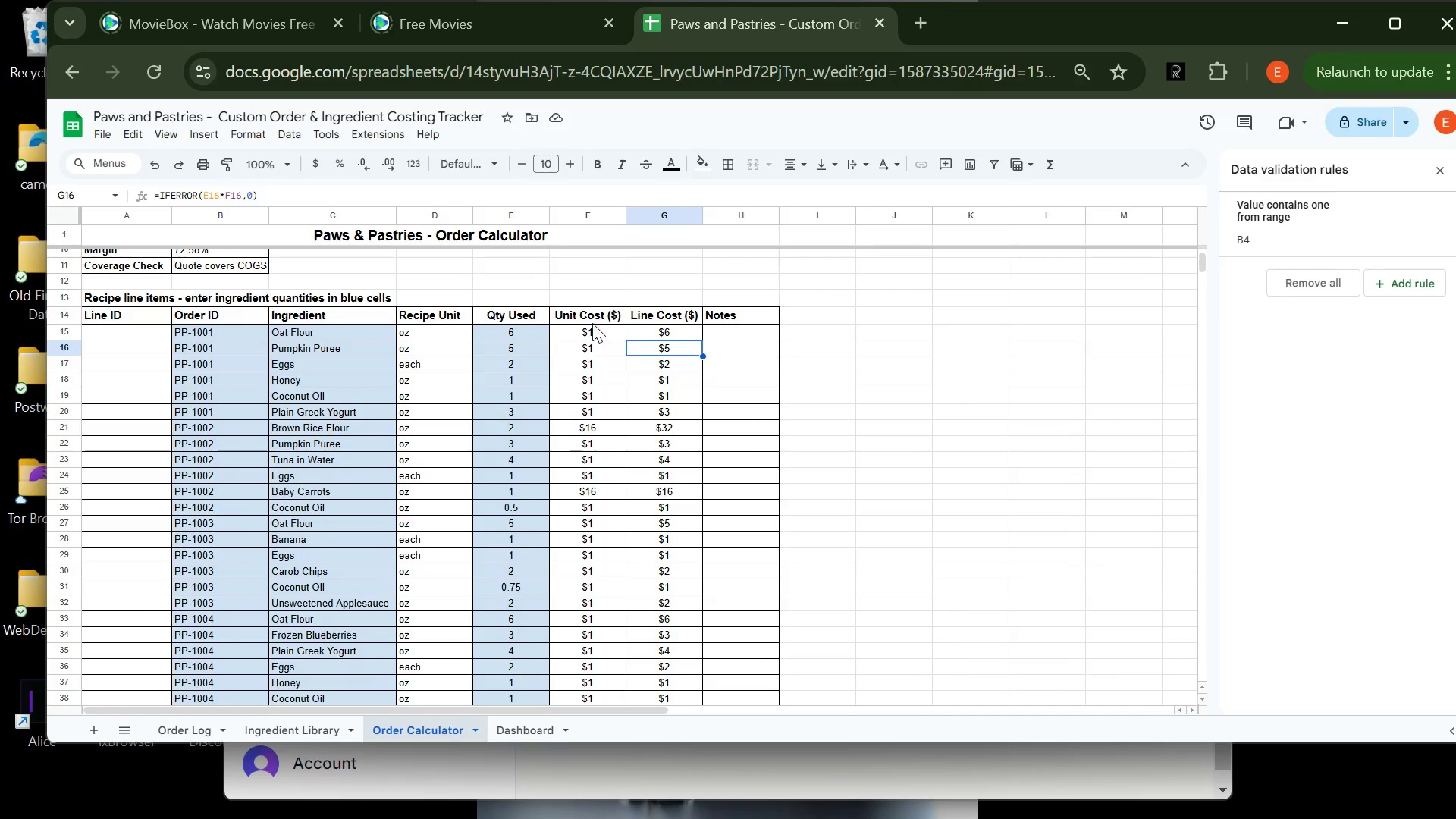 
left_click([592, 323])
 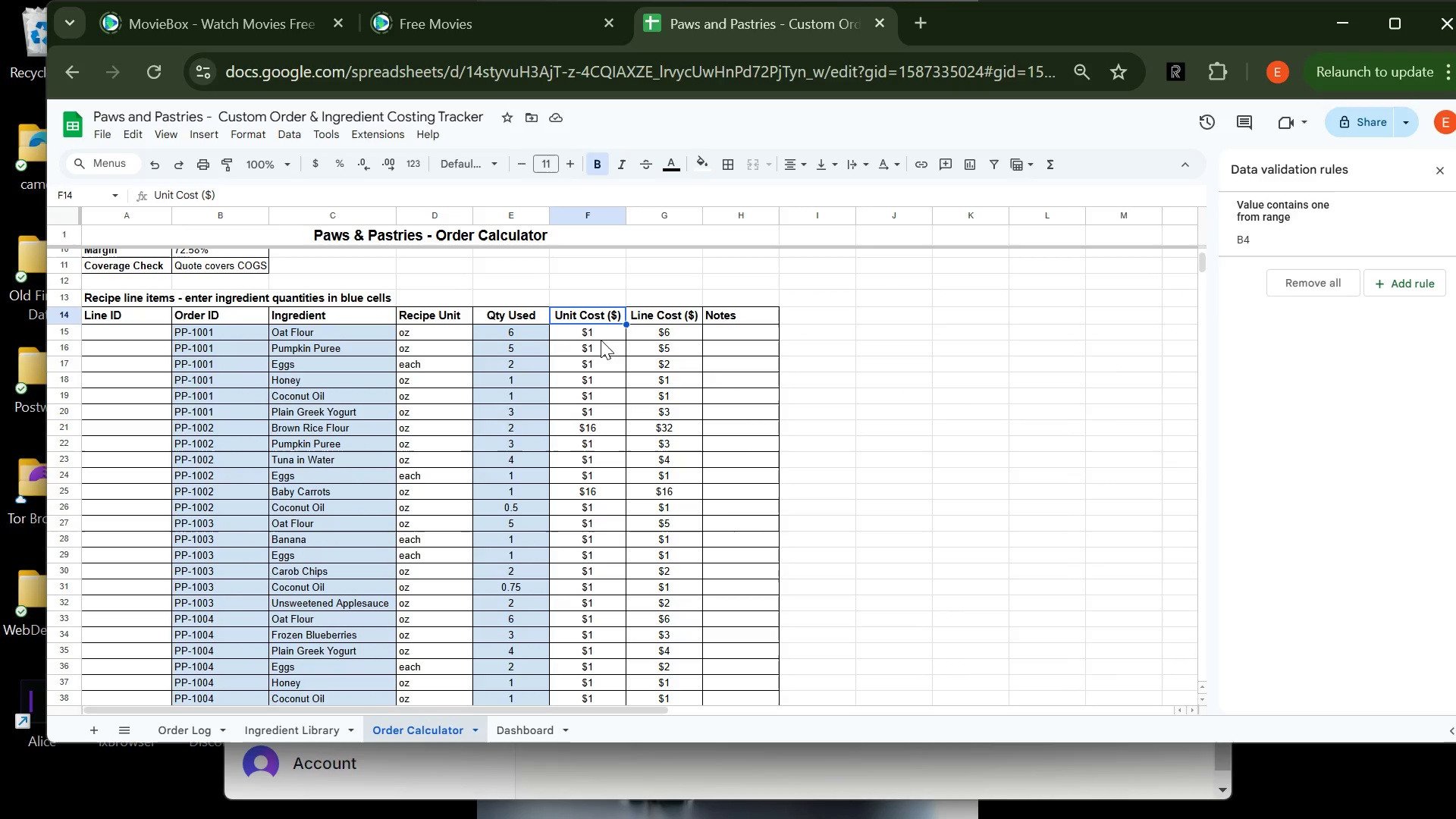 
left_click([597, 337])
 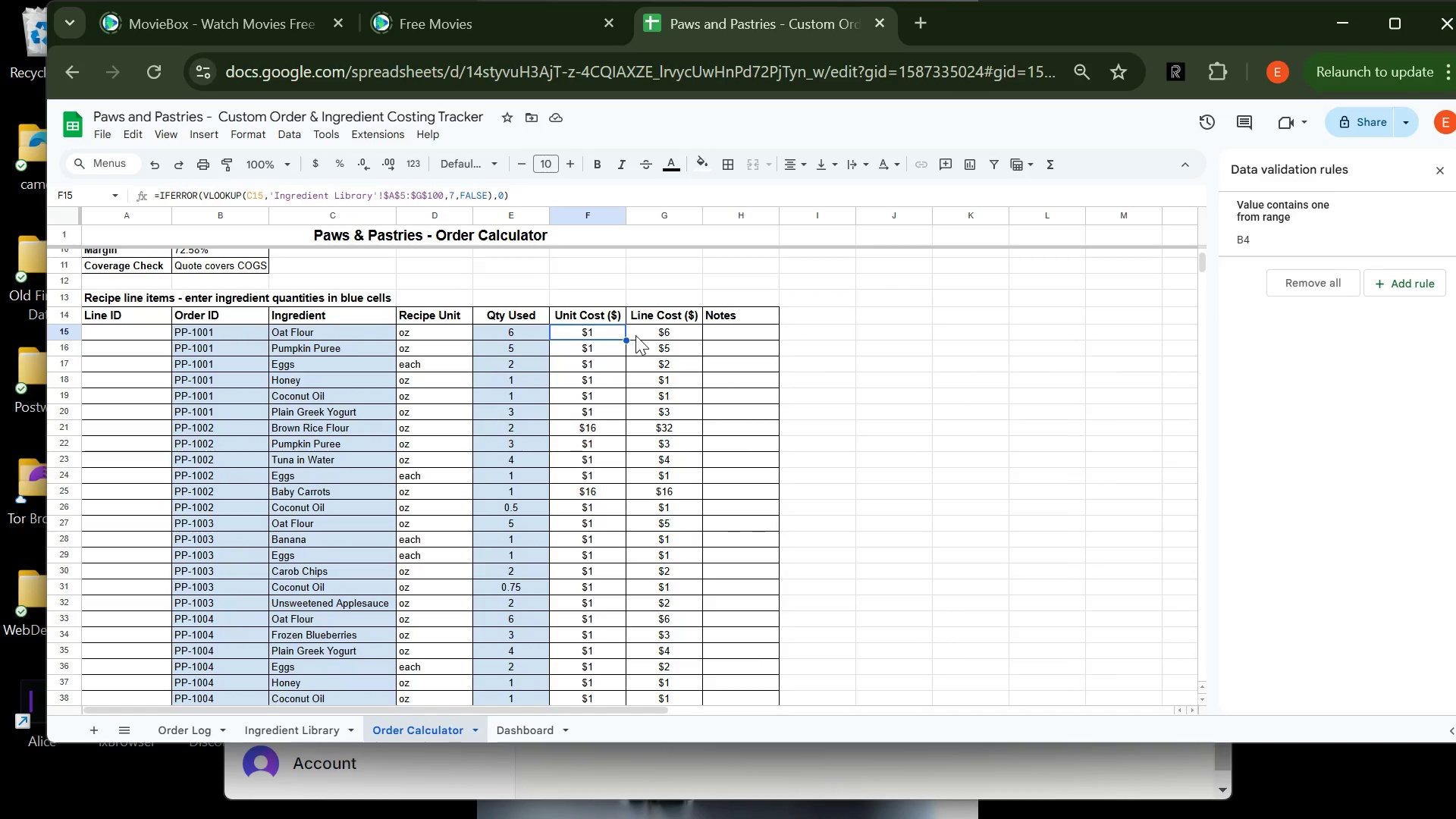 
left_click([635, 335])
 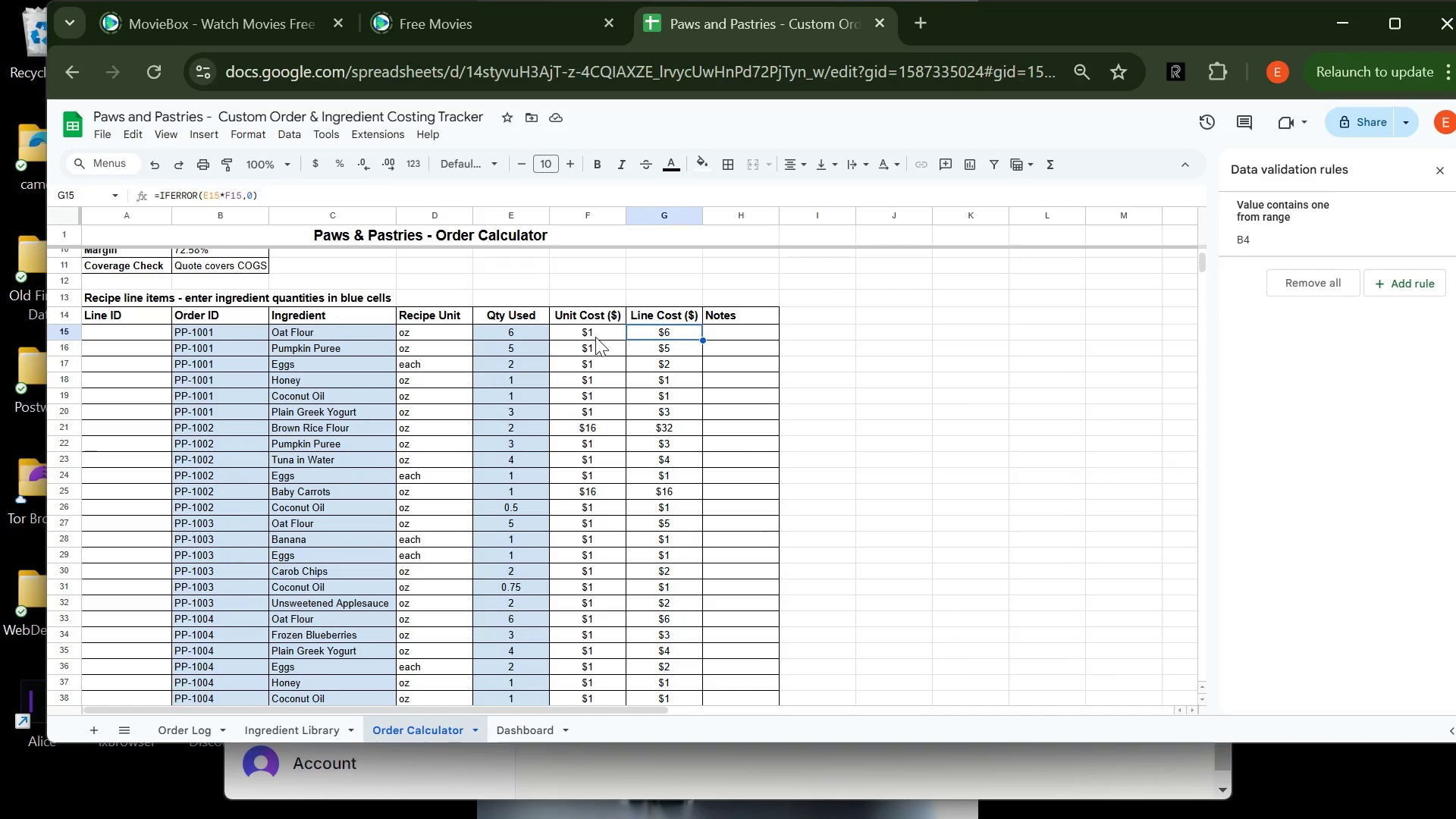 
left_click([595, 337])
 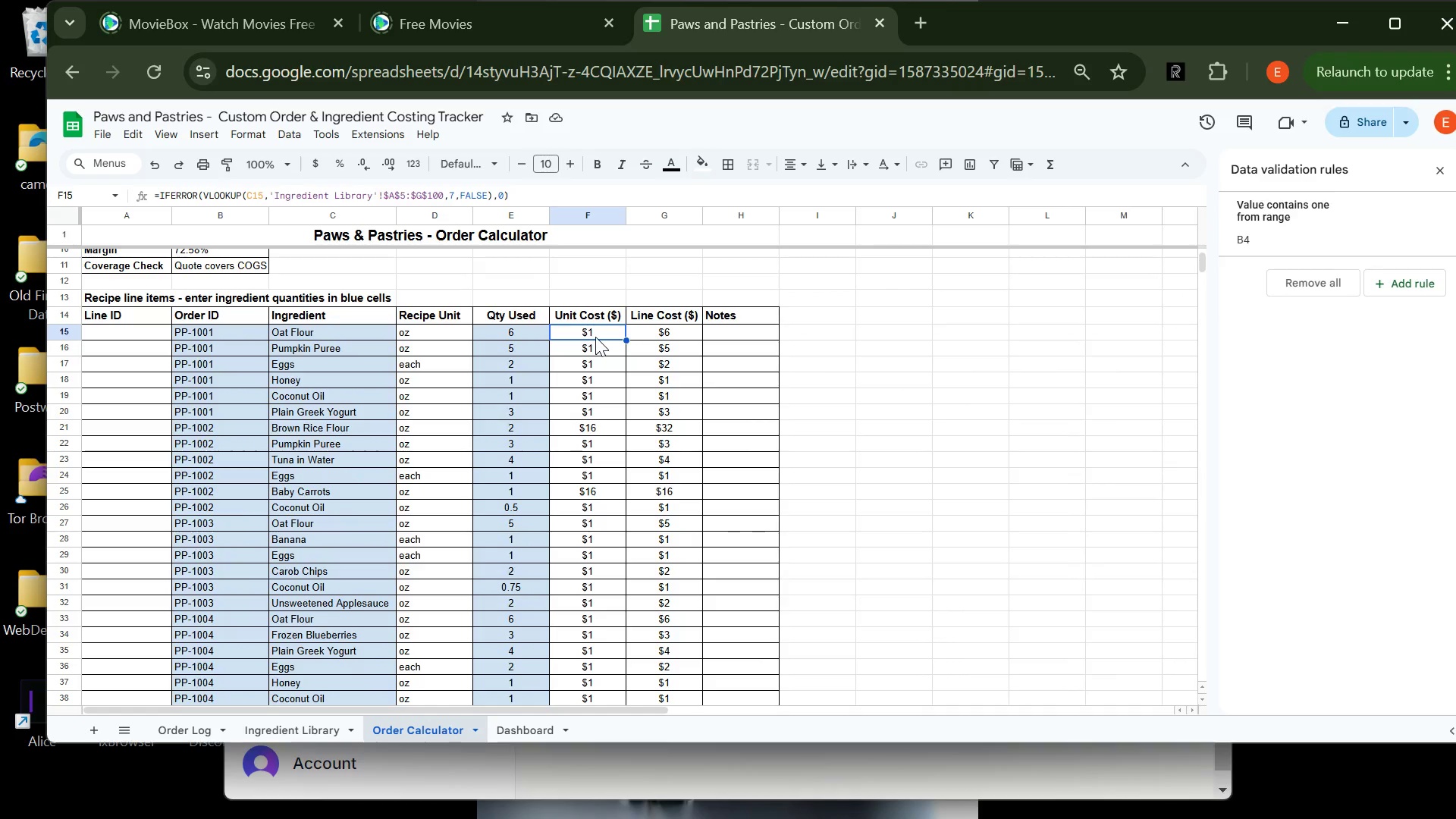 
left_click_drag(start_coordinate=[595, 337], to_coordinate=[645, 541])
 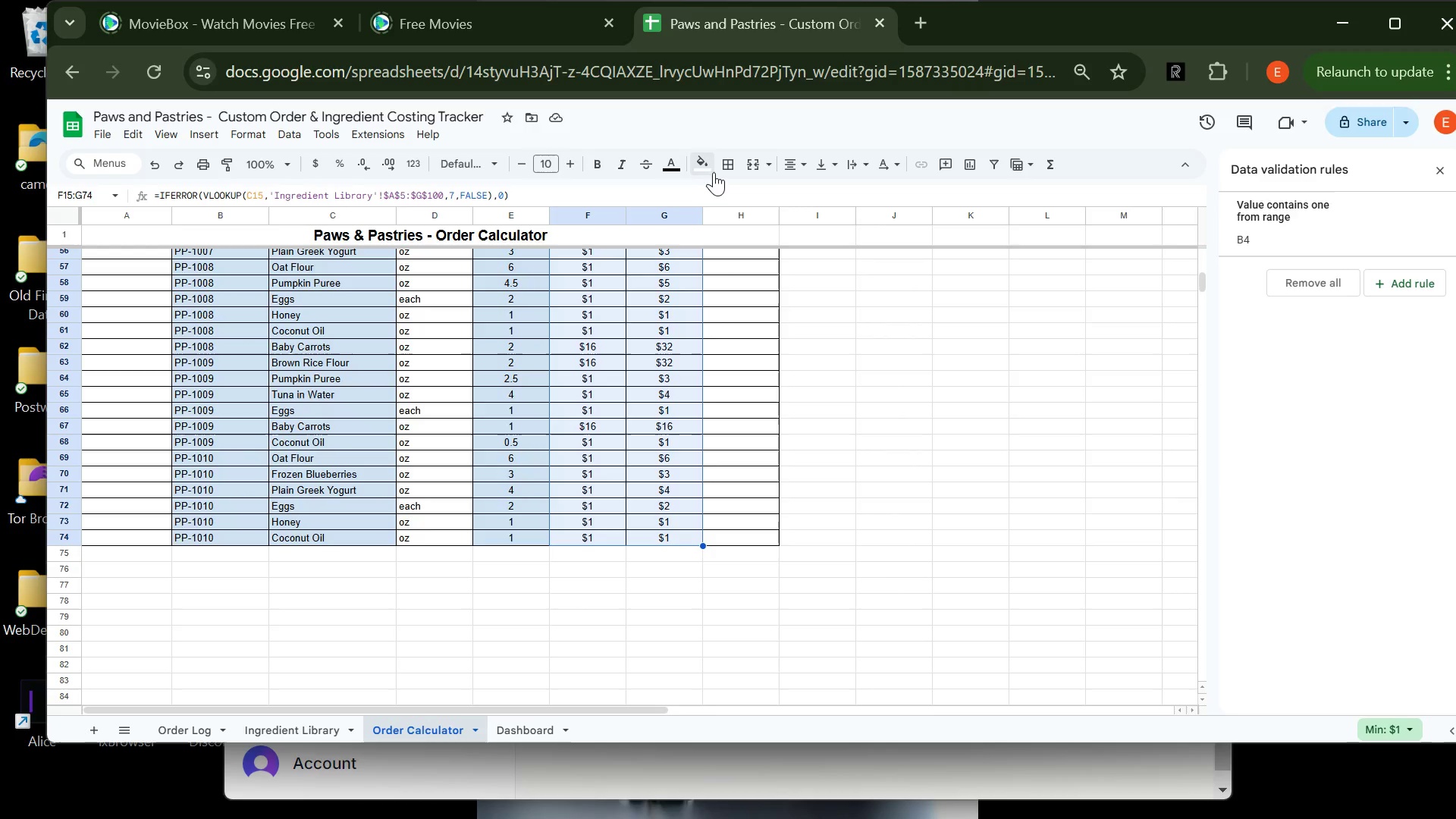 
left_click([707, 157])
 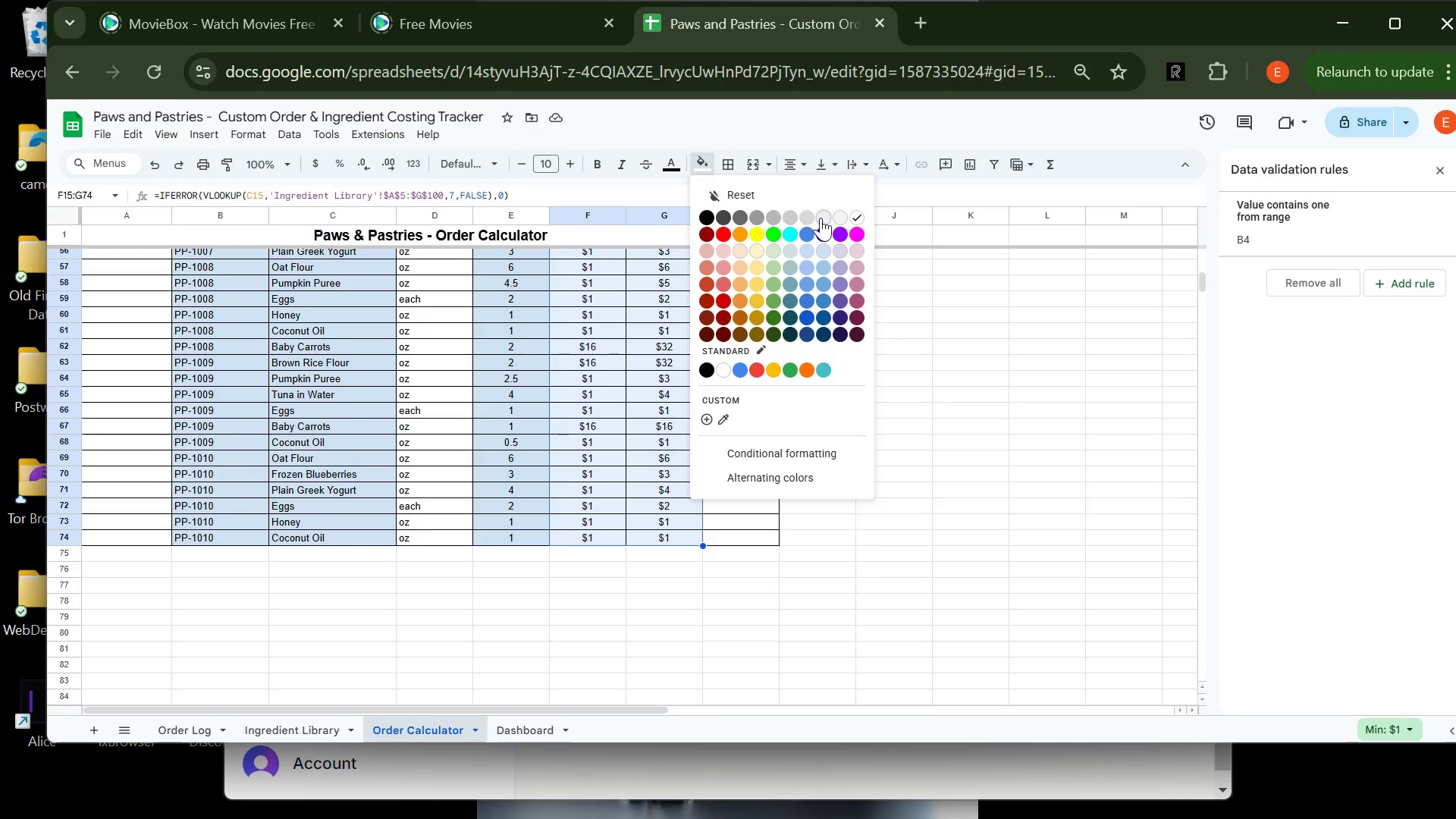 
left_click([821, 218])
 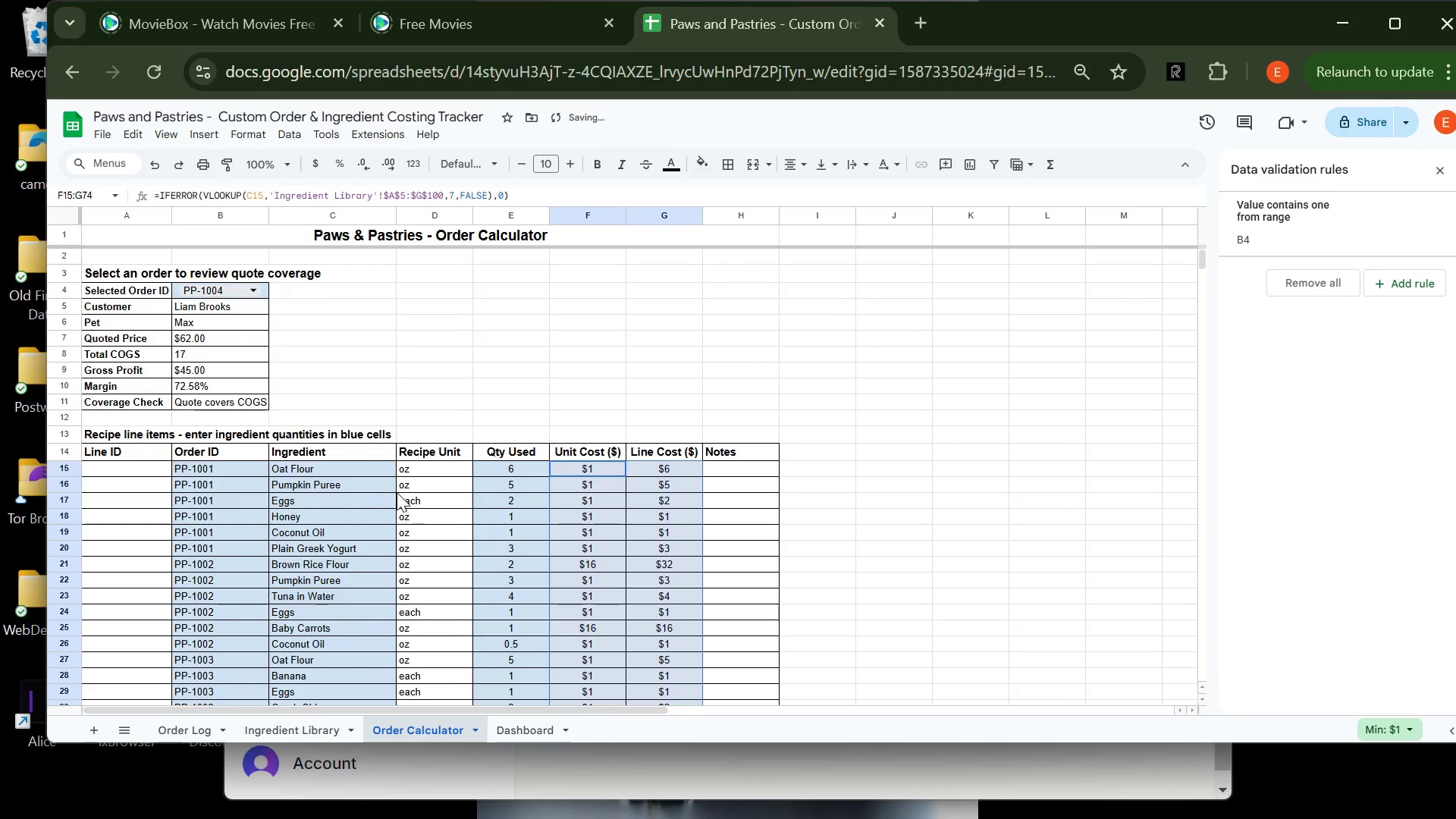 
left_click([419, 470])
 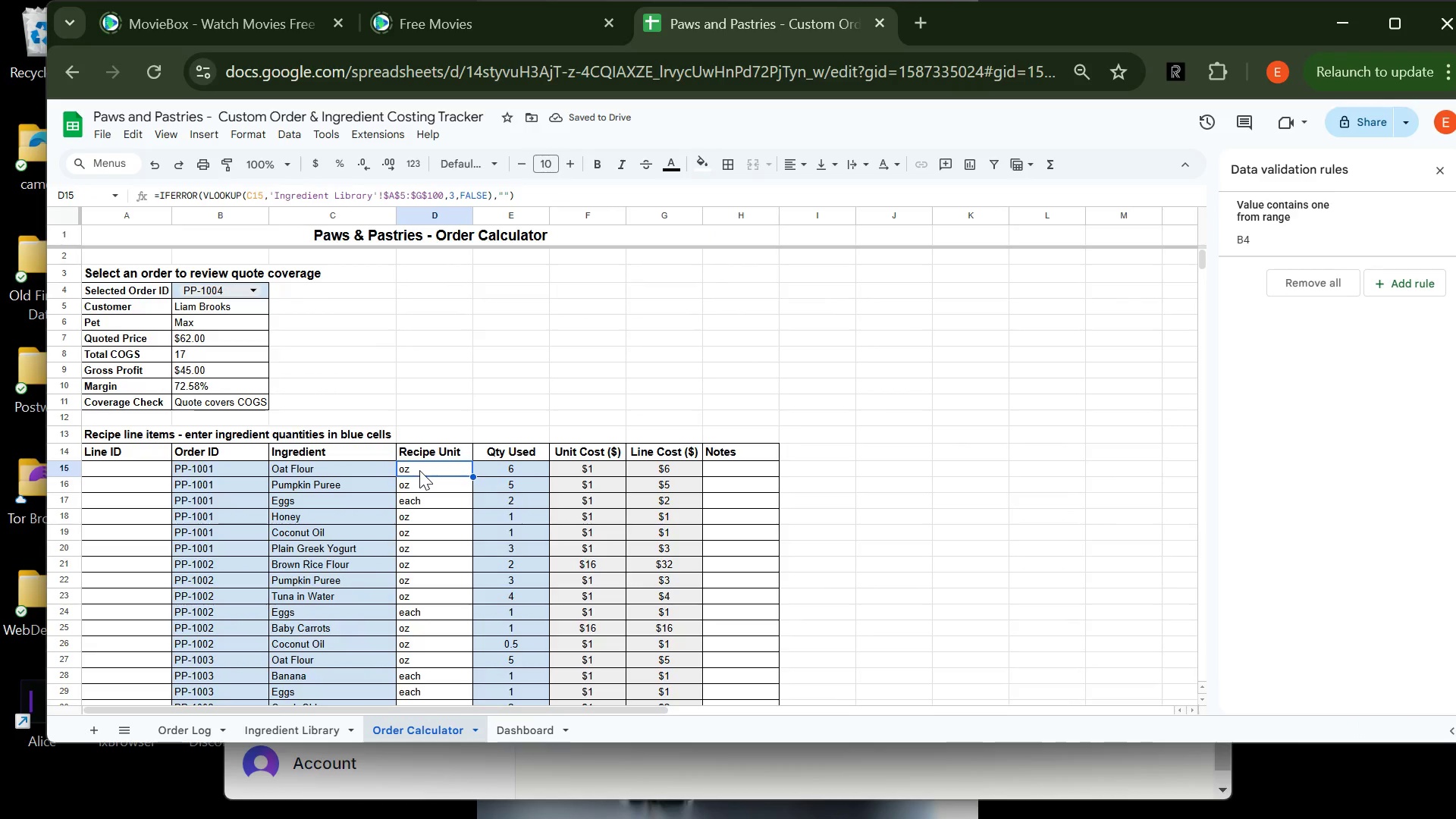 
left_click_drag(start_coordinate=[419, 470], to_coordinate=[423, 601])
 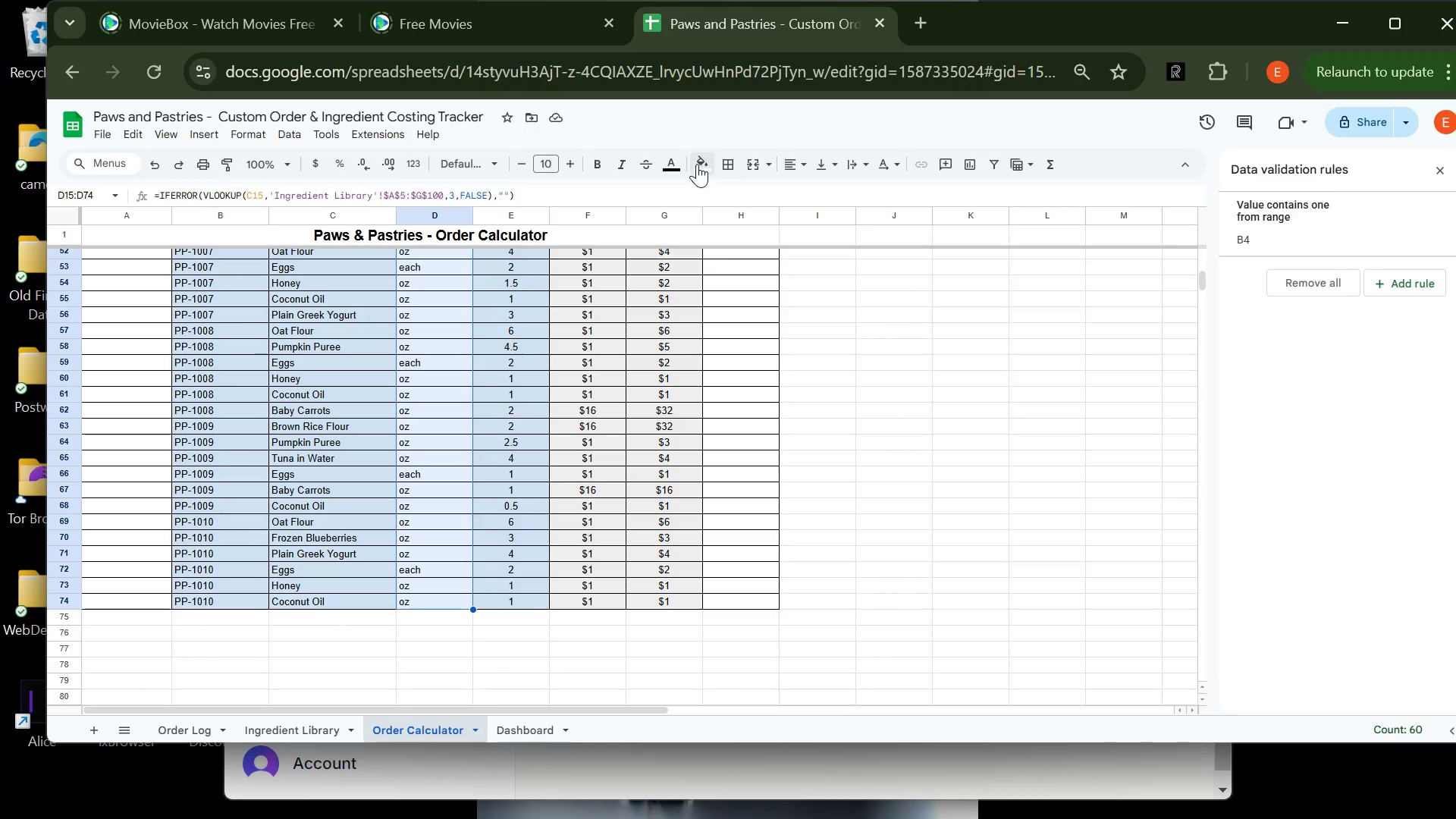 
left_click([696, 163])
 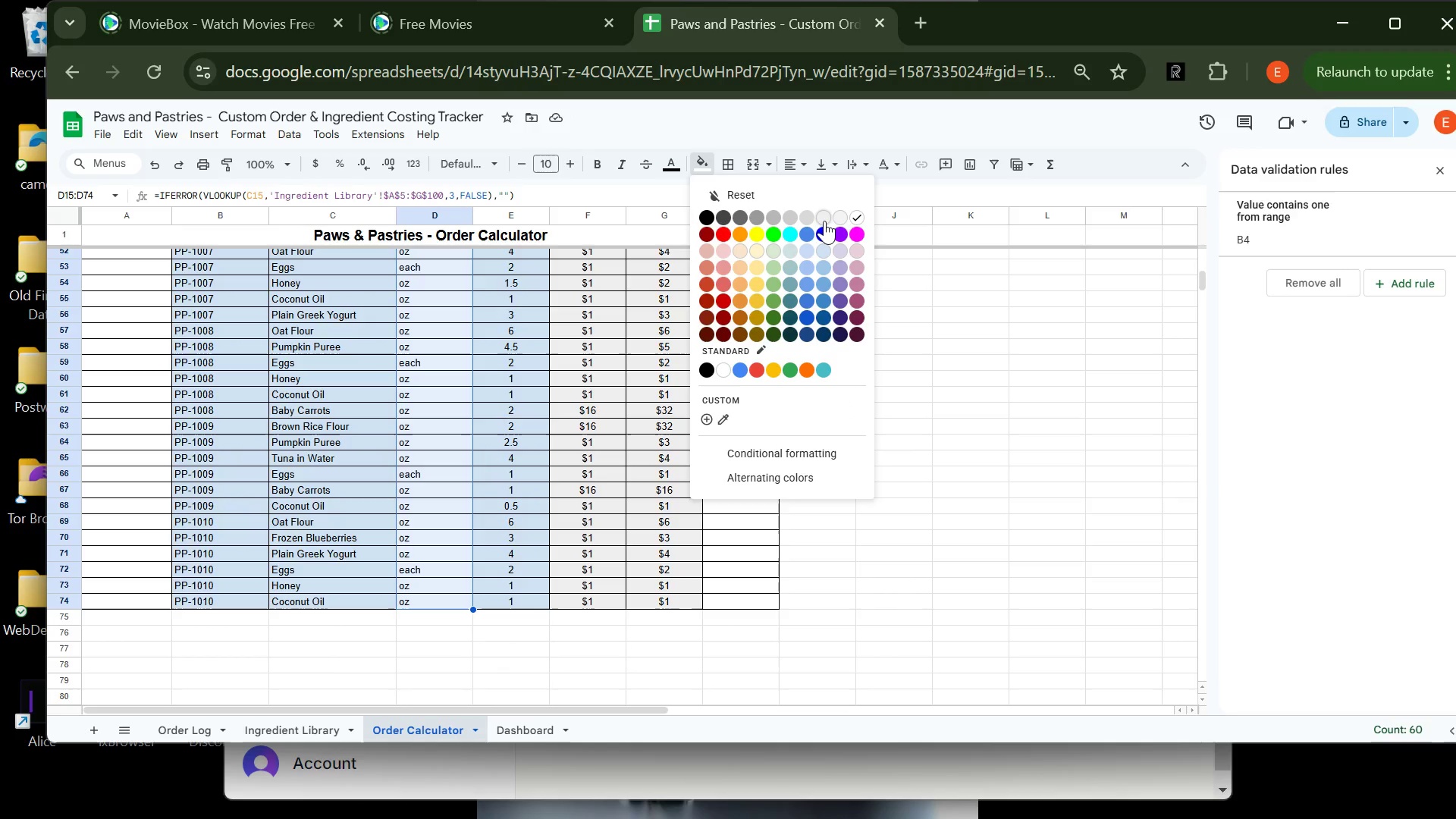 
left_click([824, 221])
 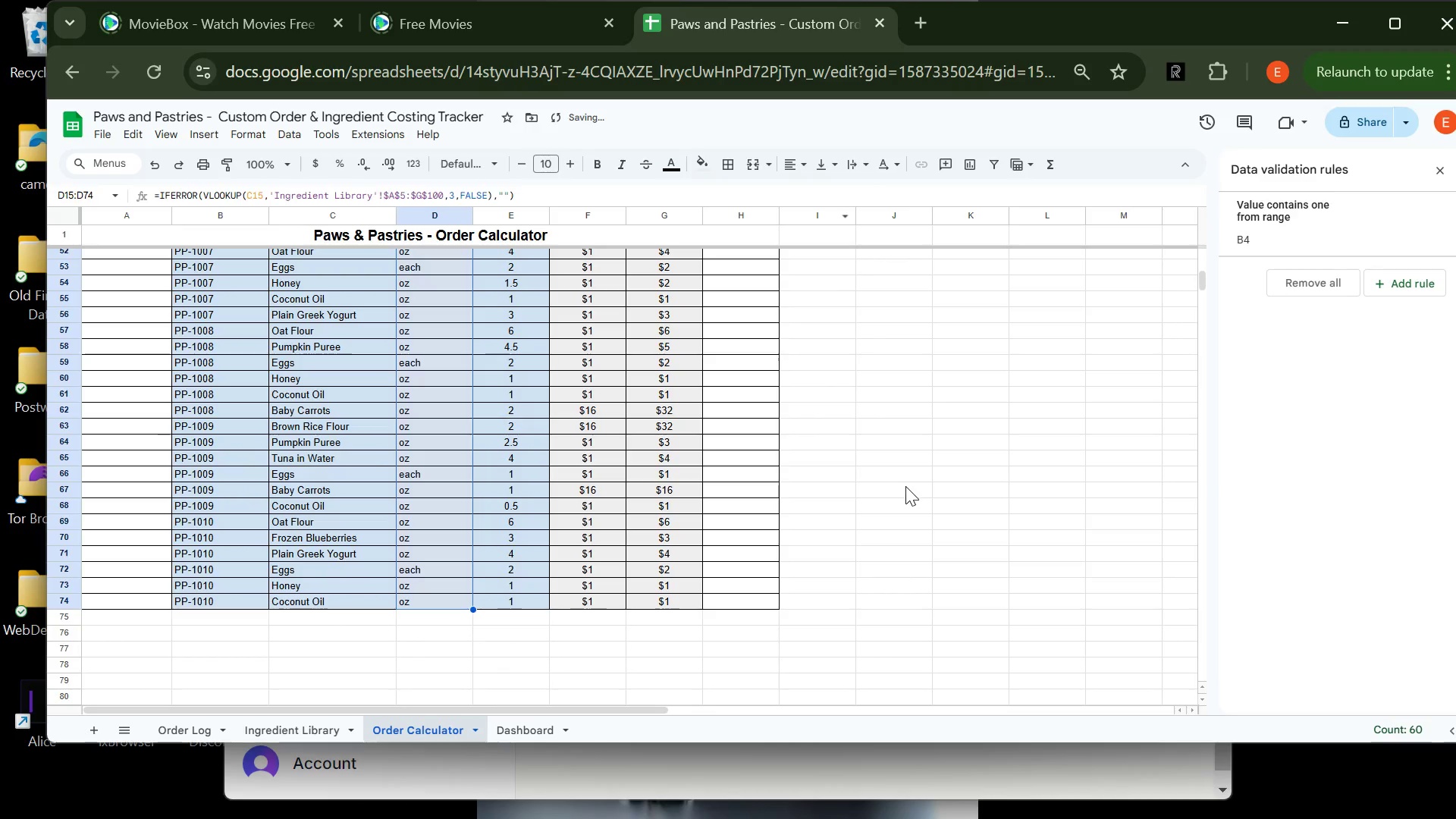 
left_click([905, 486])
 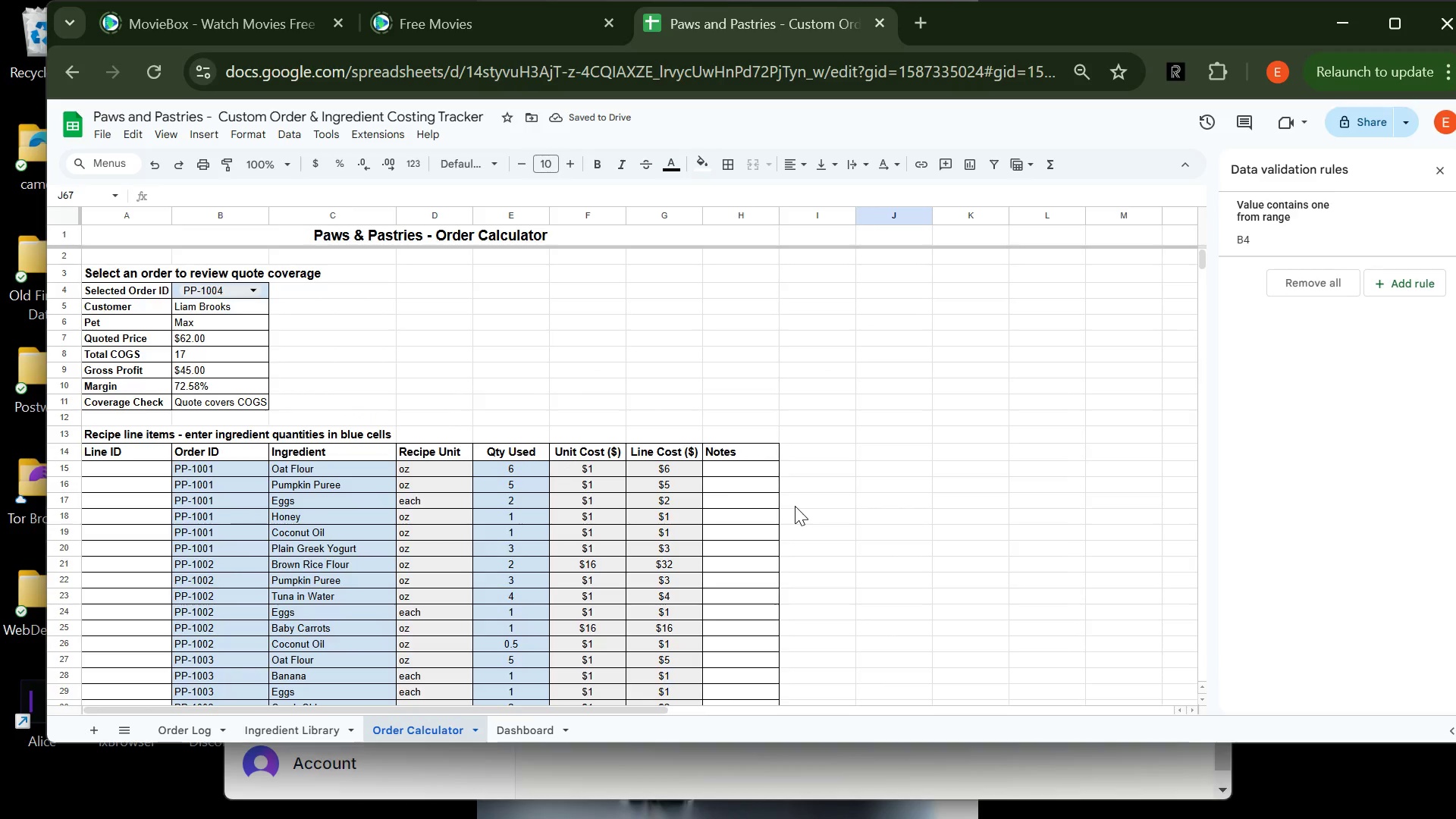 
wait(8.33)
 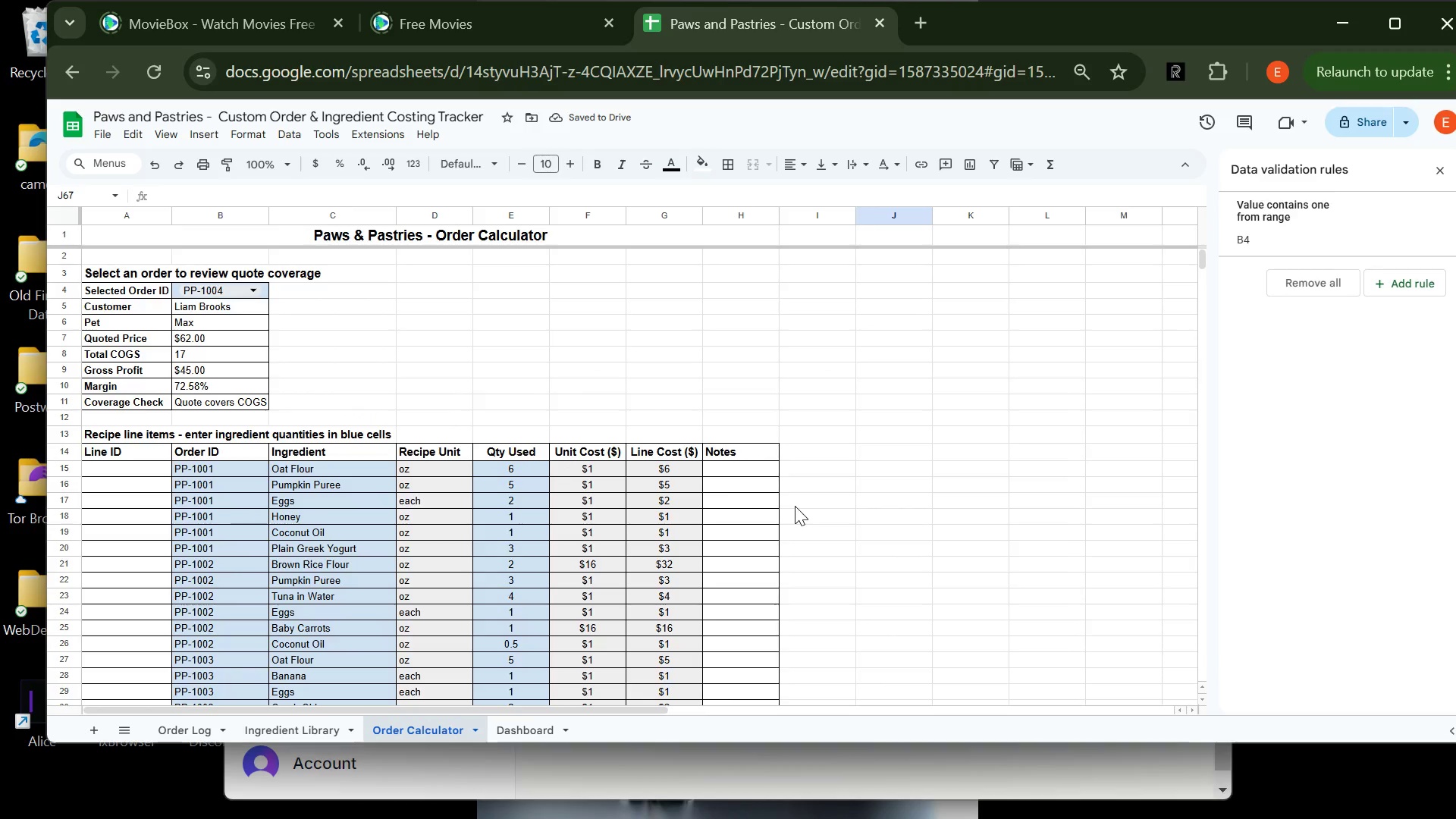 
left_click([210, 313])
 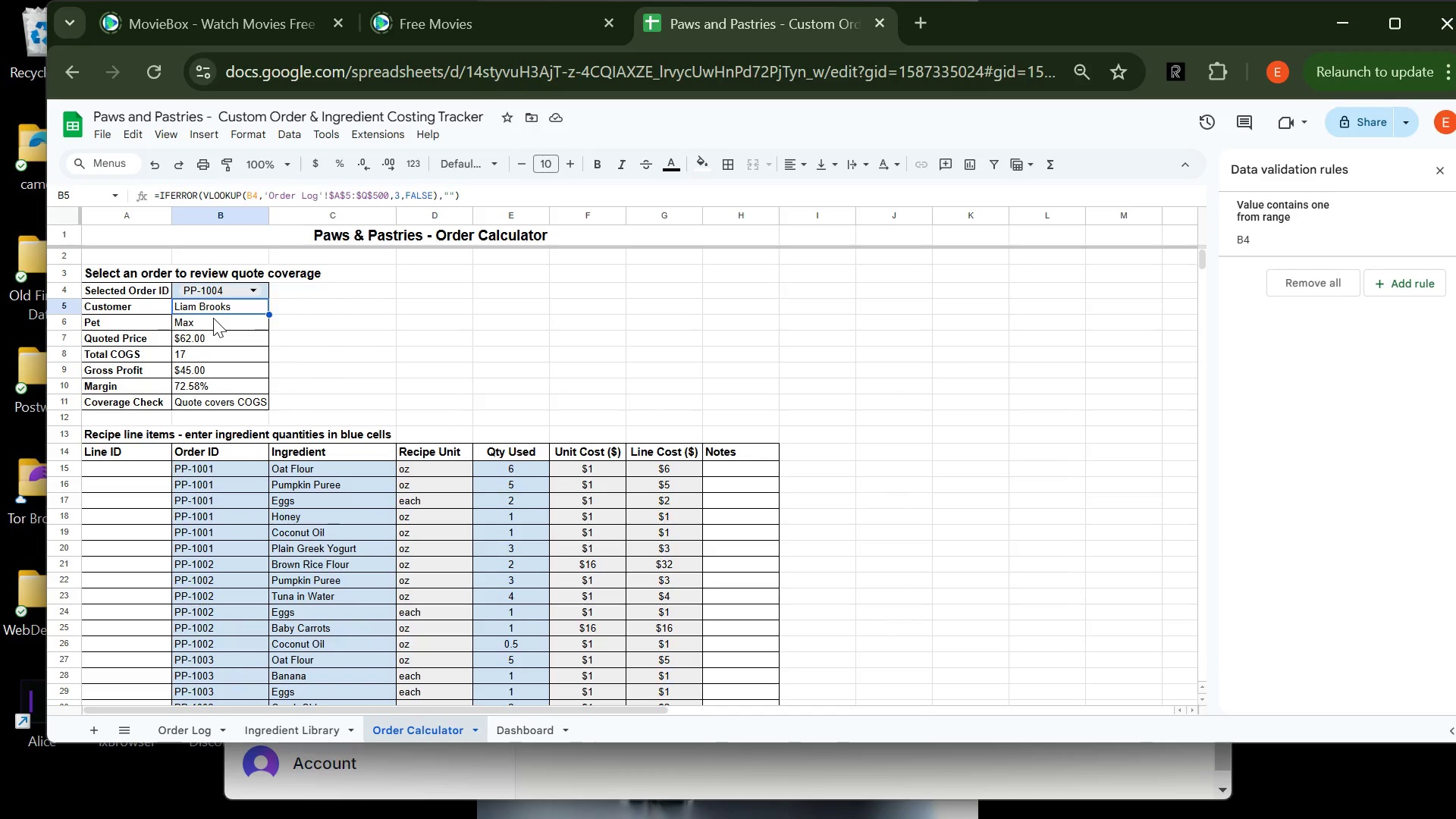 
left_click([213, 318])
 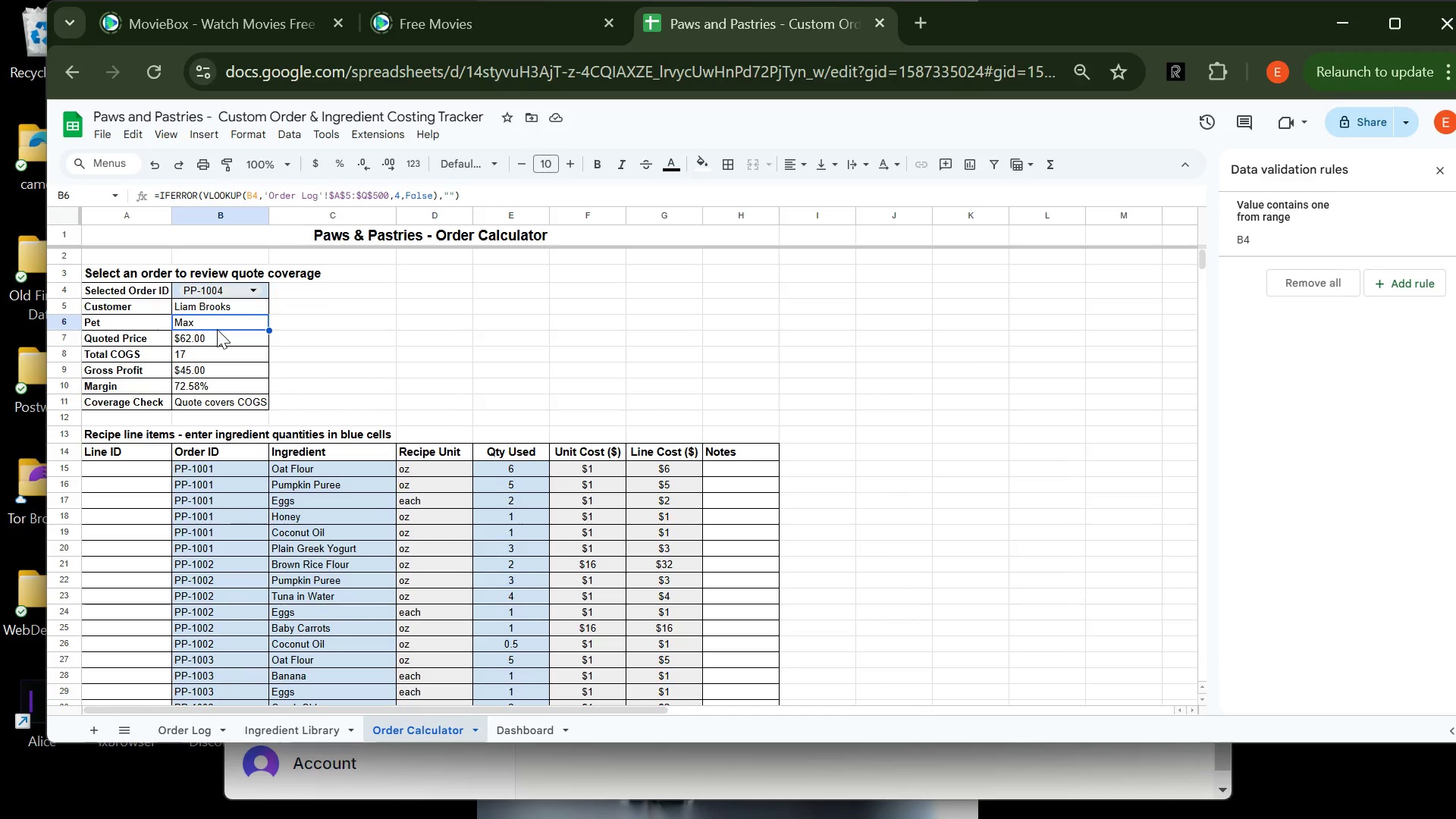 
left_click([217, 329])
 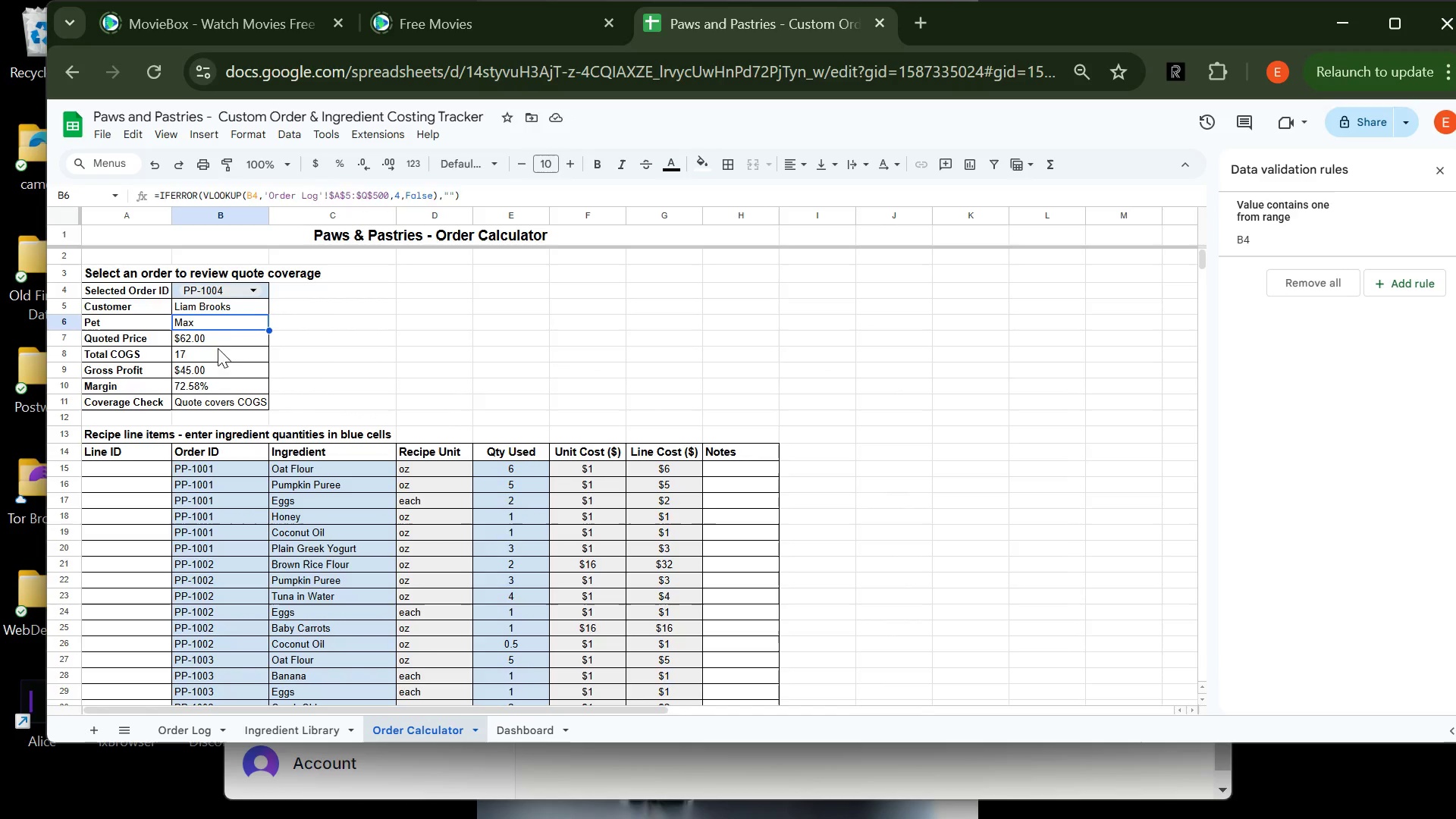 
left_click_drag(start_coordinate=[218, 348], to_coordinate=[223, 366])
 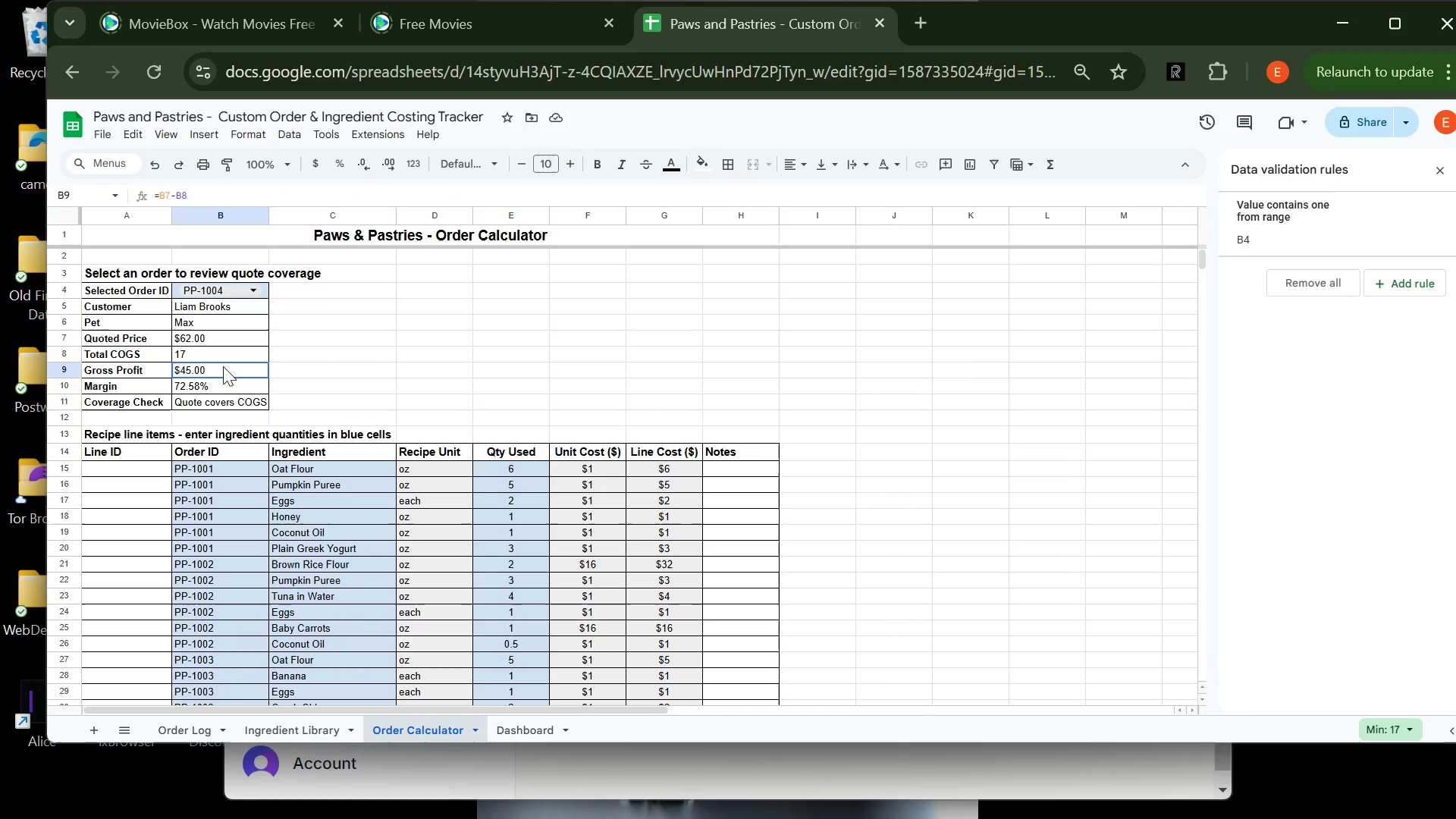 
left_click([223, 366])
 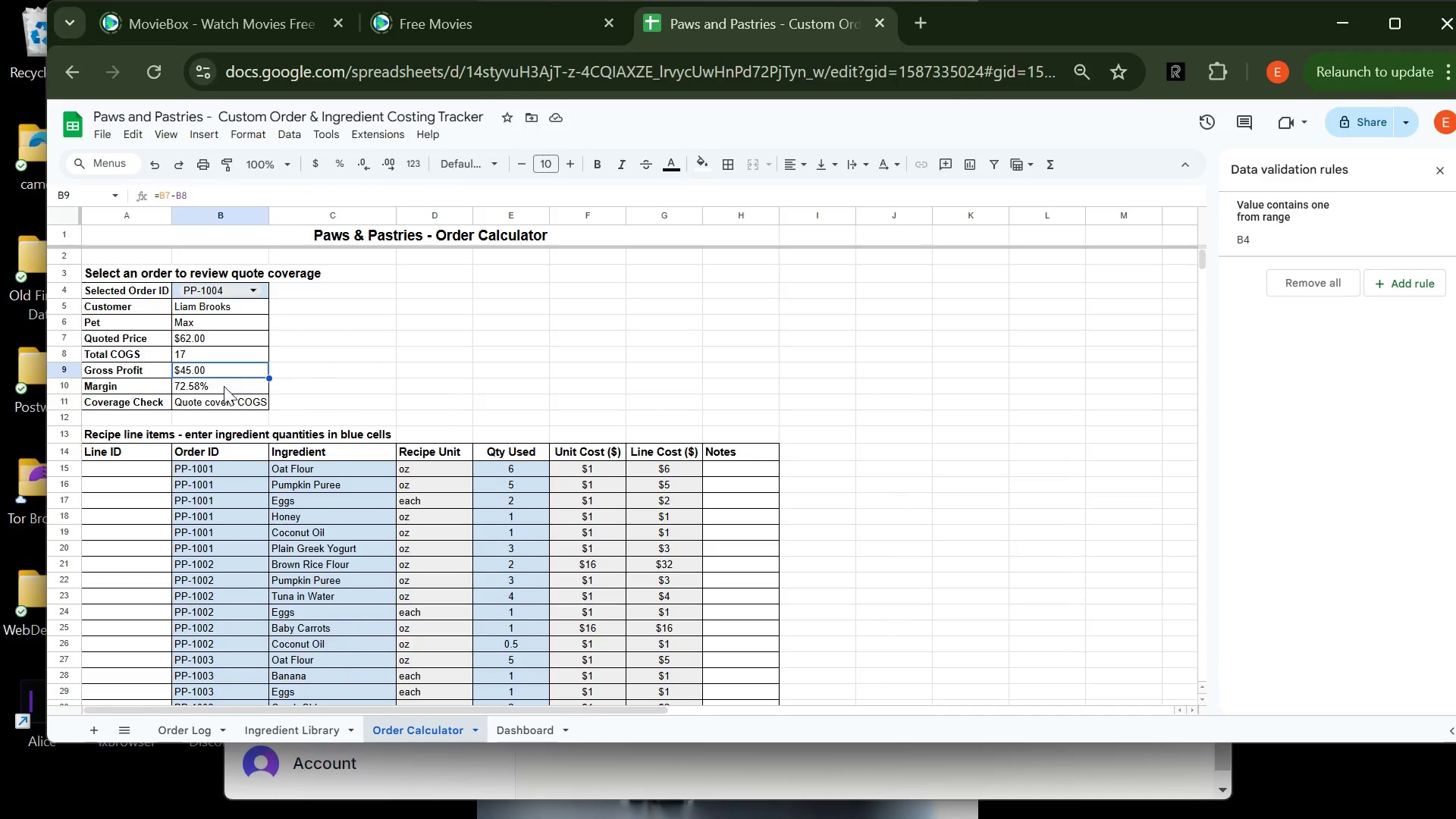 
left_click([224, 386])
 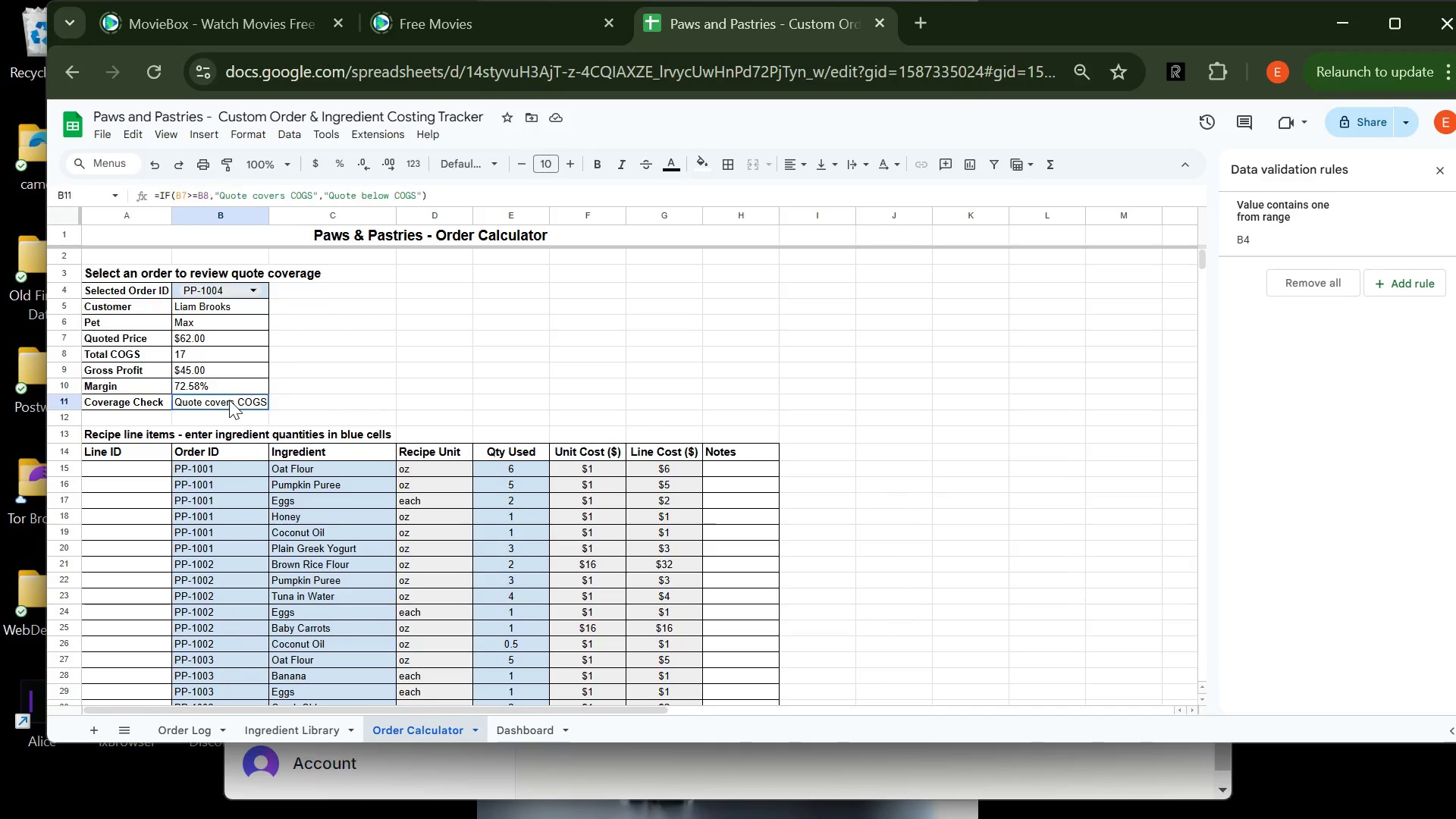 
left_click([229, 400])
 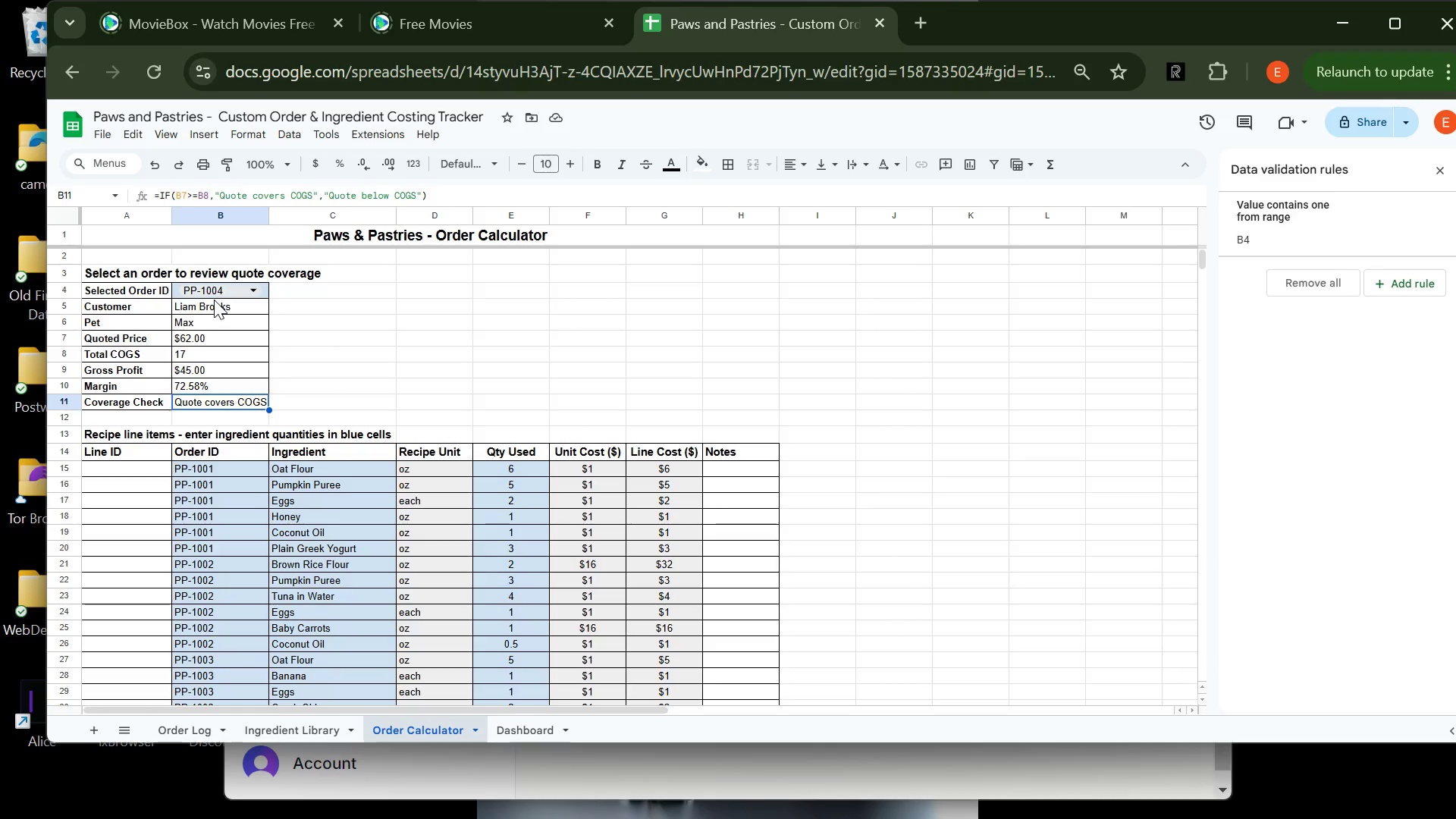 
left_click_drag(start_coordinate=[214, 302], to_coordinate=[240, 383])
 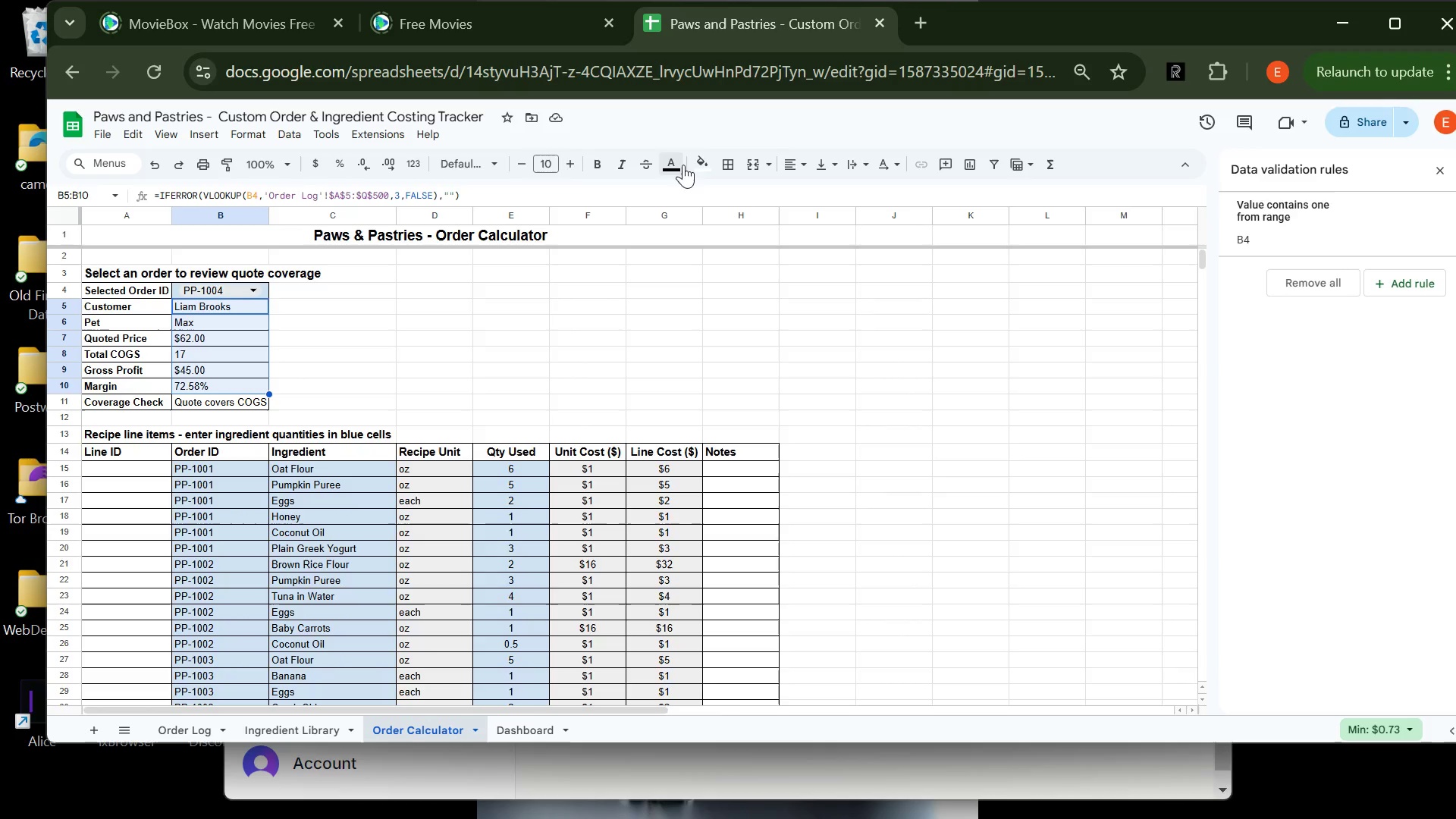 
left_click([703, 163])
 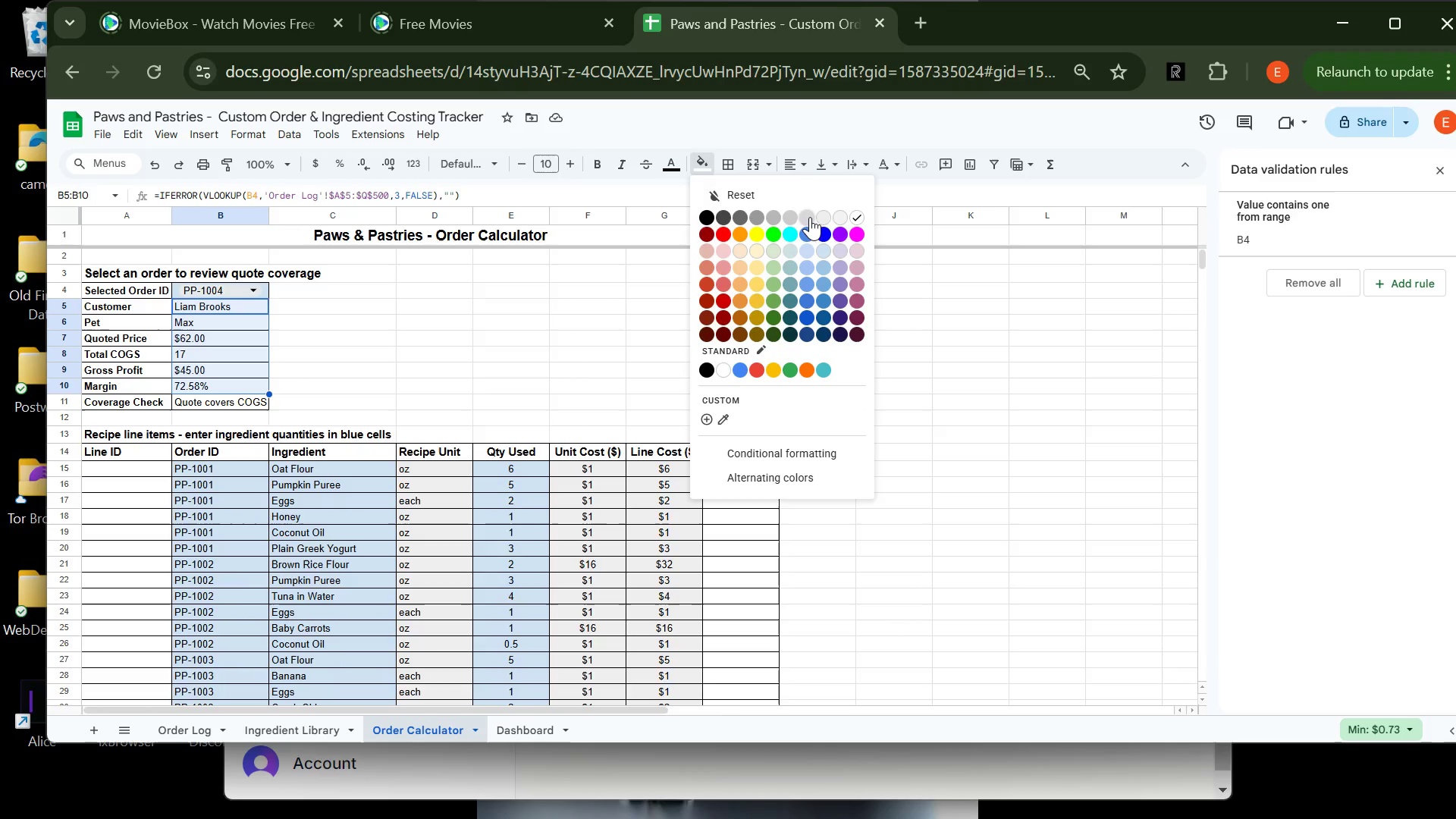 
left_click([827, 218])
 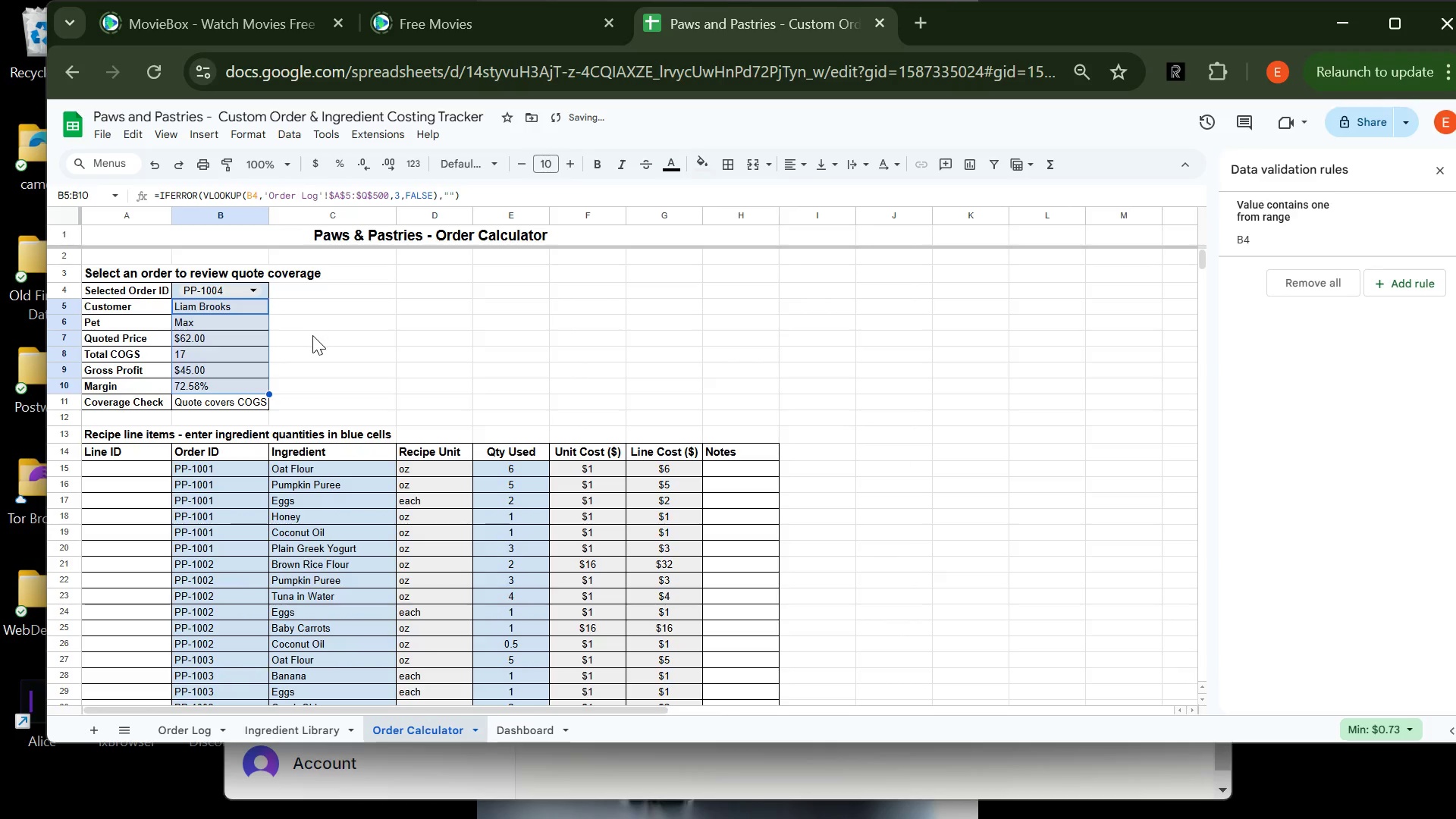 
left_click([312, 335])
 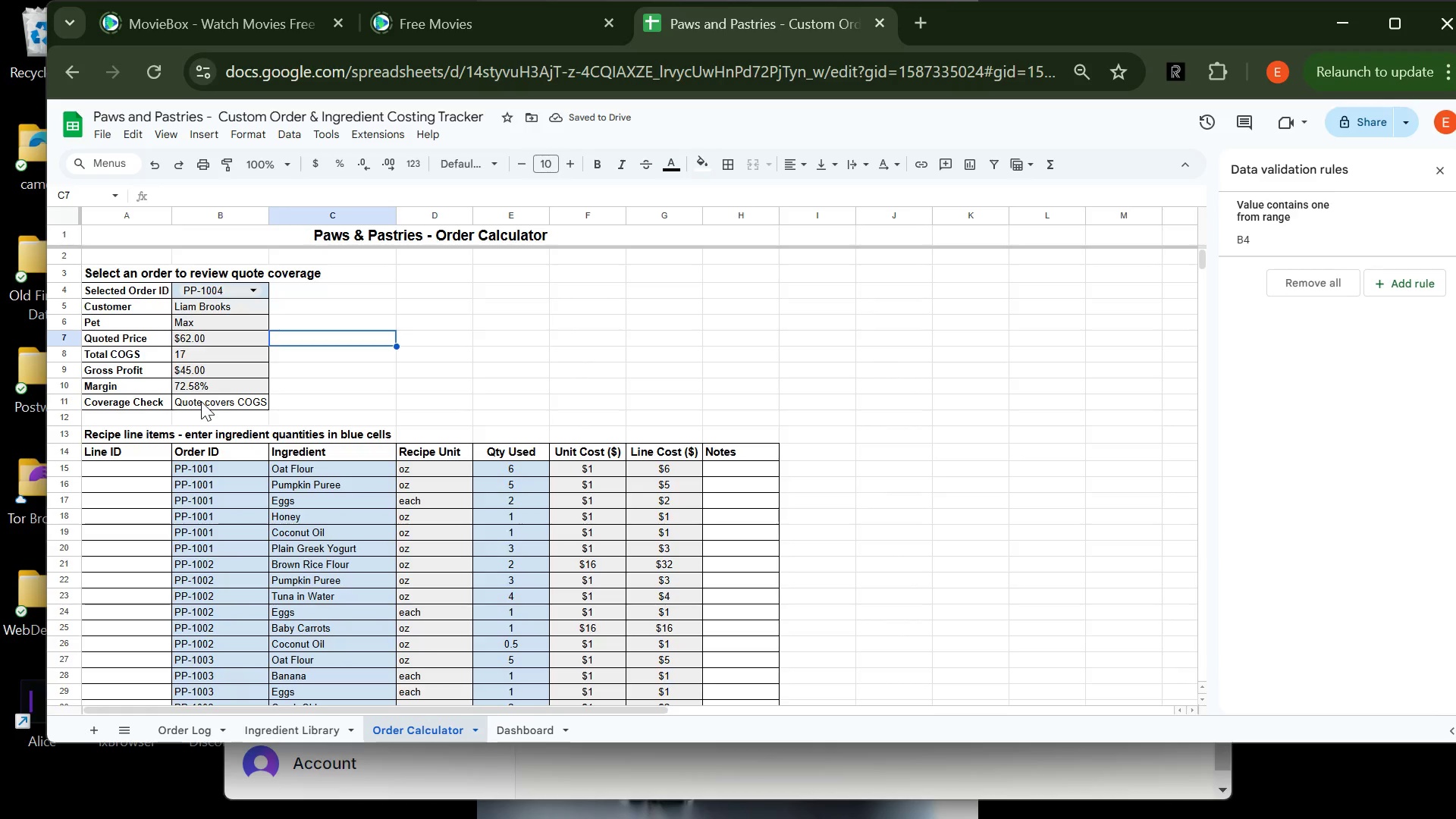 
left_click([201, 401])
 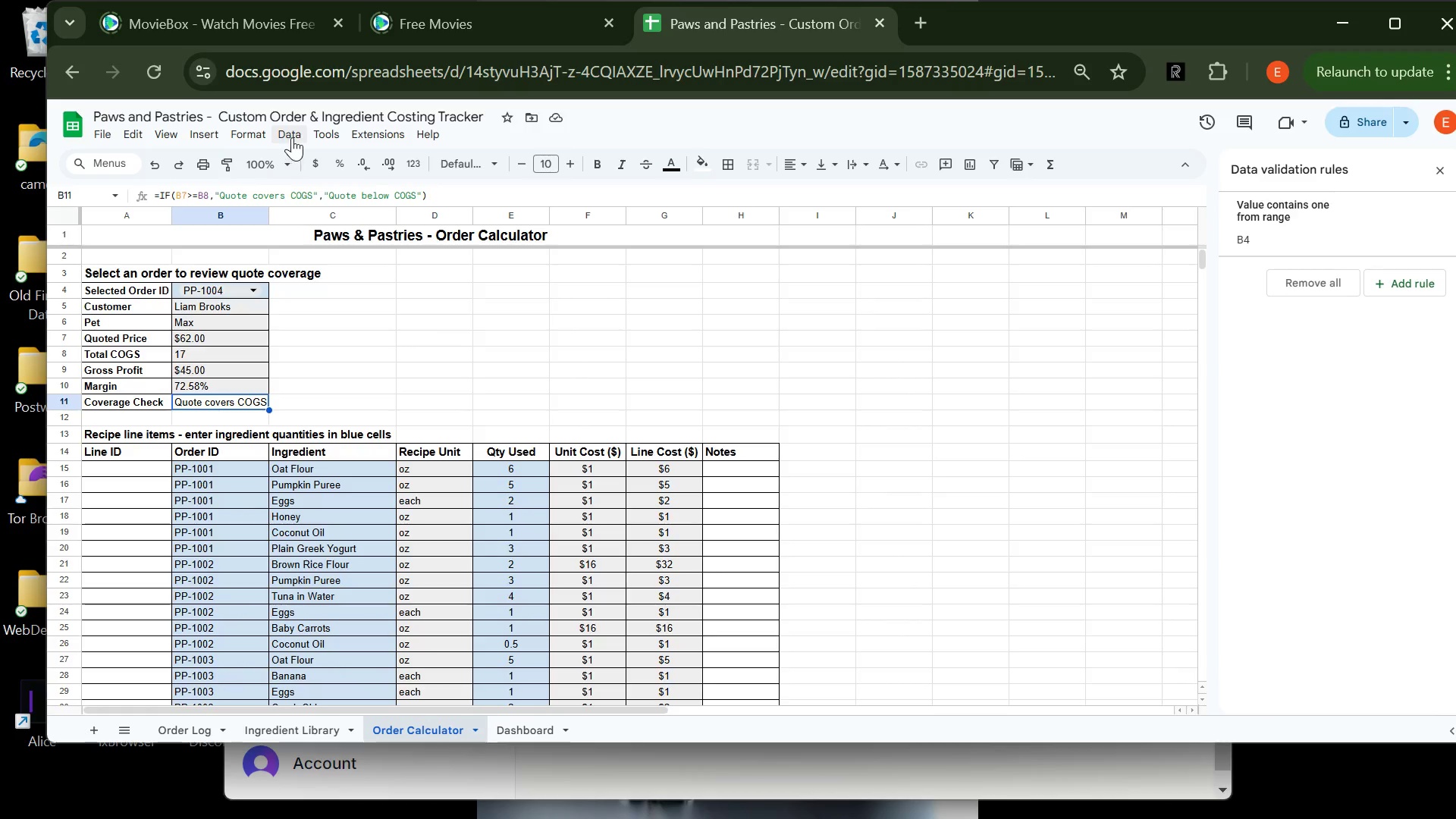 
left_click_drag(start_coordinate=[254, 133], to_coordinate=[394, 439])
 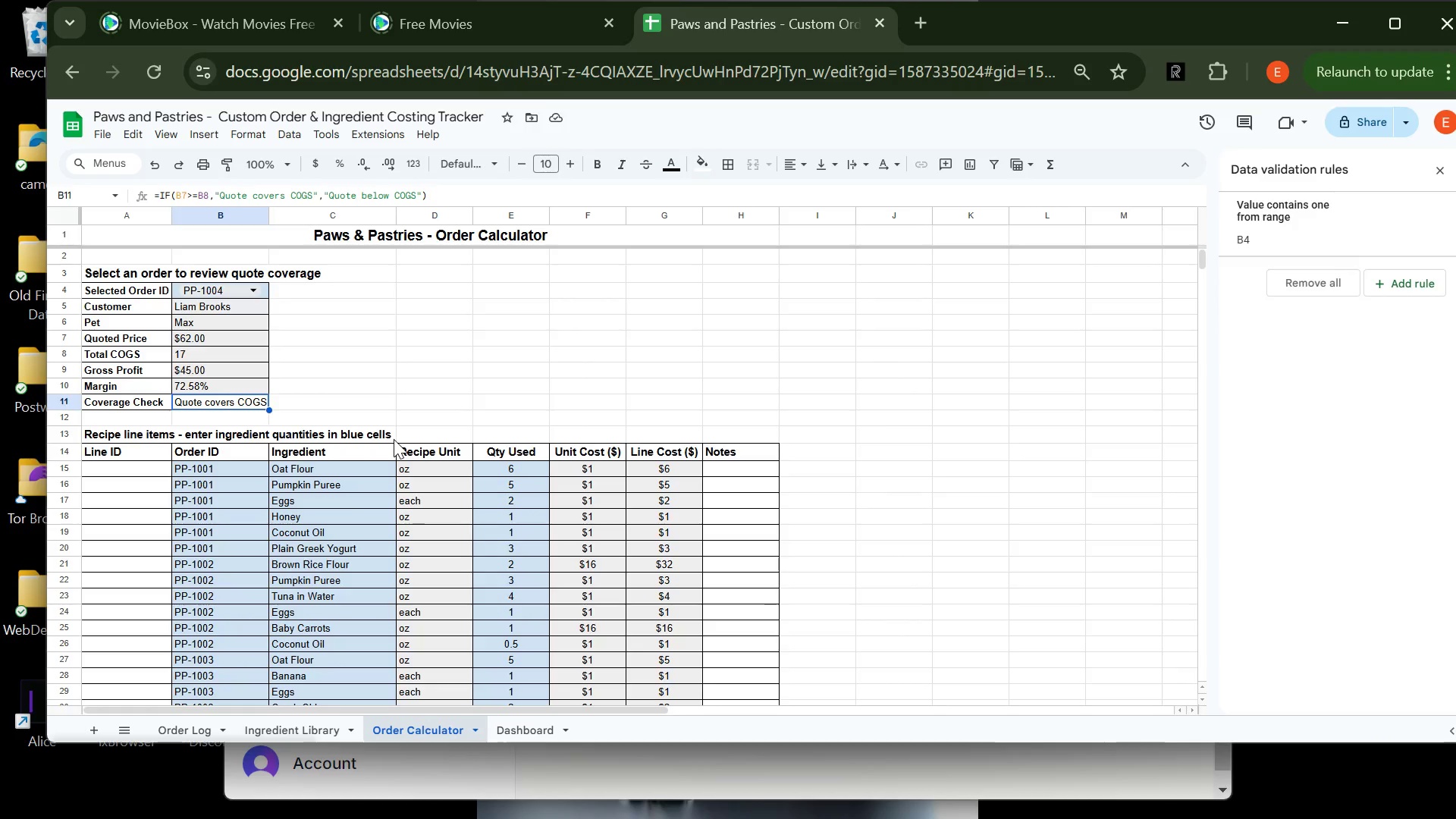 
left_click([394, 439])
 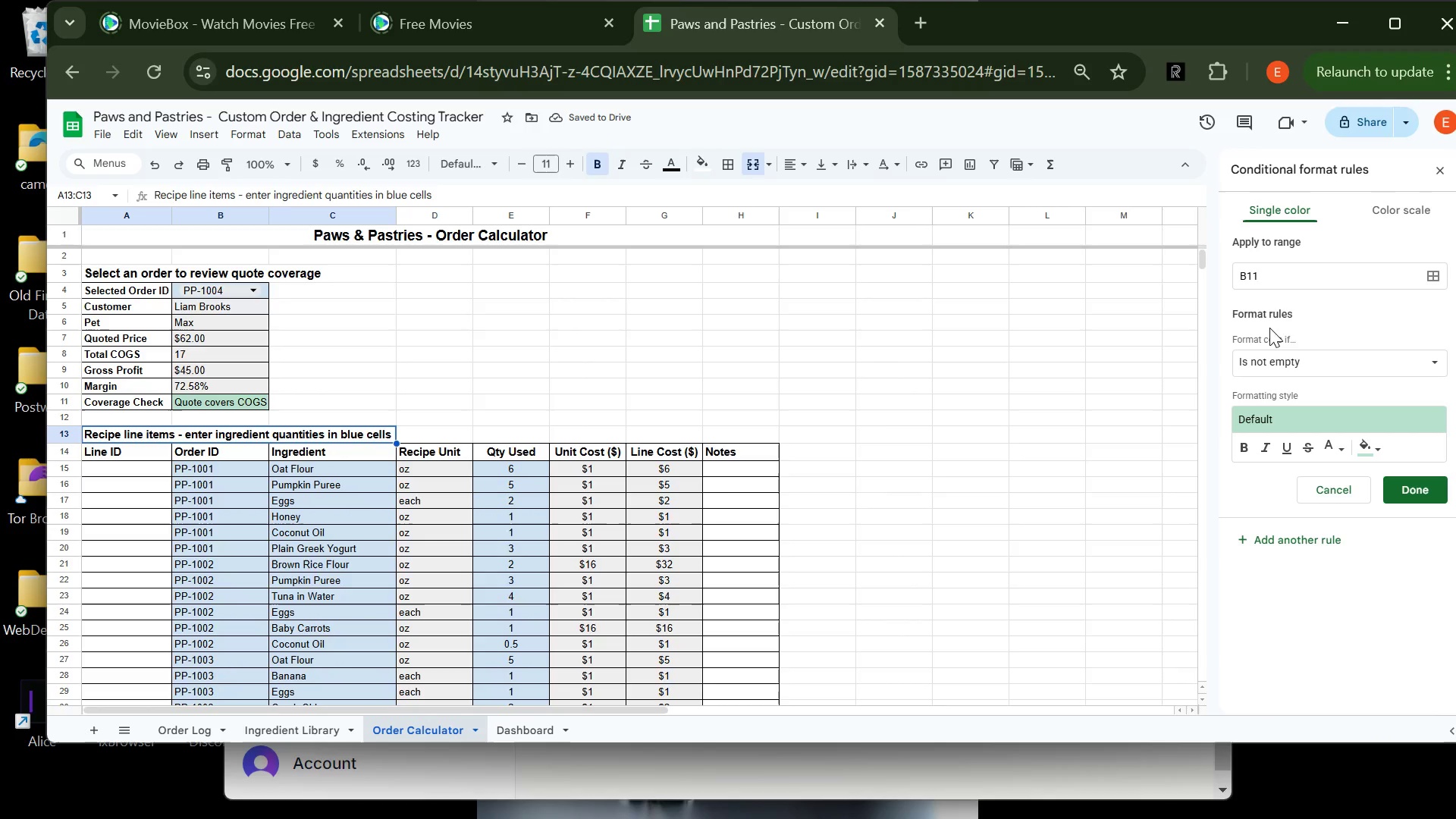 
left_click([1310, 359])
 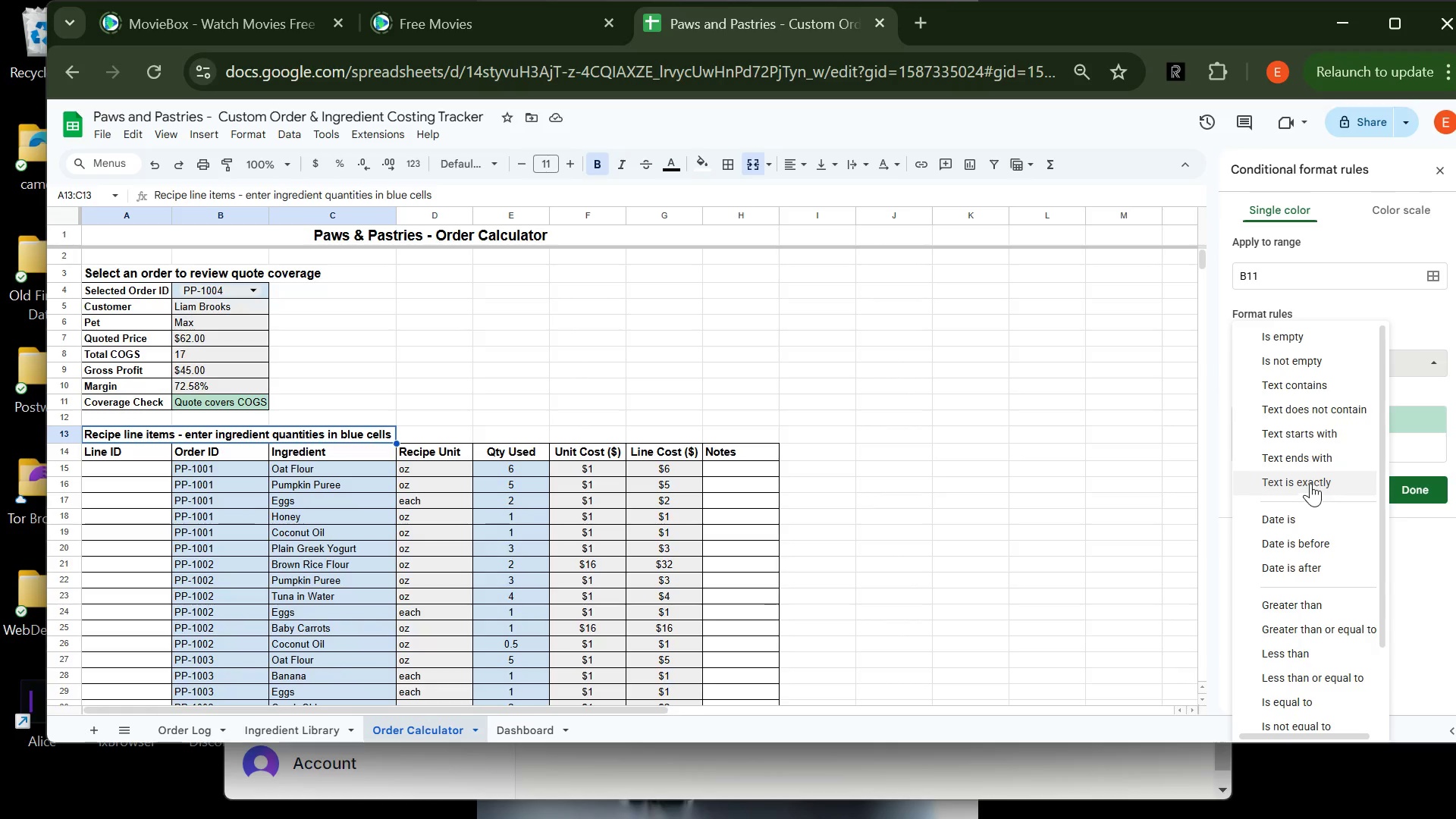 
left_click([1314, 384])
 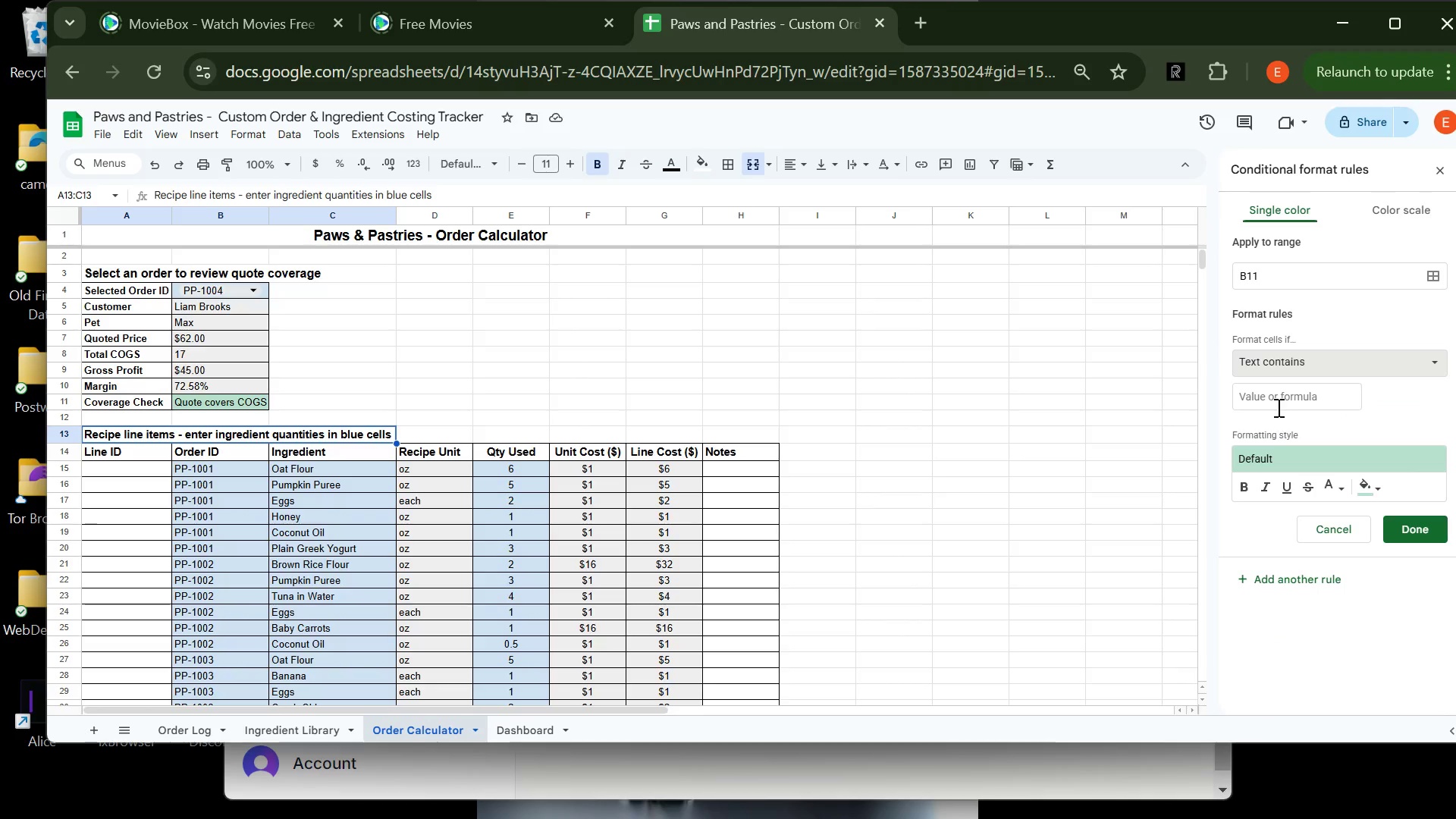 
left_click([1274, 402])
 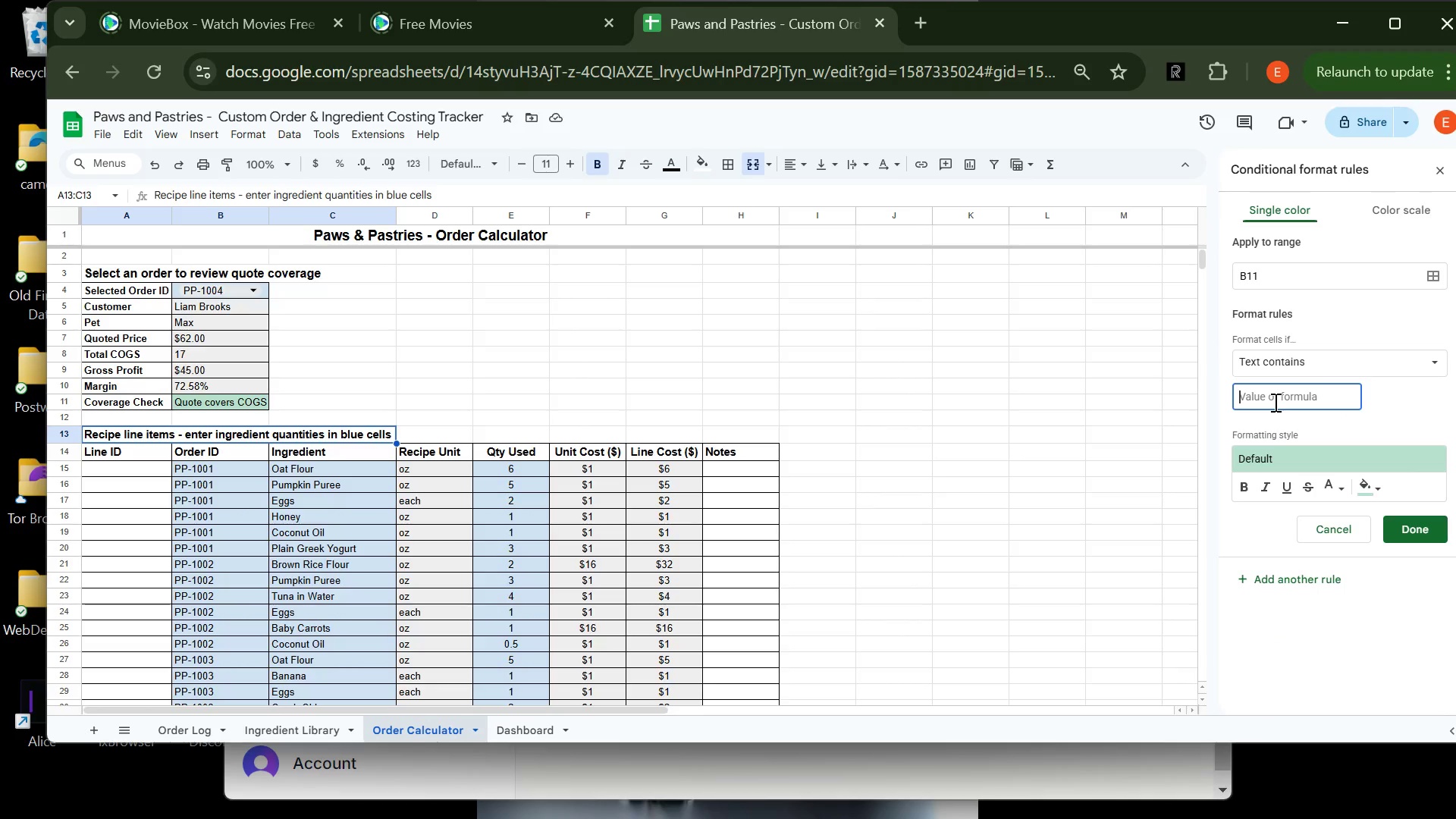 
type(COVERS)
key(Backspace)
key(Backspace)
key(Backspace)
key(Backspace)
key(Backspace)
key(Backspace)
type(covers)
 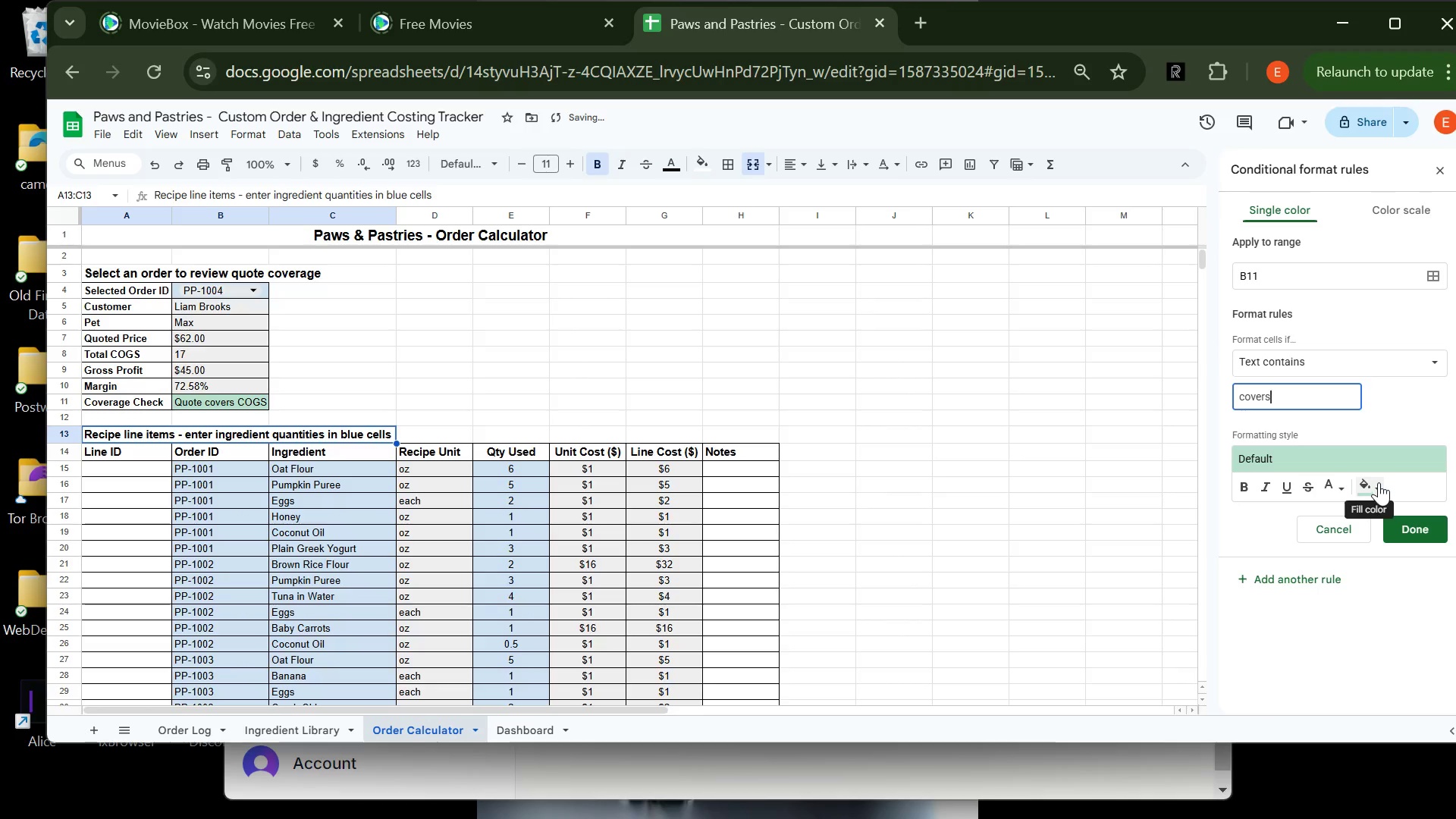 
left_click([1378, 480])
 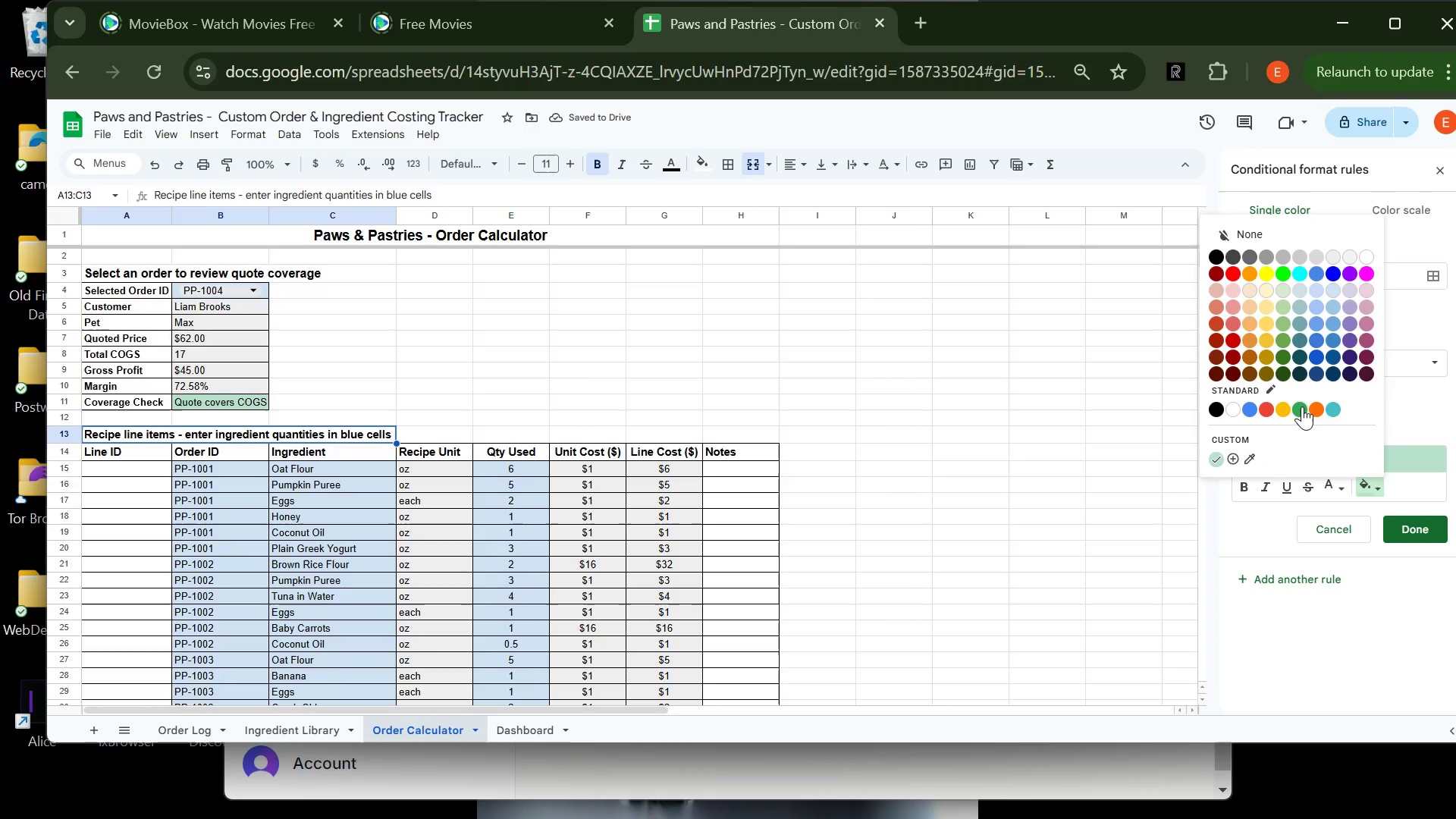 
left_click([1301, 406])
 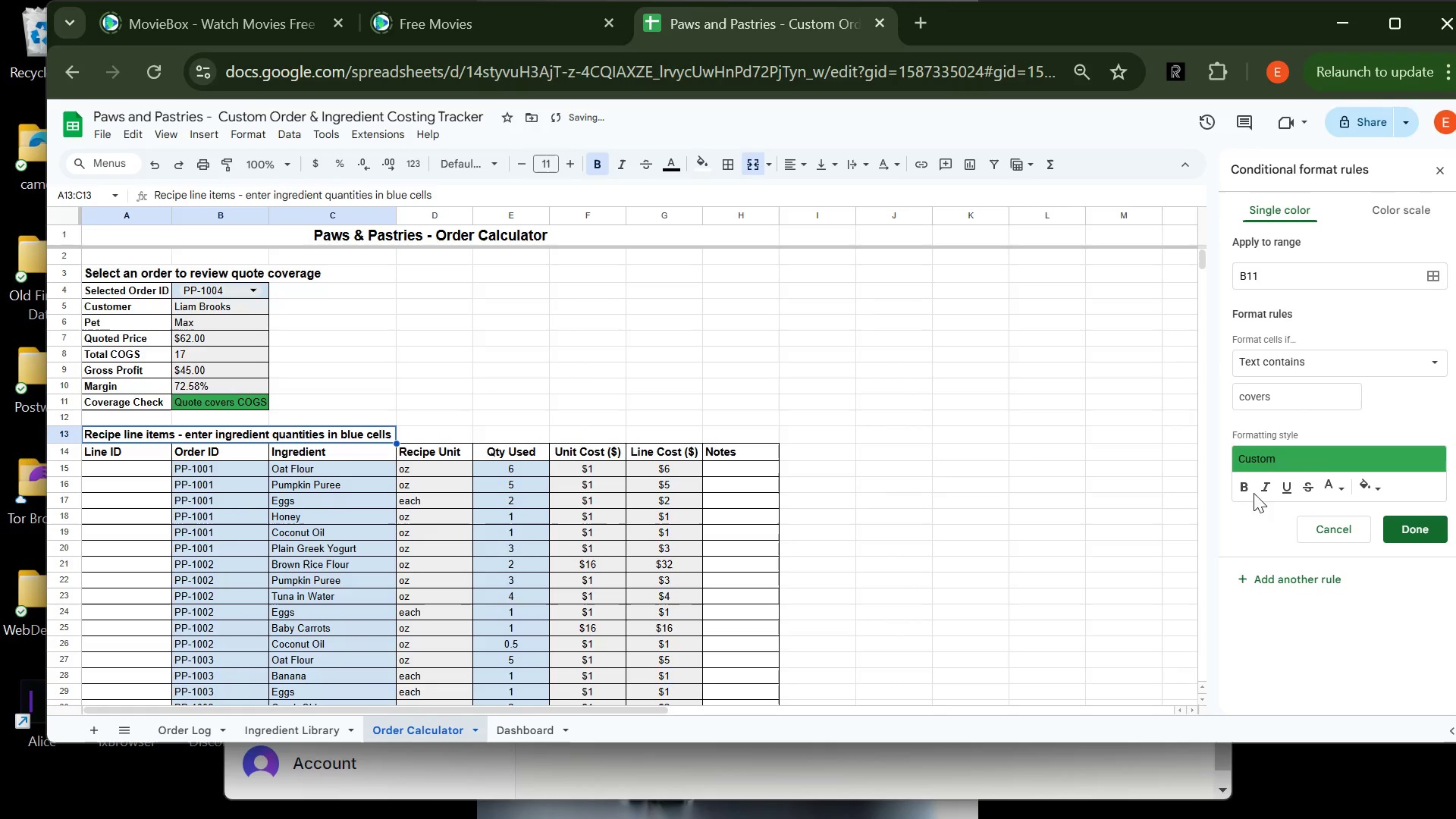 
left_click([1250, 490])
 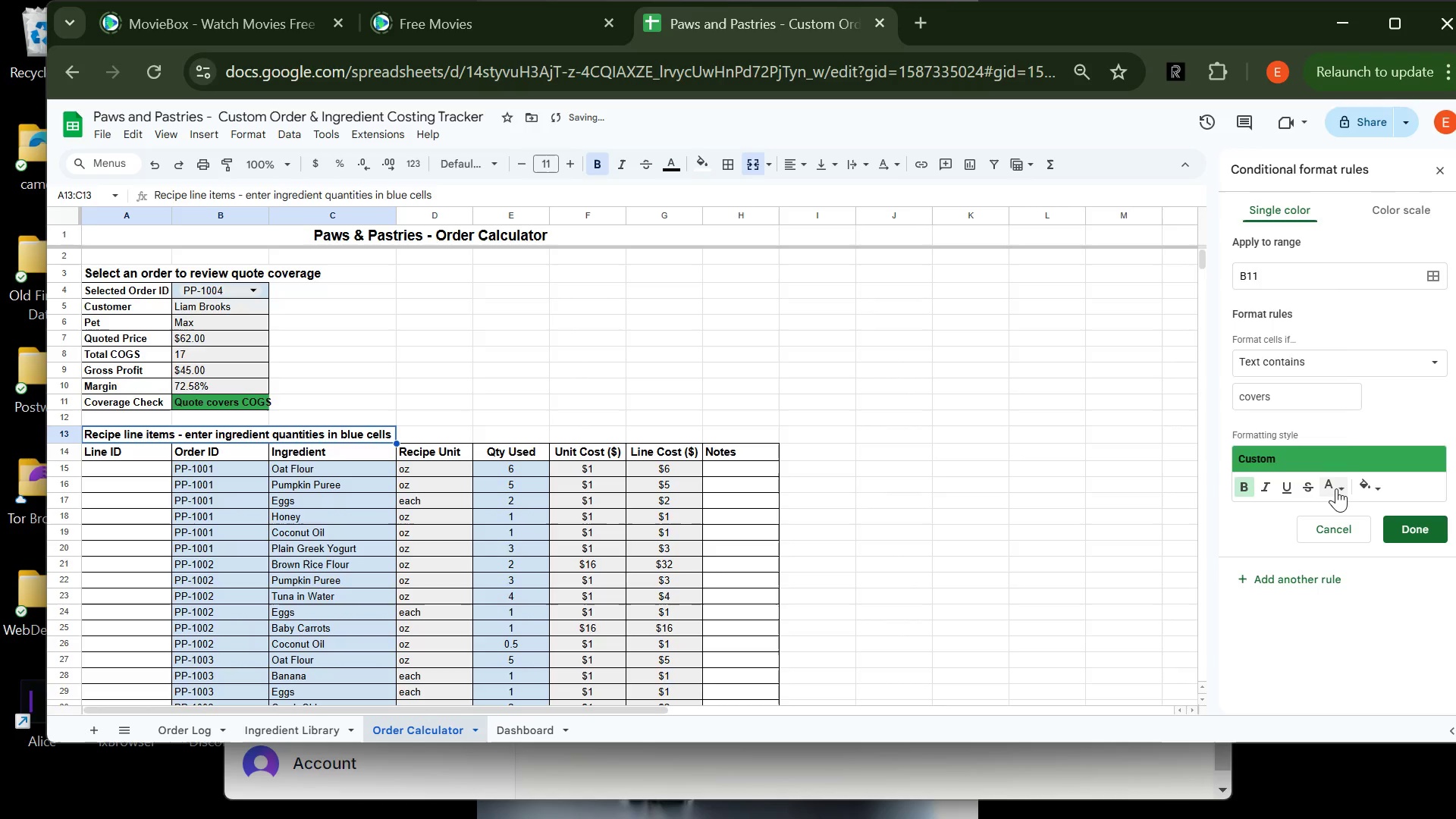 
left_click([1336, 488])
 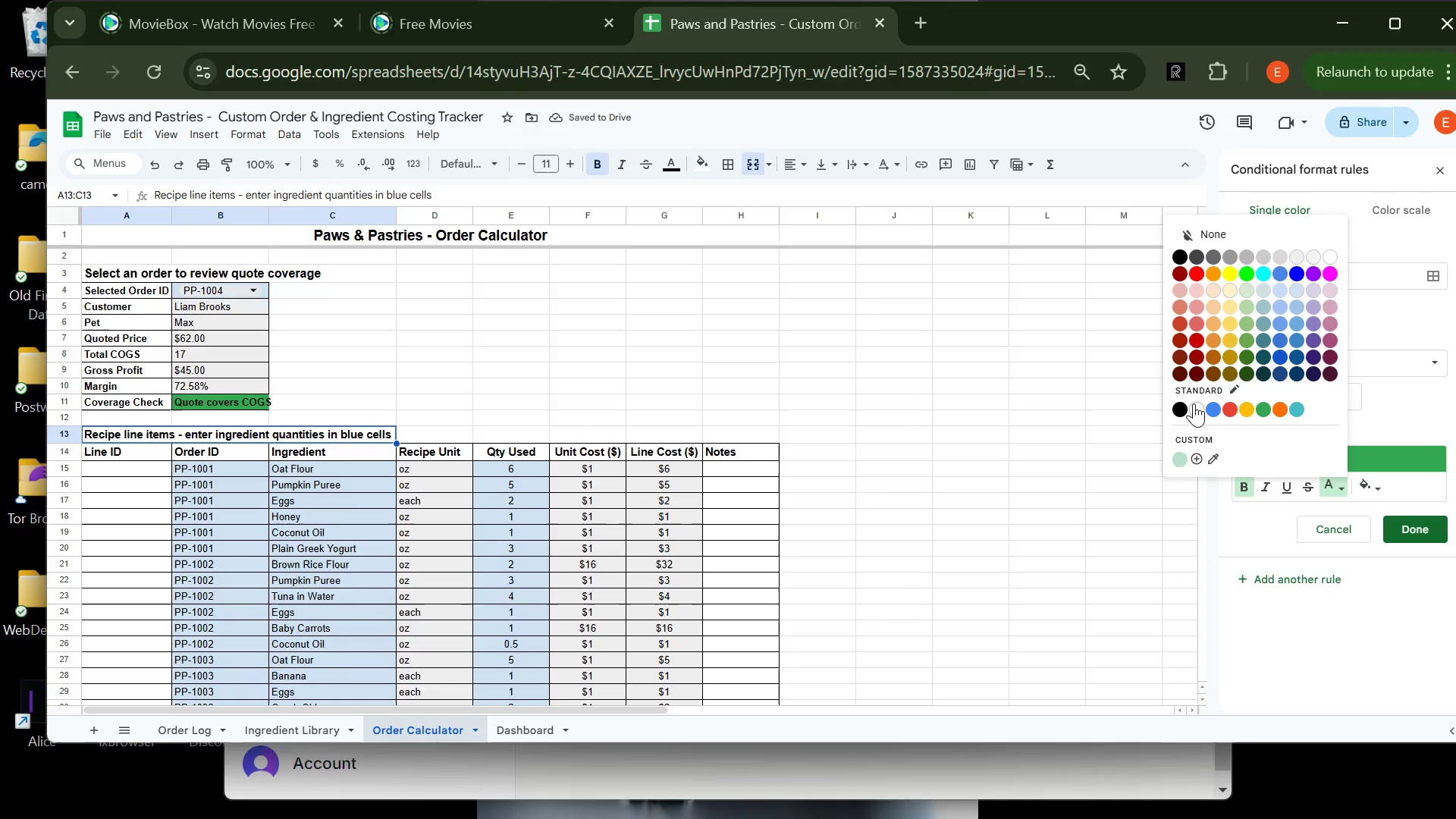 
left_click([1194, 403])
 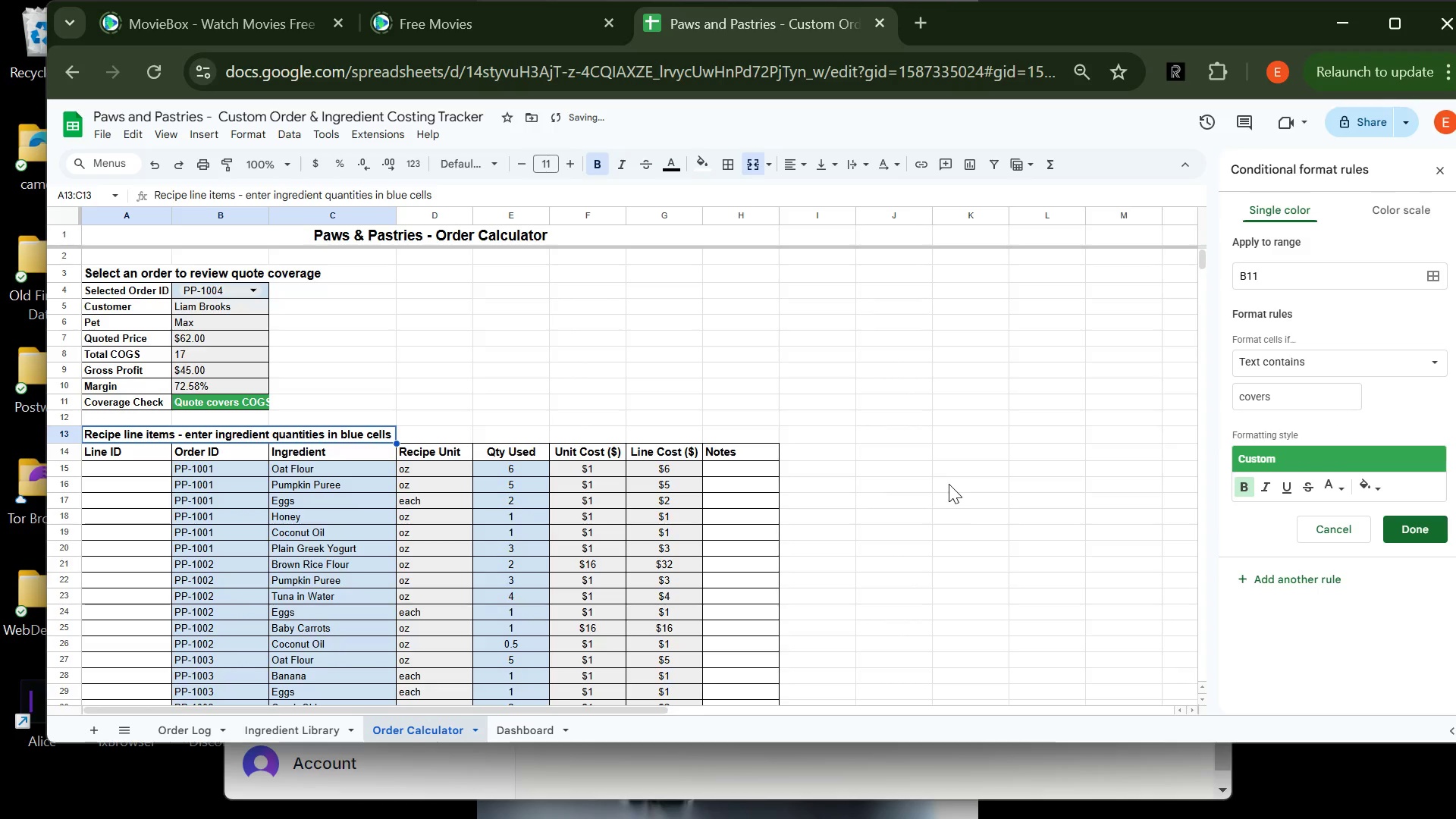 
left_click([949, 484])
 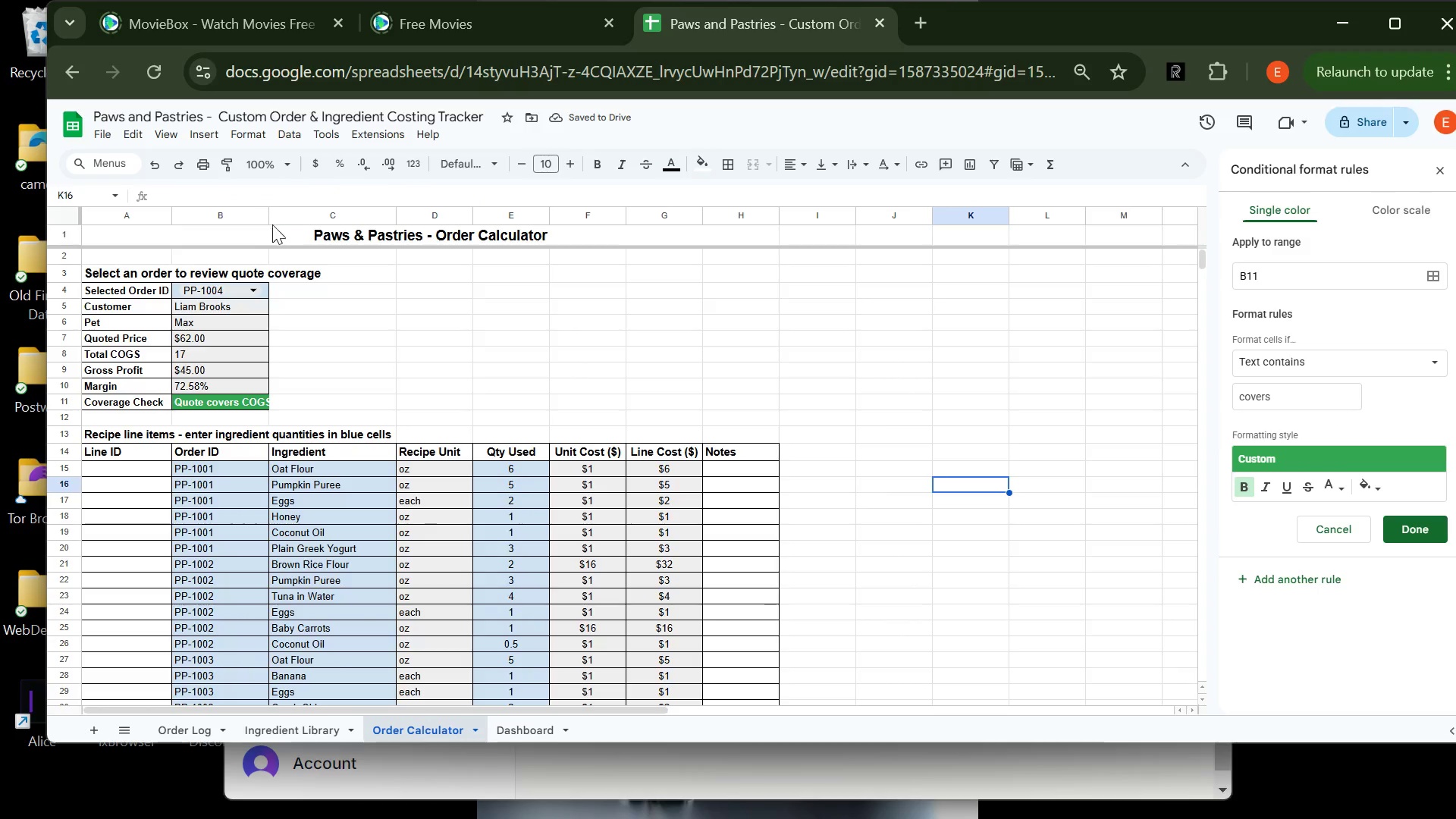 
left_click_drag(start_coordinate=[269, 216], to_coordinate=[276, 220])
 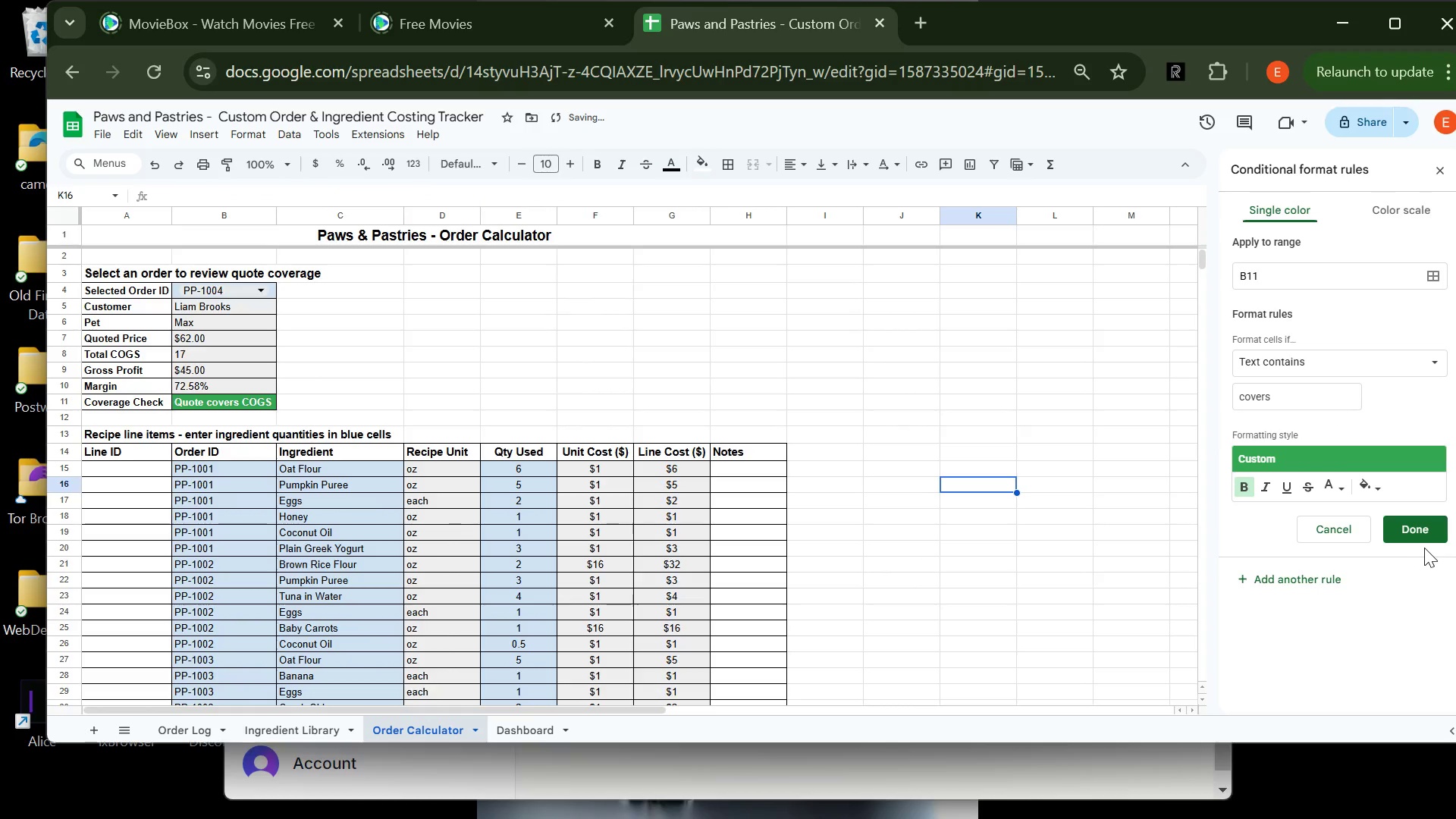 
left_click([1425, 533])
 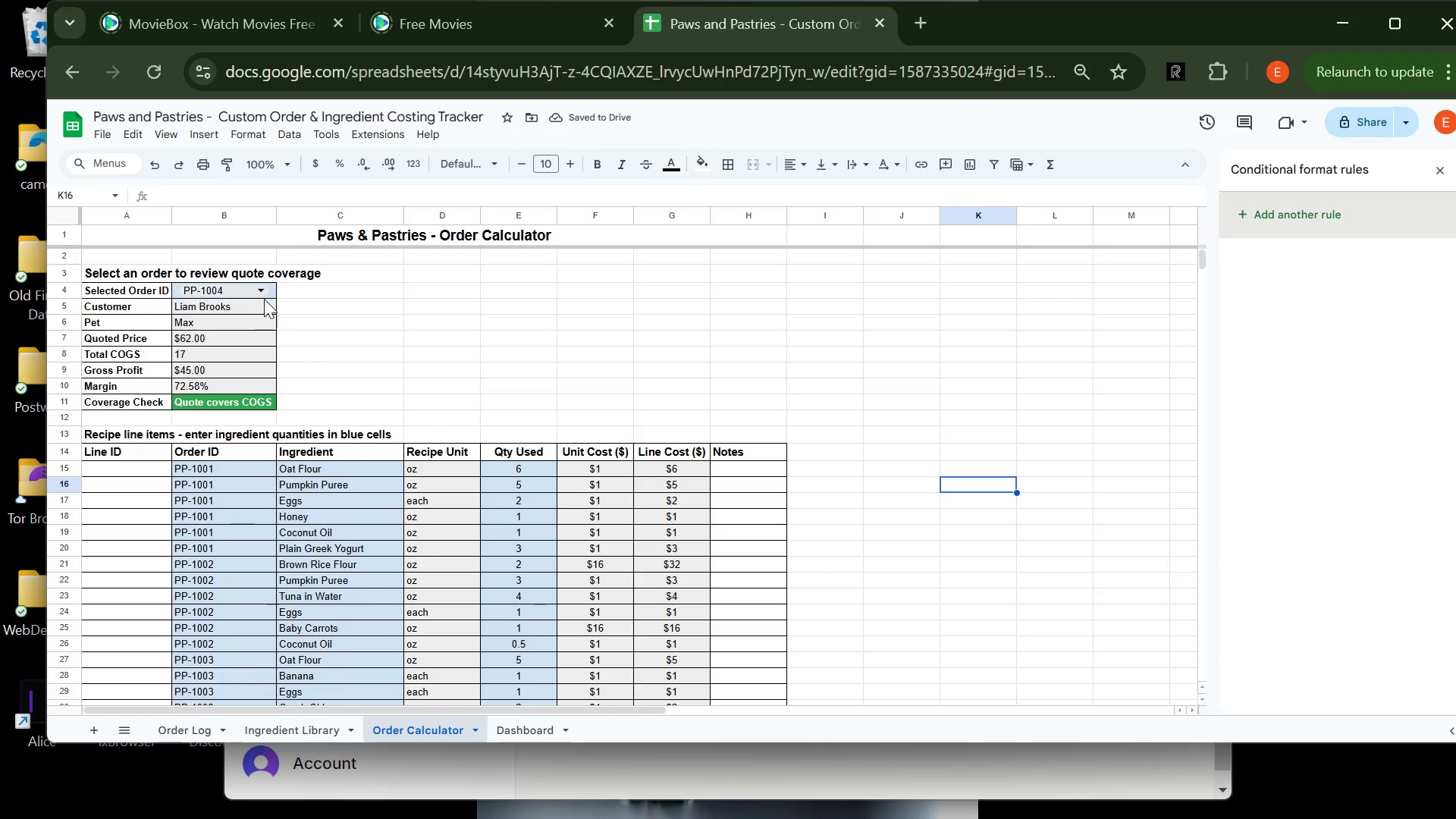 
left_click([259, 291])
 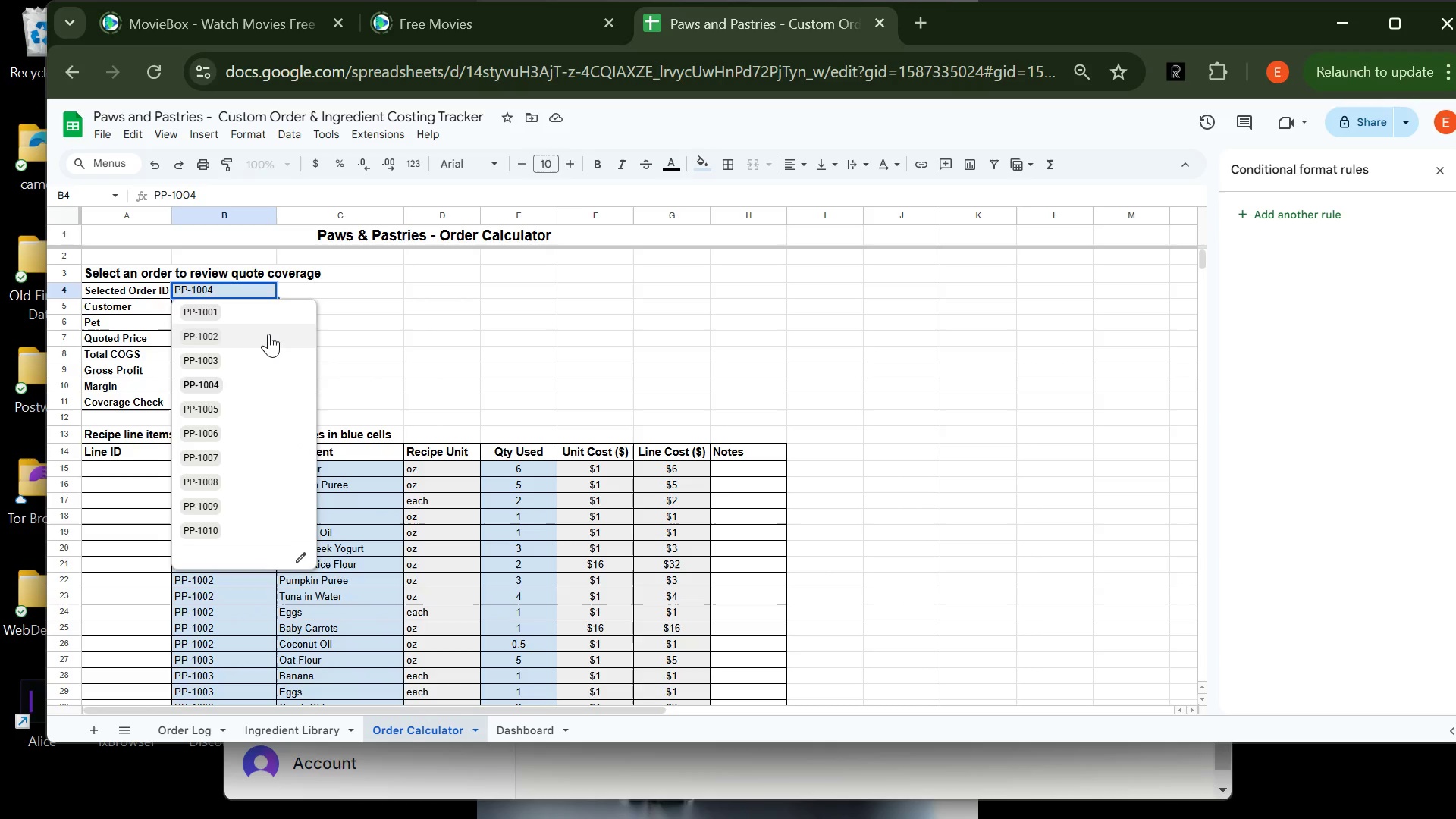 
left_click([268, 334])
 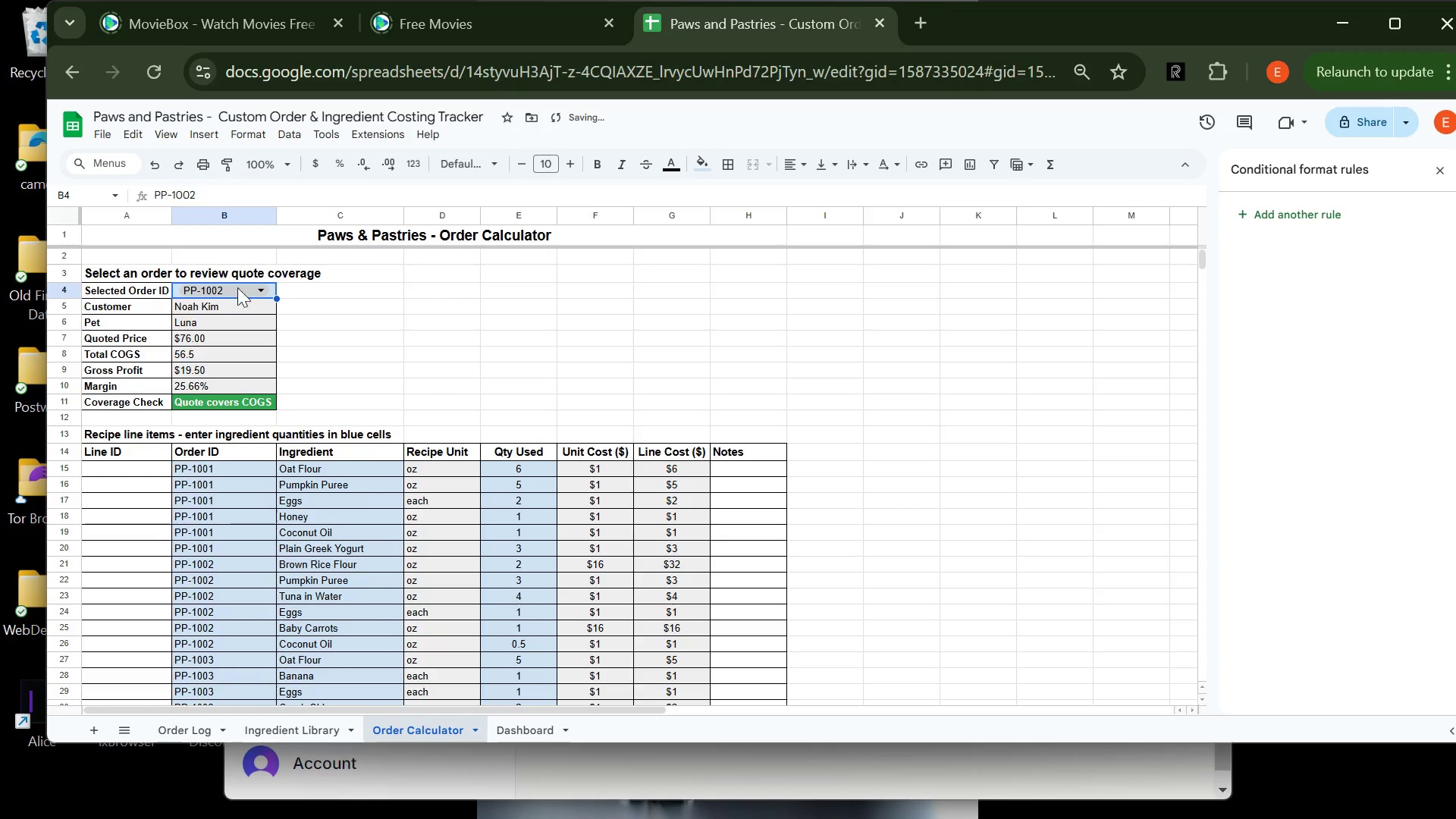 
left_click([245, 285])
 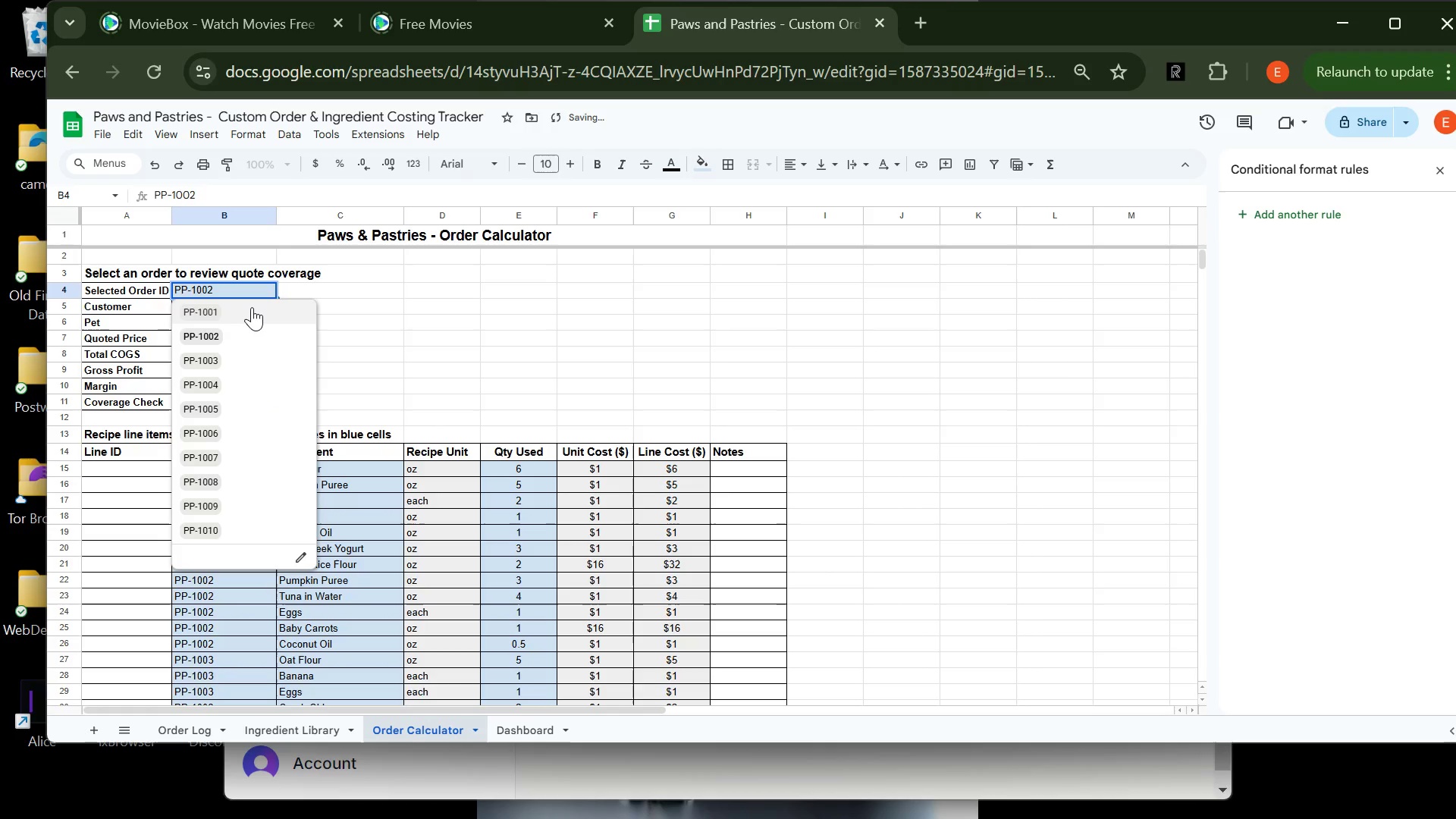 
left_click([252, 307])
 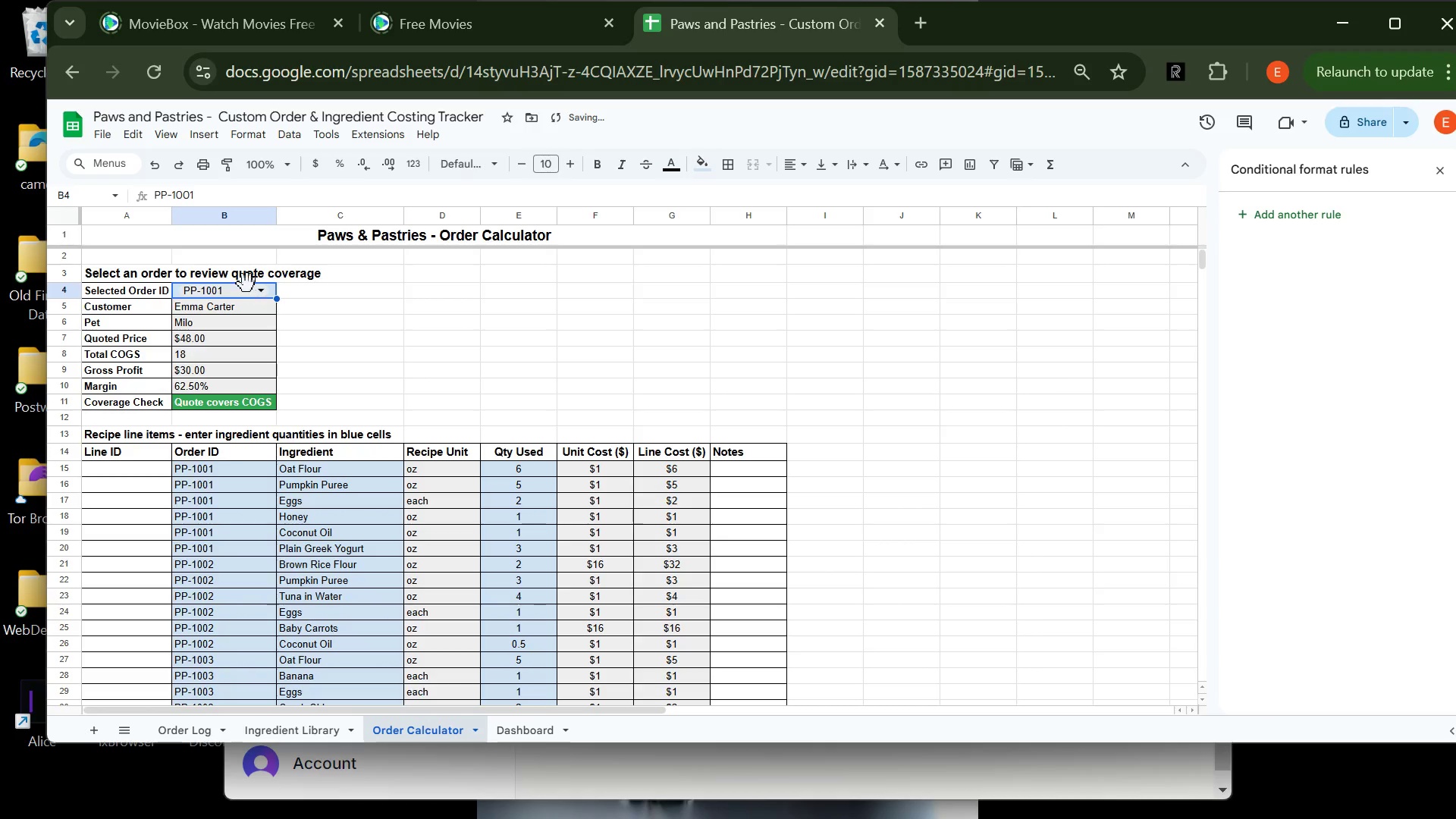 
left_click_drag(start_coordinate=[250, 284], to_coordinate=[238, 288])
 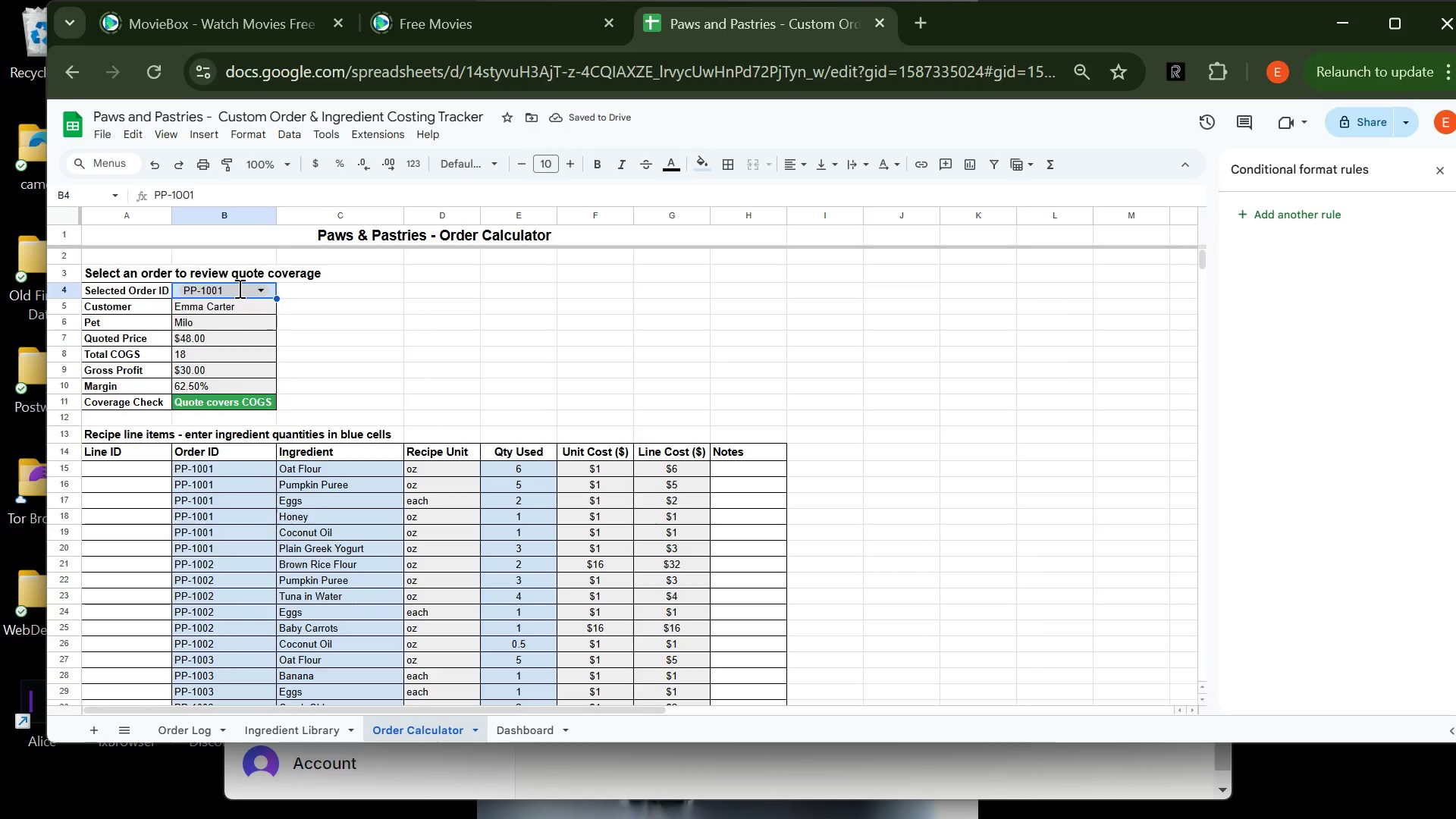 
left_click([238, 288])
 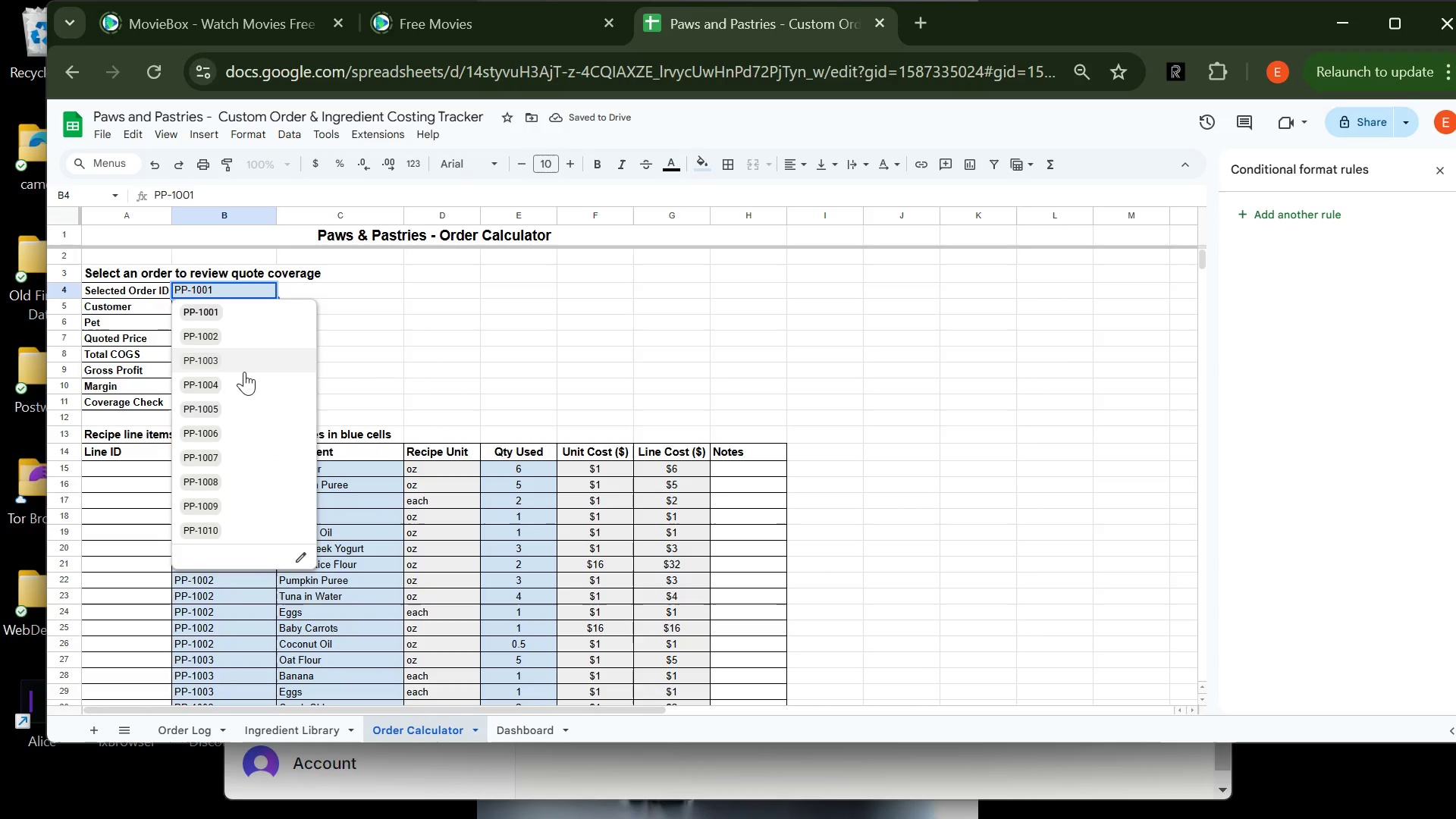 
left_click([244, 372])
 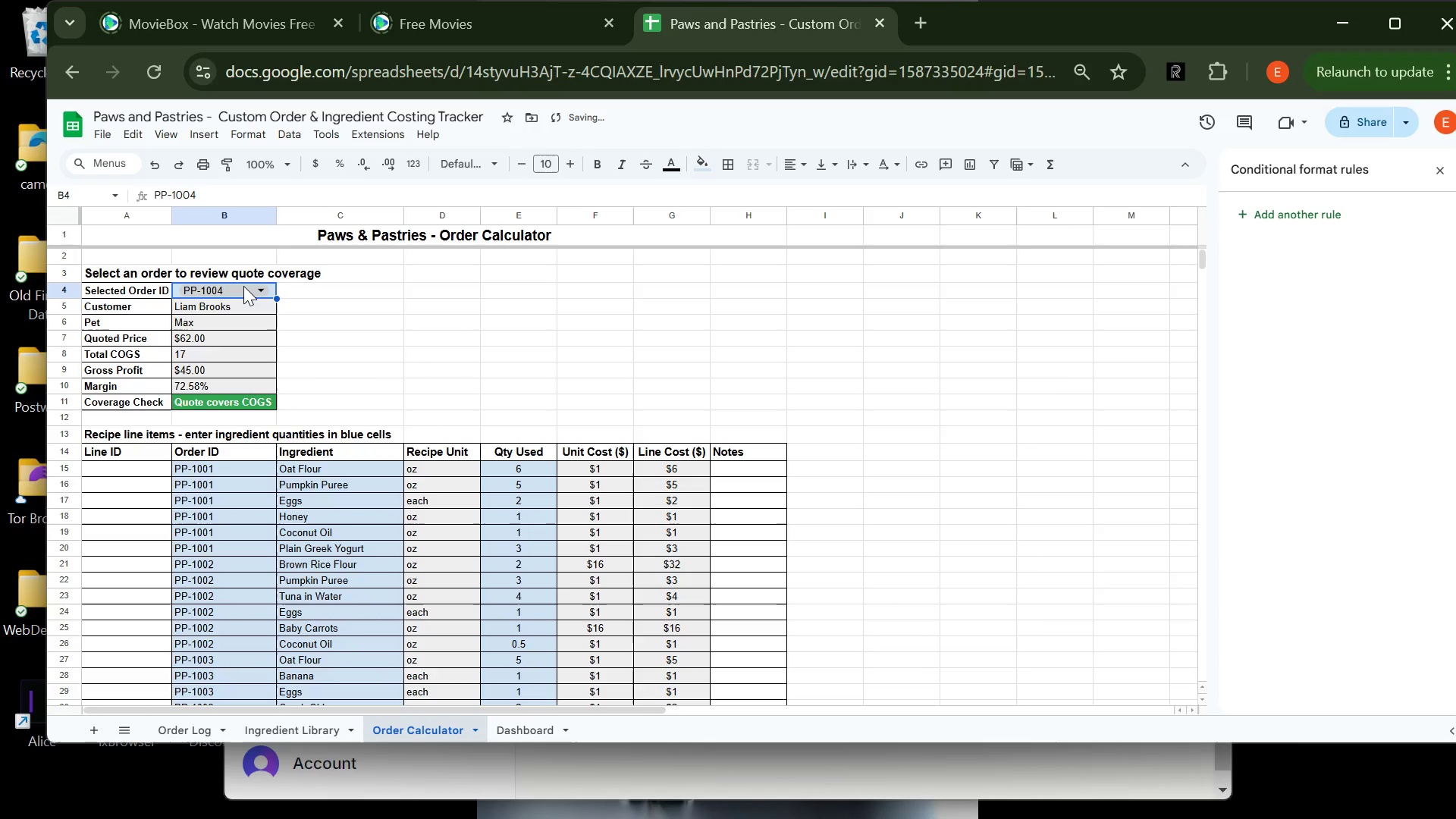 
left_click([243, 286])
 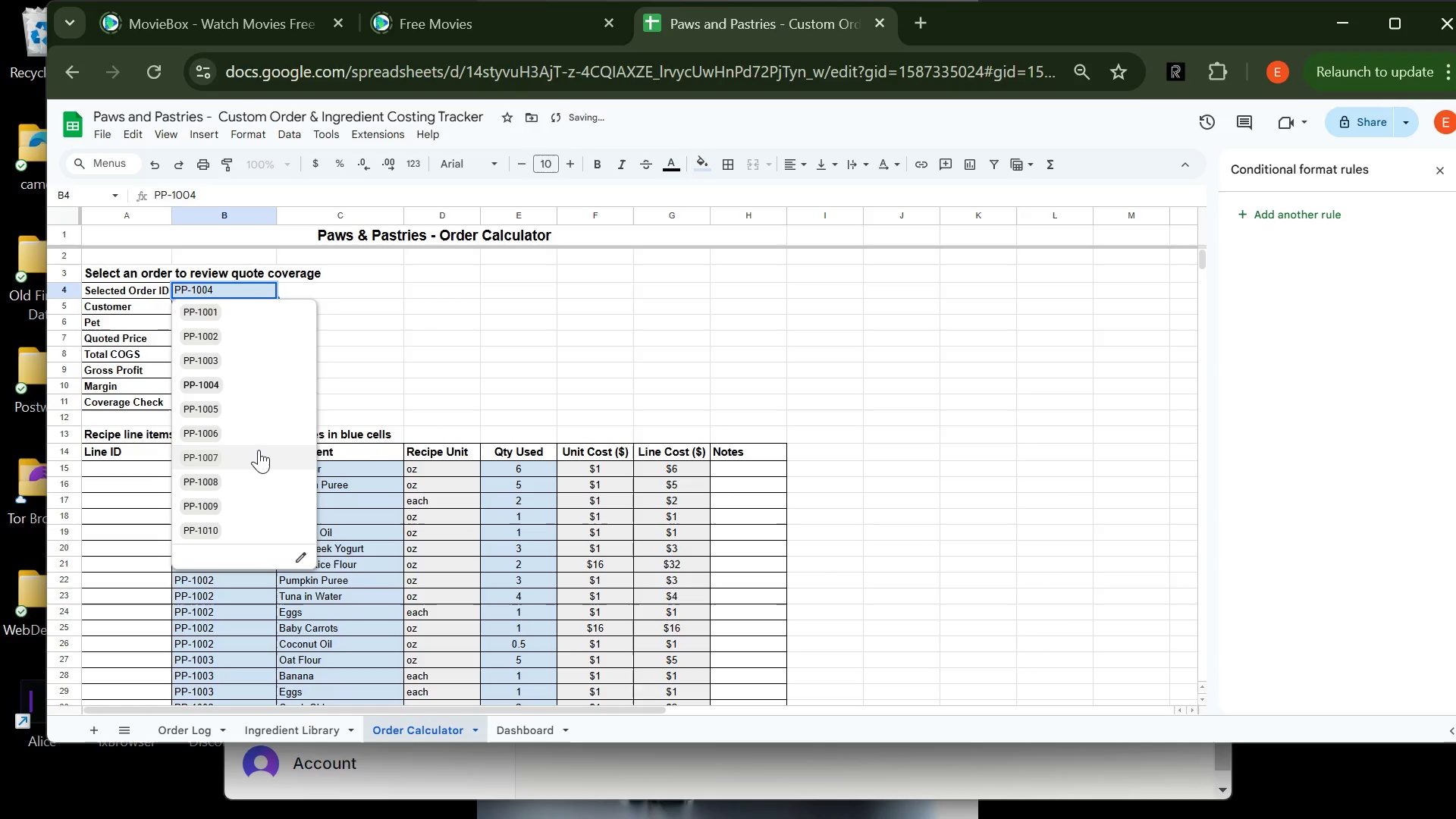 
left_click([259, 450])
 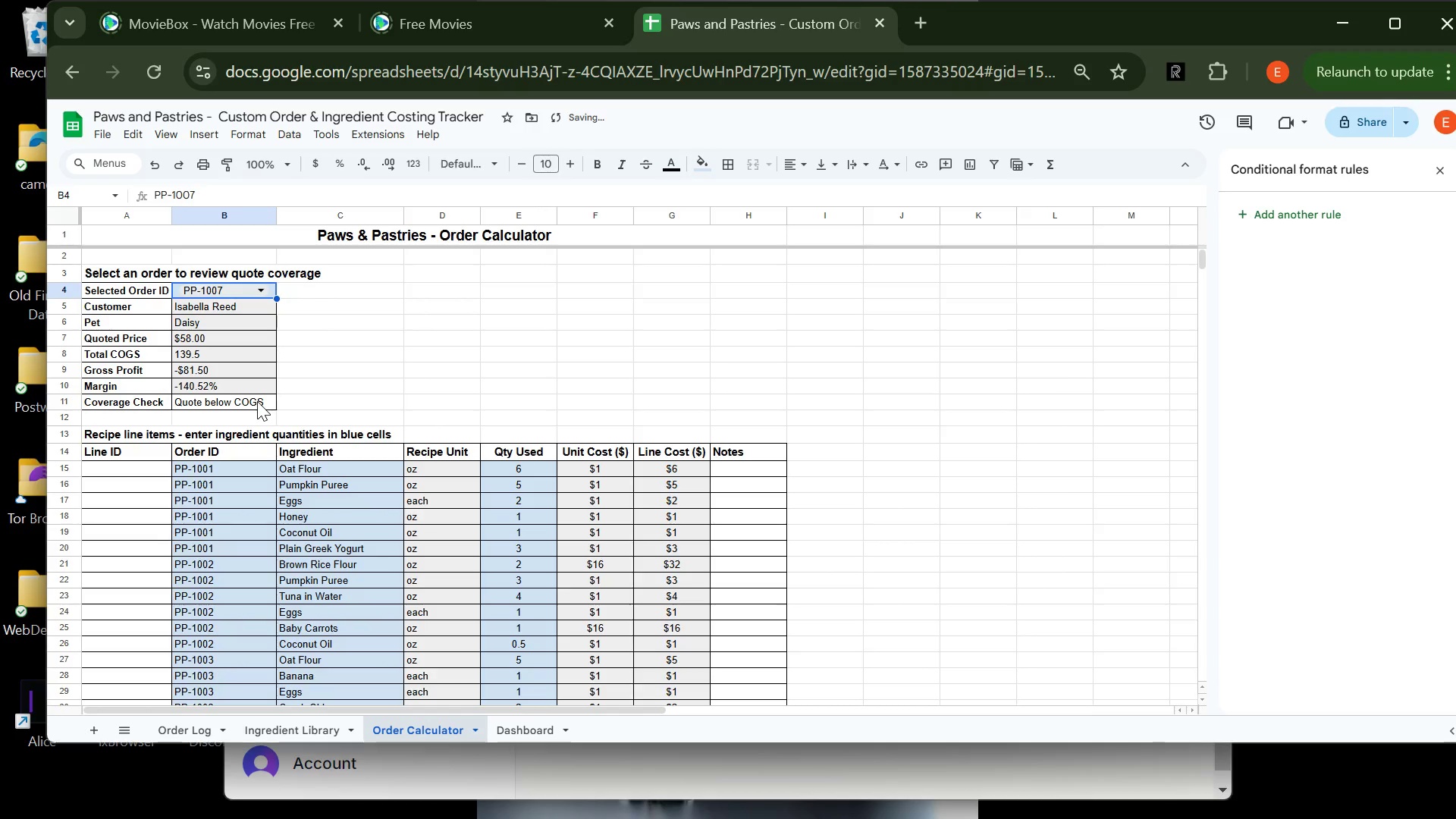 
left_click([257, 401])
 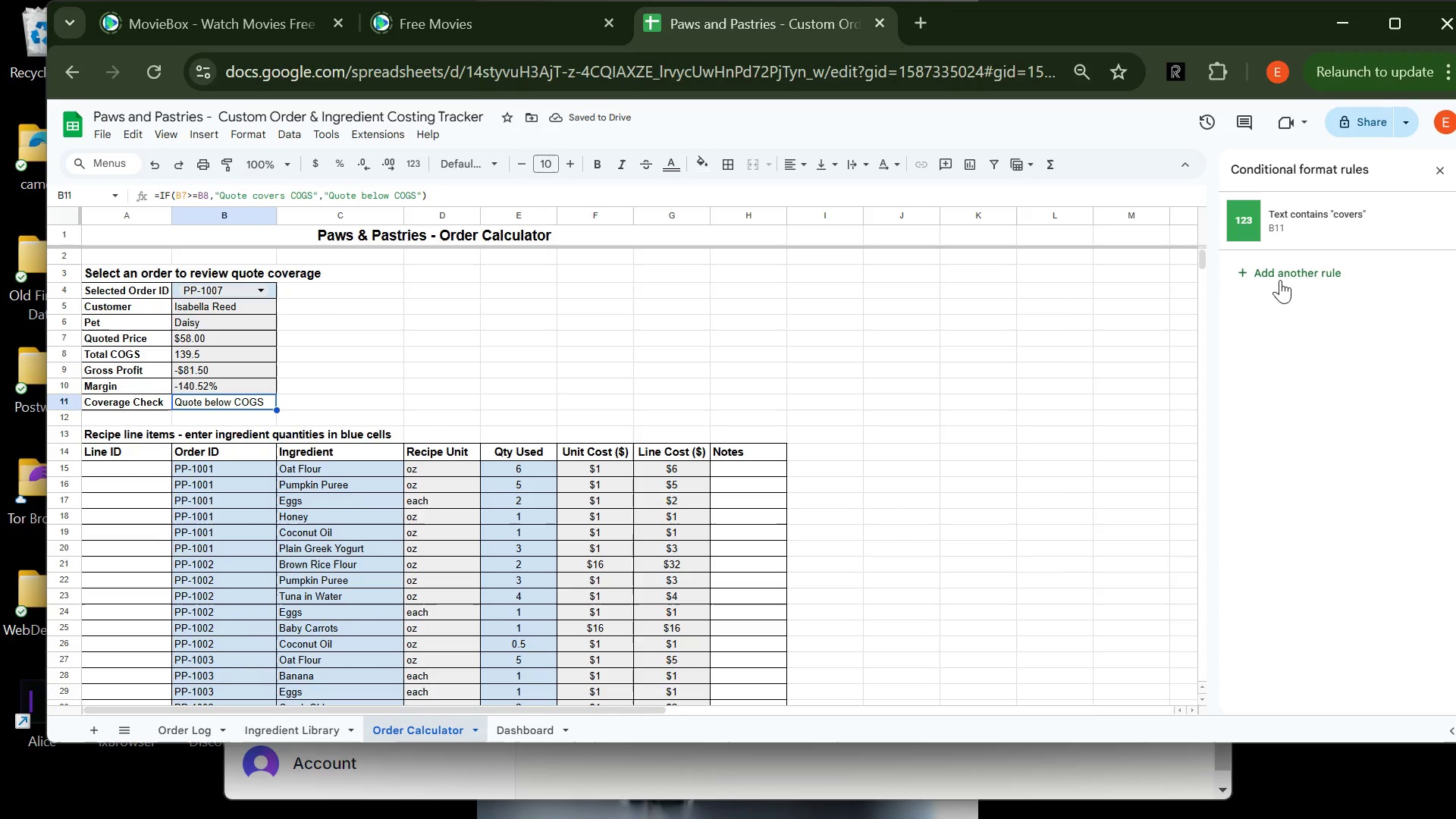 
left_click([1282, 280])
 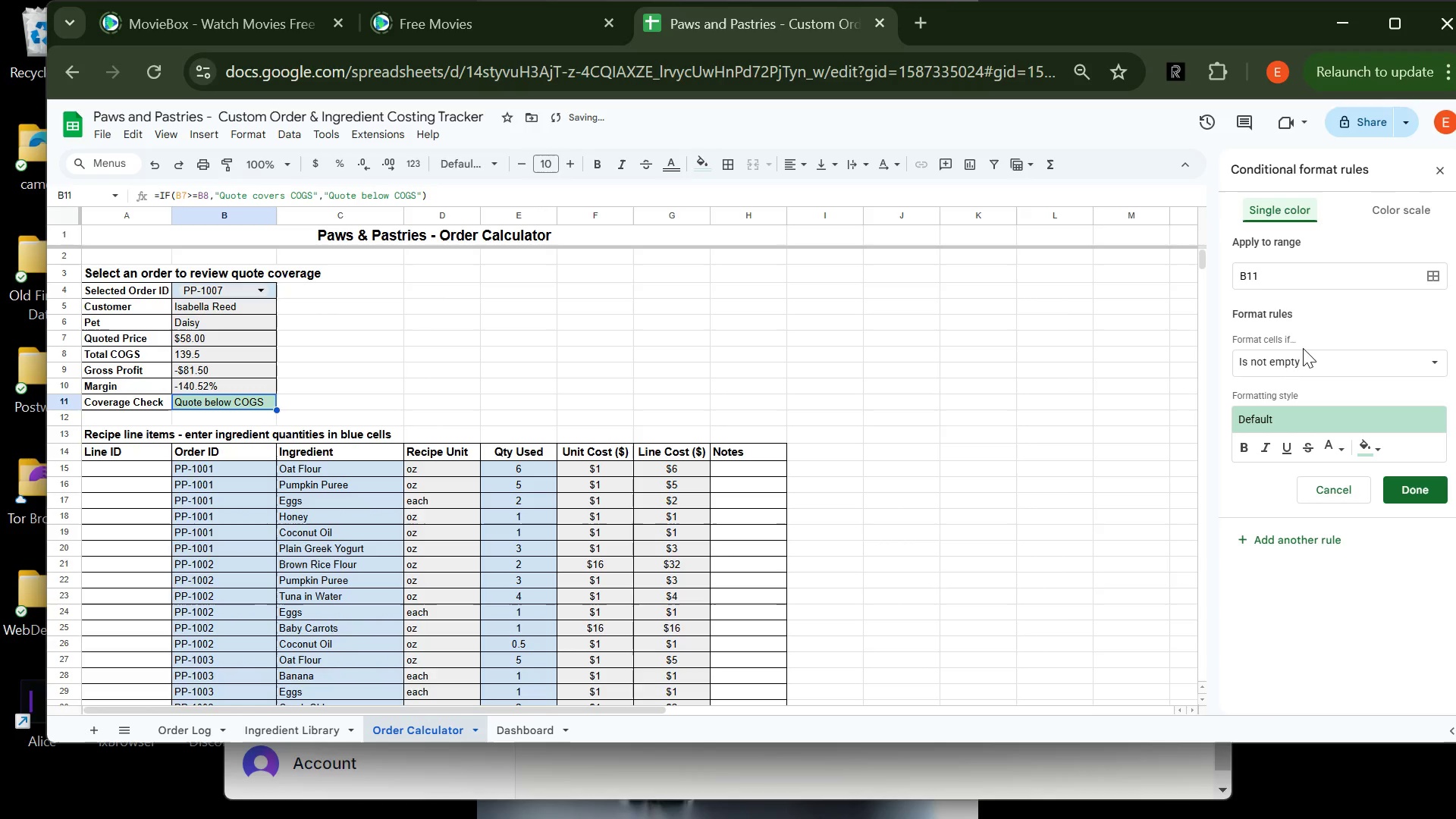 
left_click([1299, 360])
 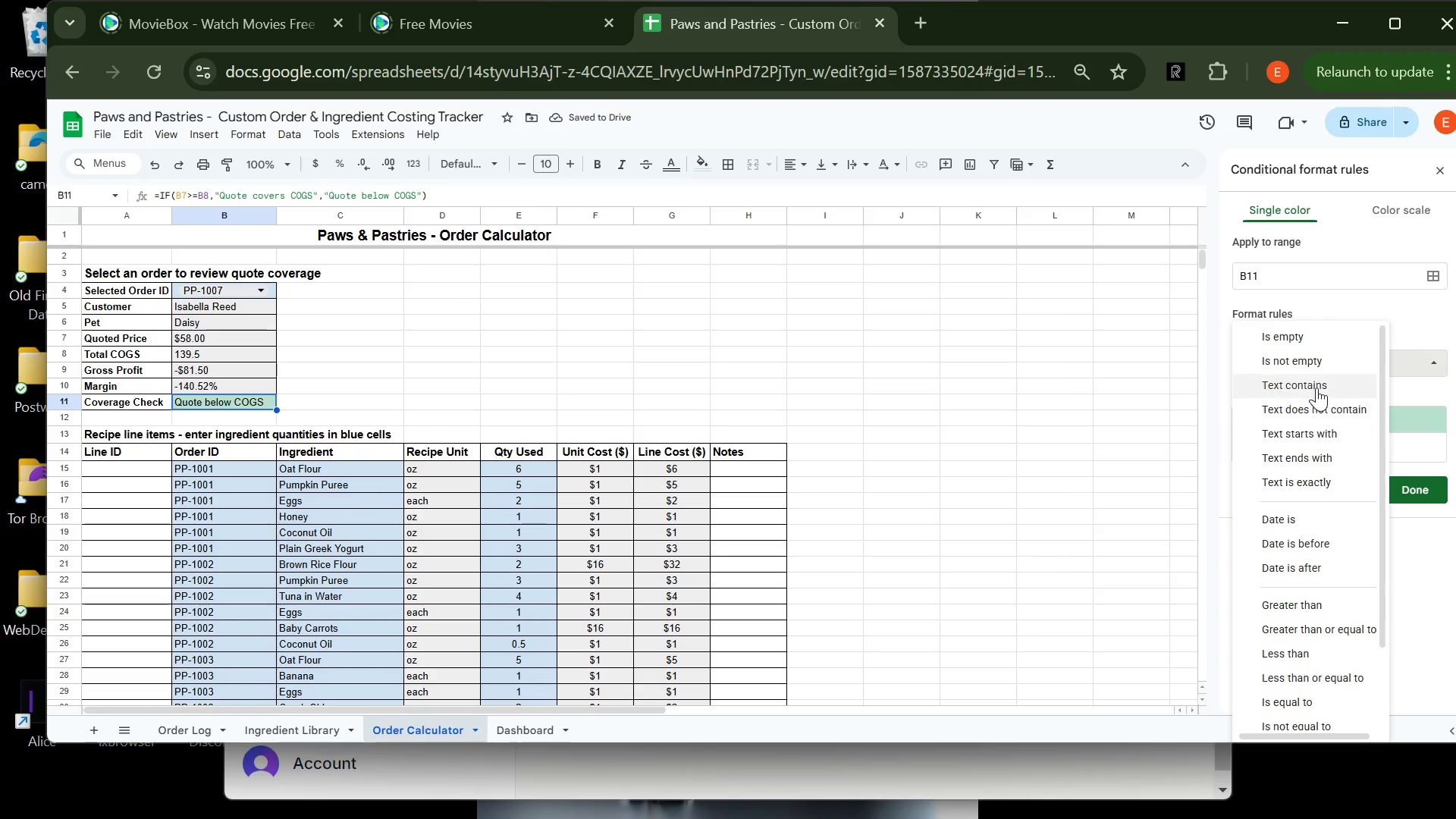 
left_click([1316, 384])
 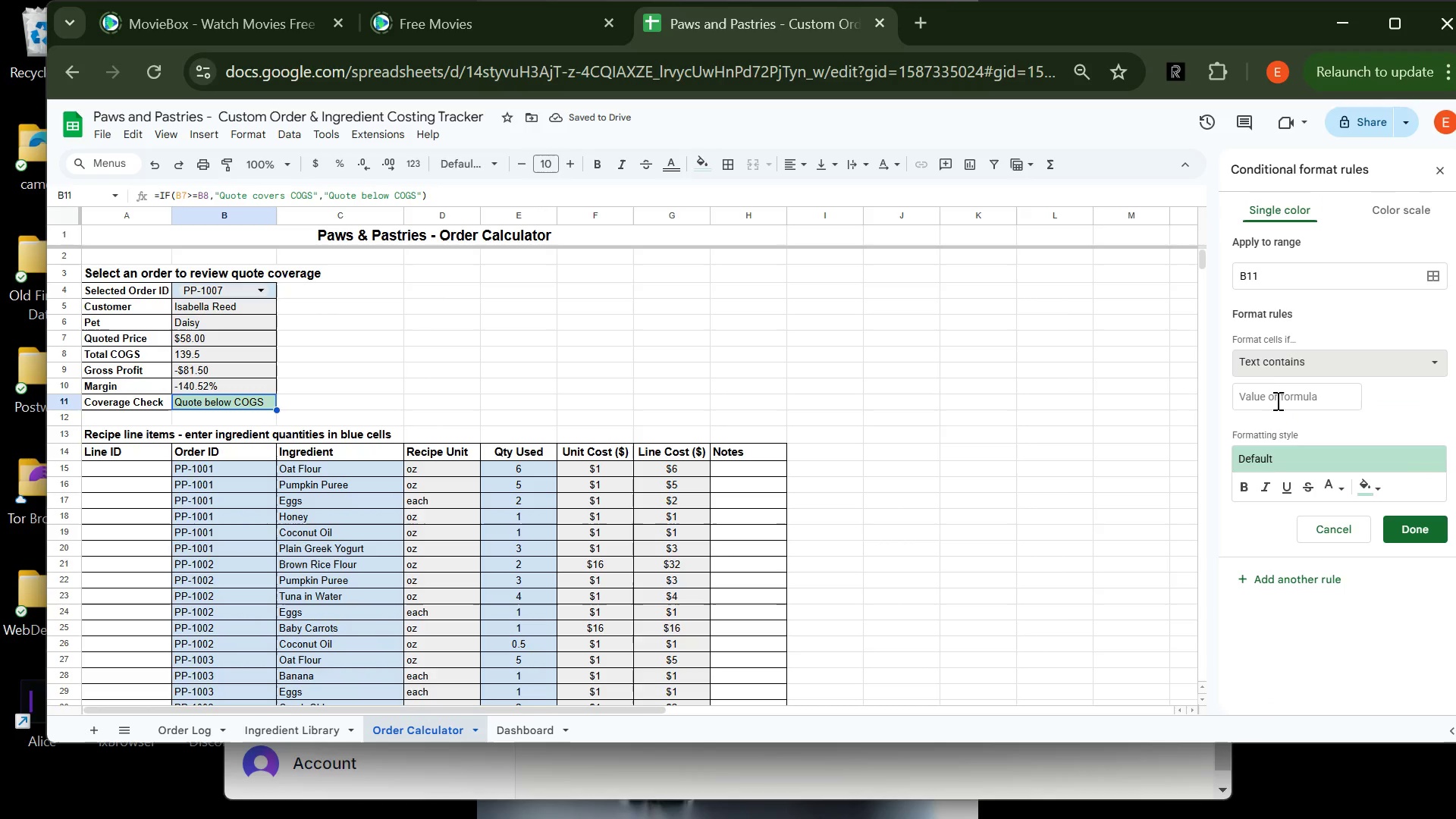 
left_click([1276, 401])
 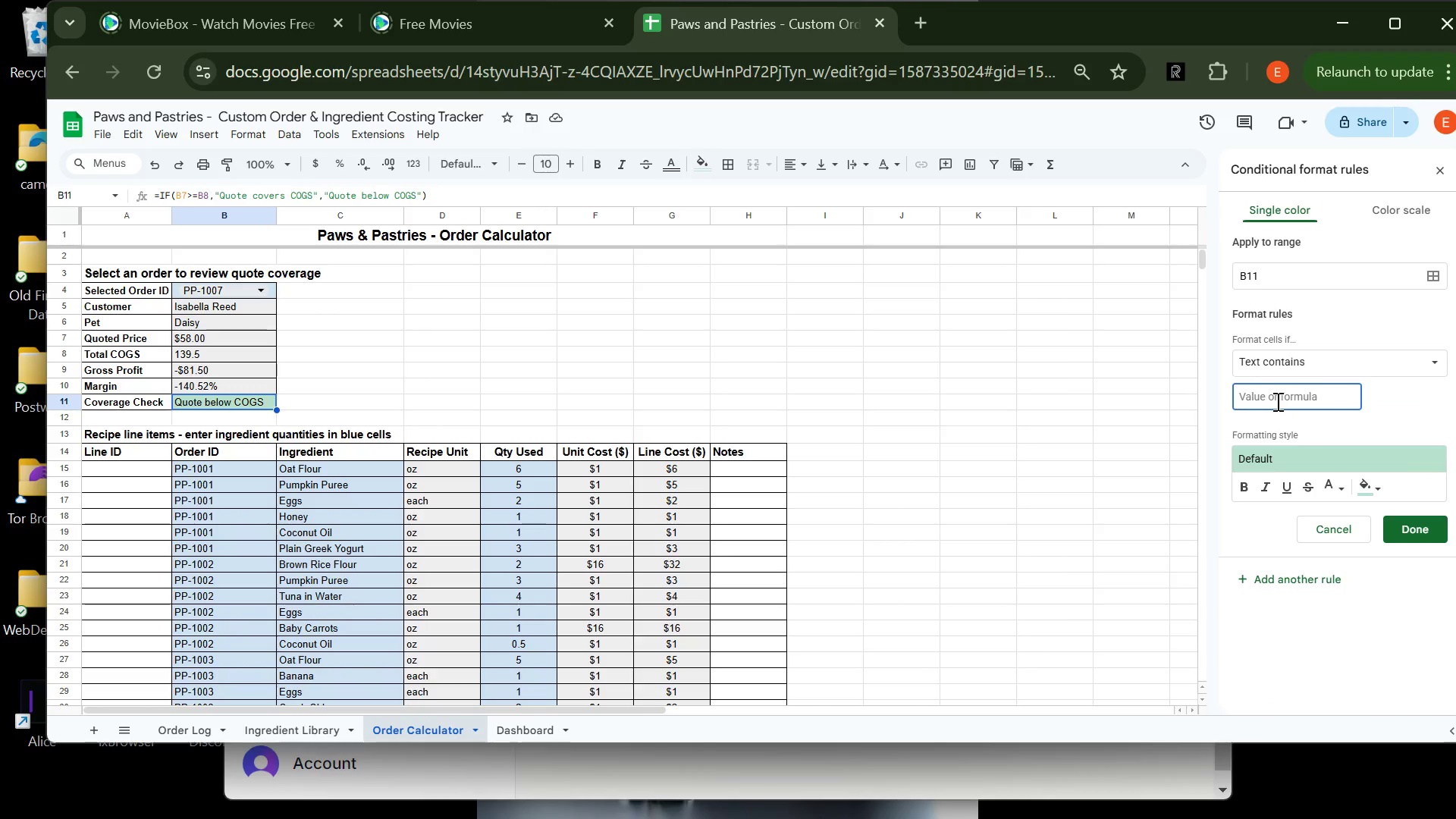 
type(below)
 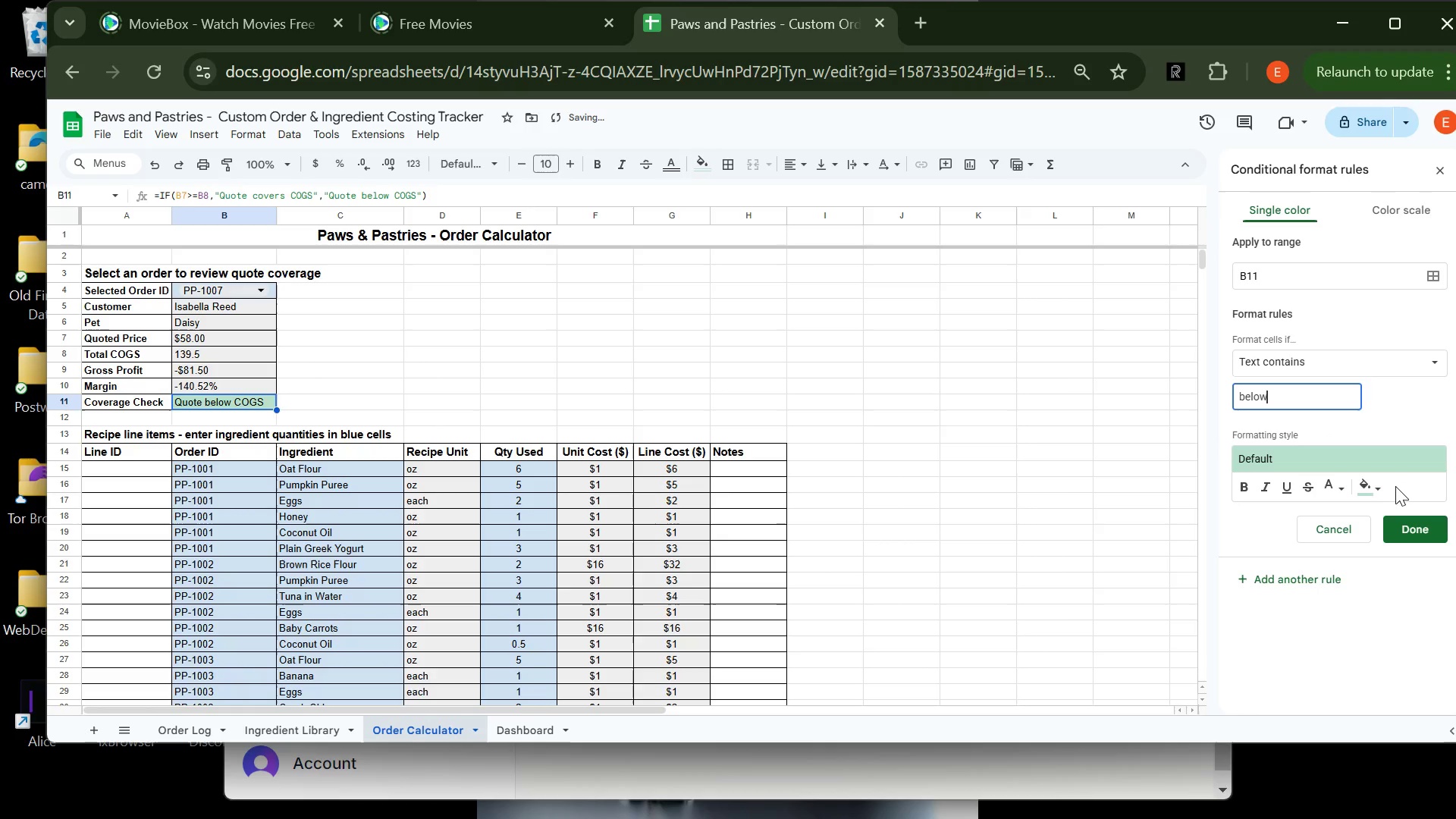 
left_click([1374, 486])
 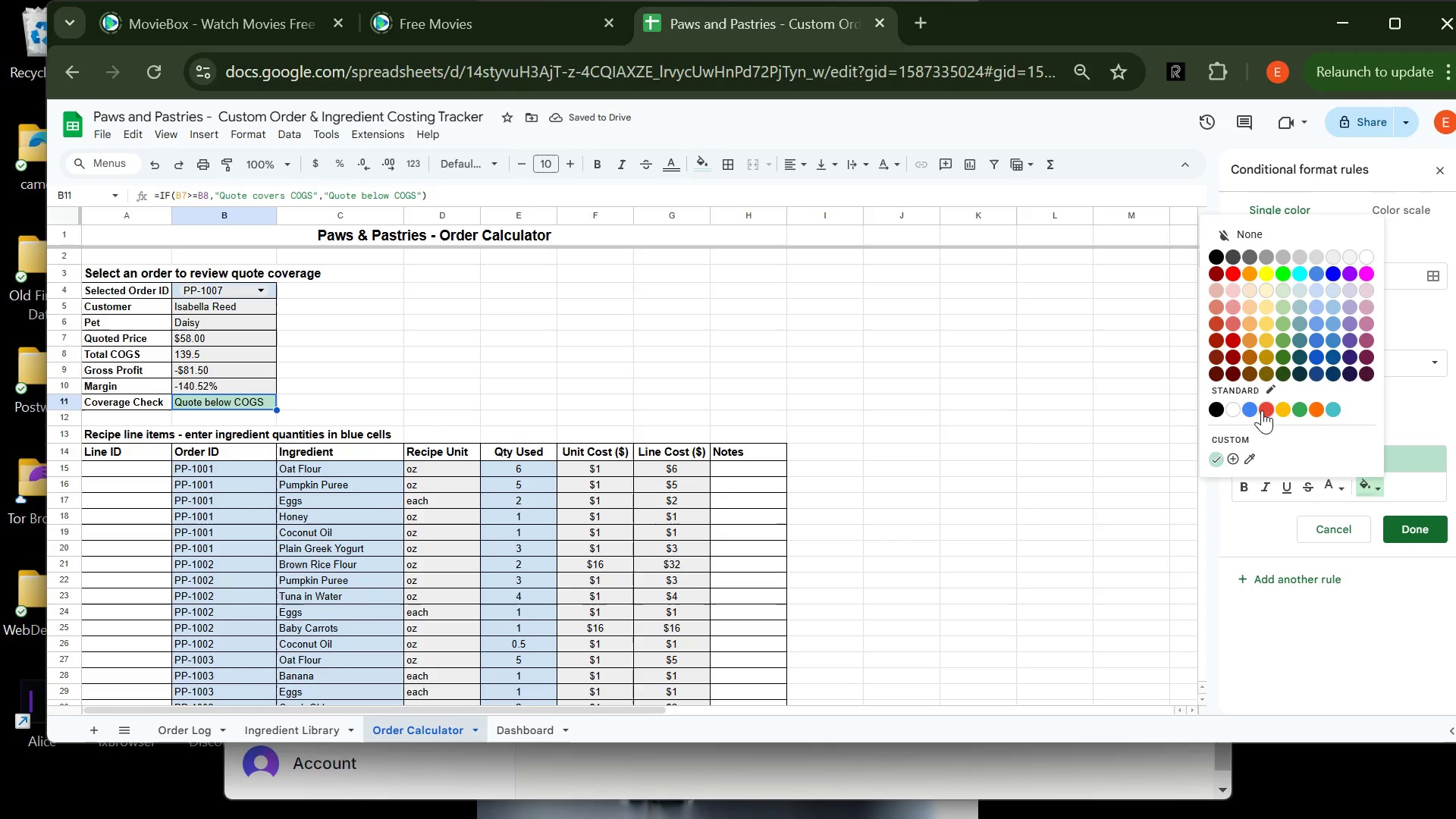 
left_click([1262, 410])
 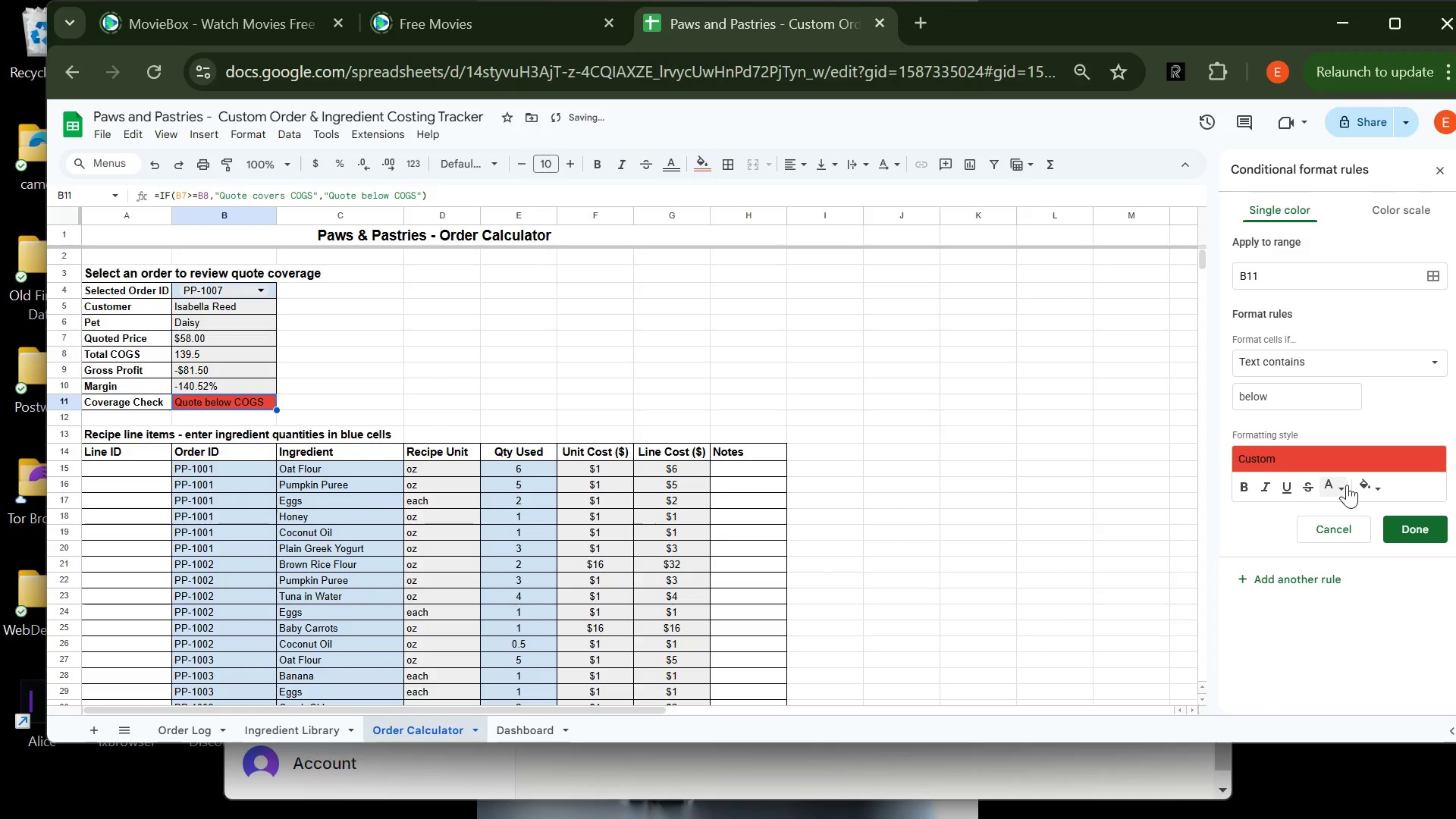 
left_click([1345, 485])
 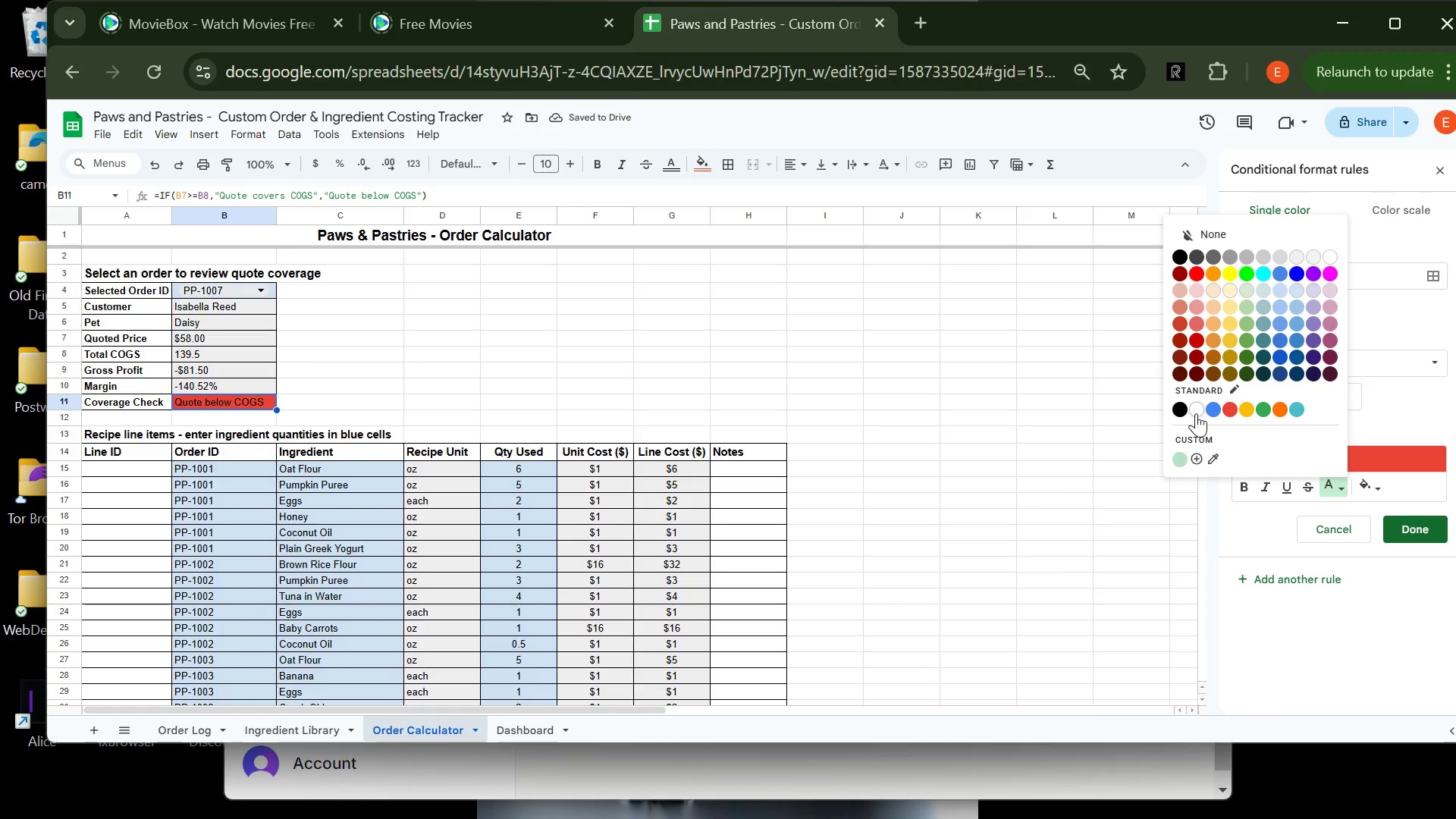 
left_click([1196, 413])
 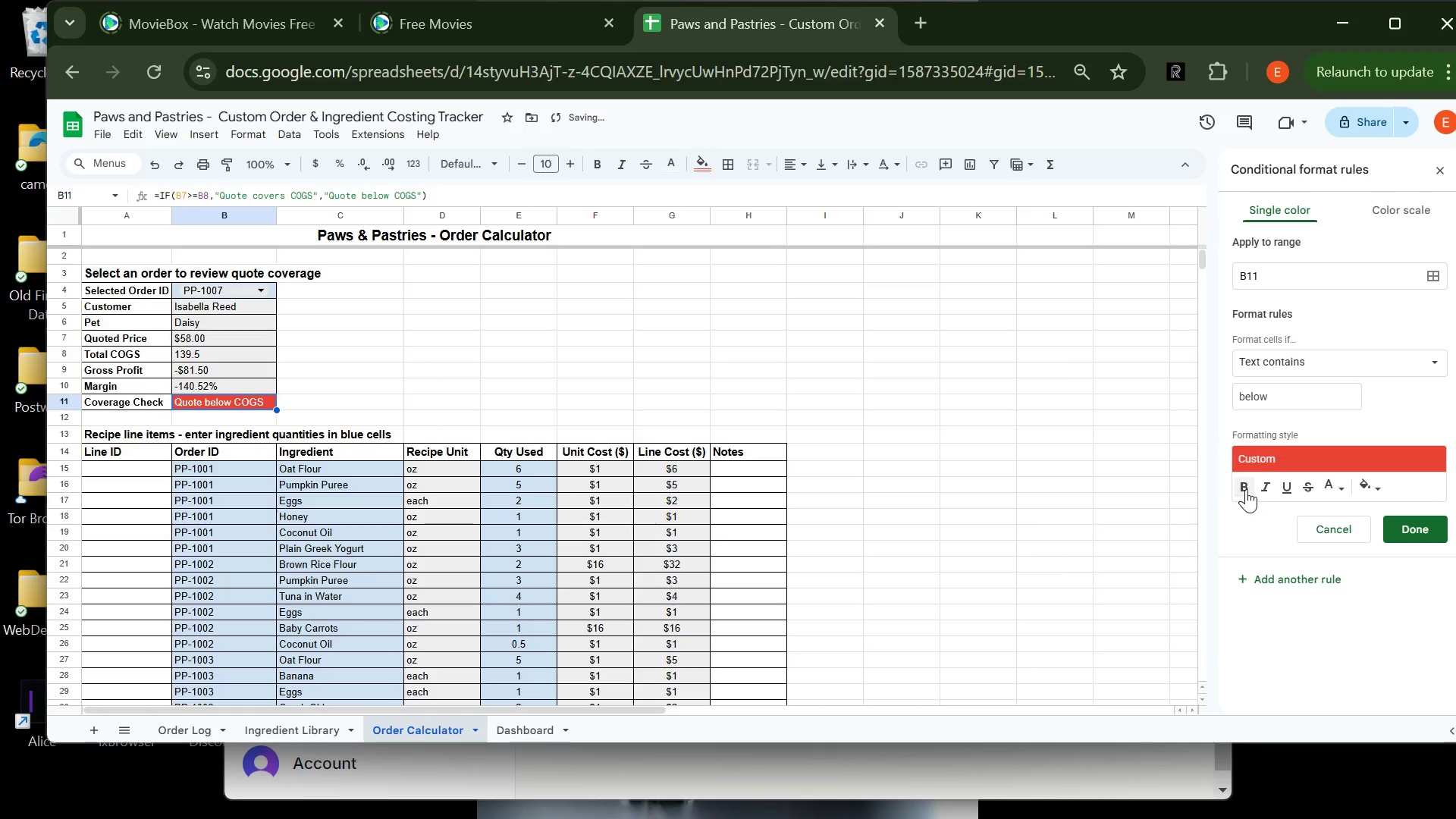 
left_click([1247, 488])
 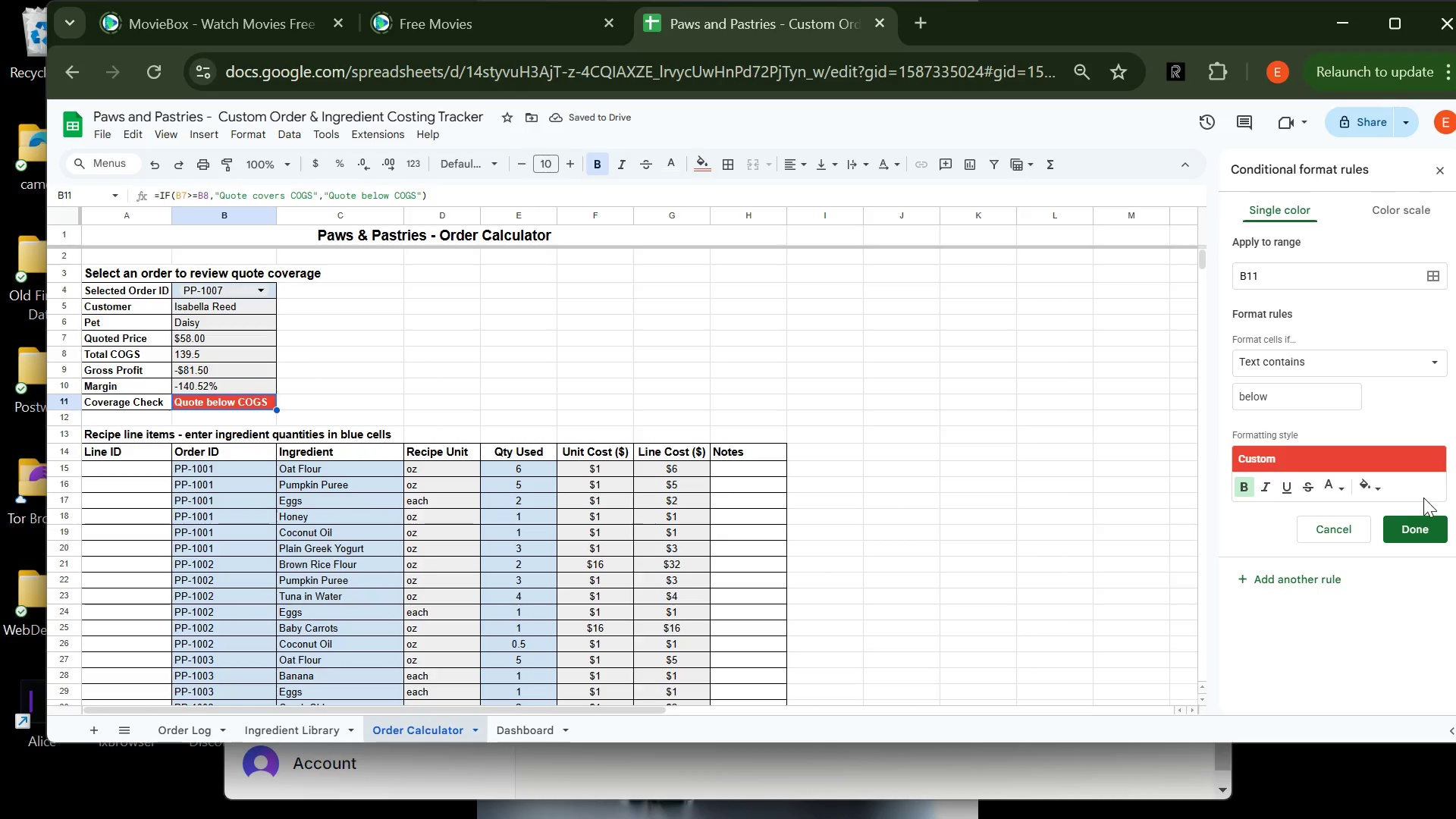 
left_click([1415, 522])
 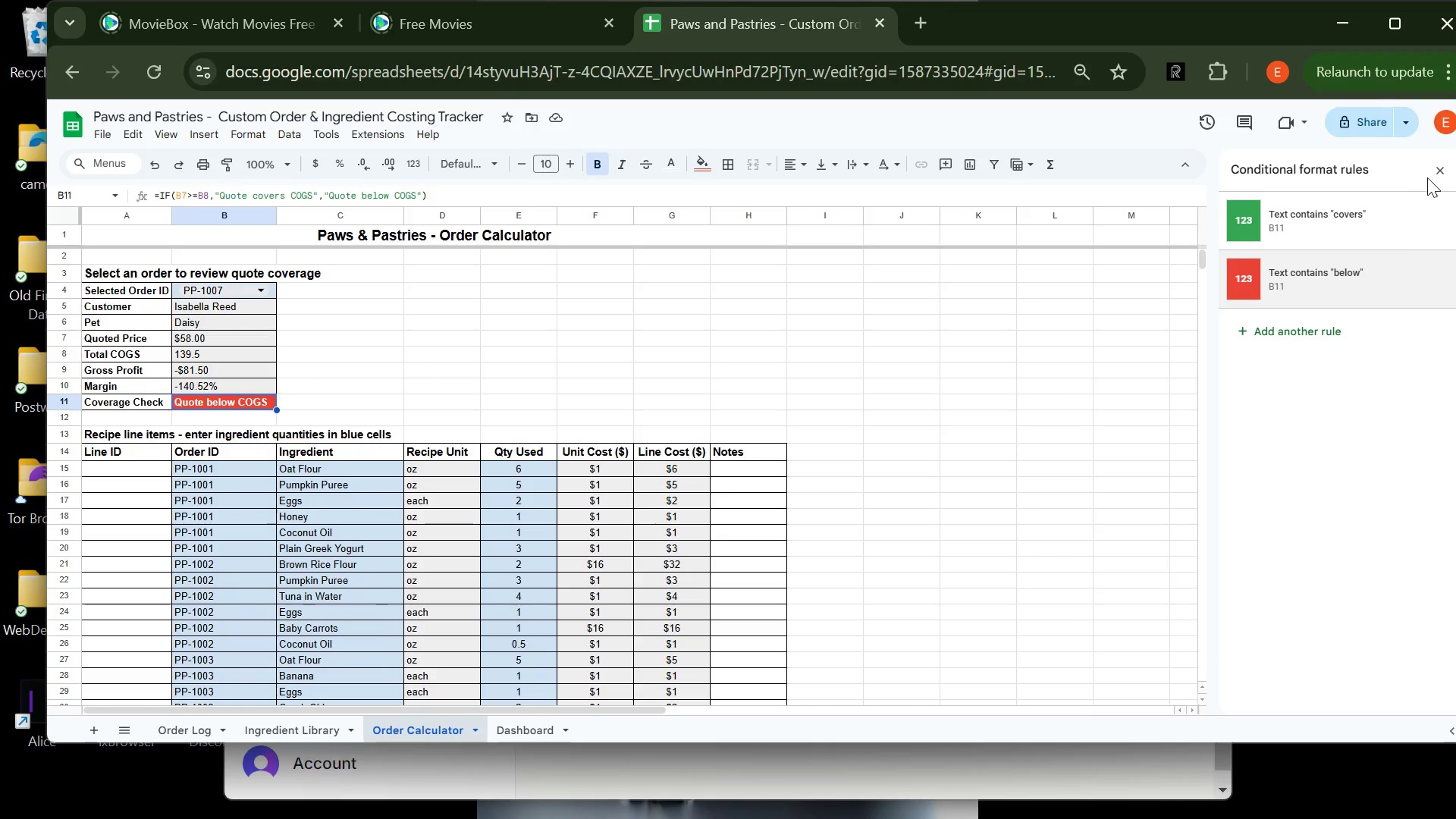 
left_click([1438, 171])
 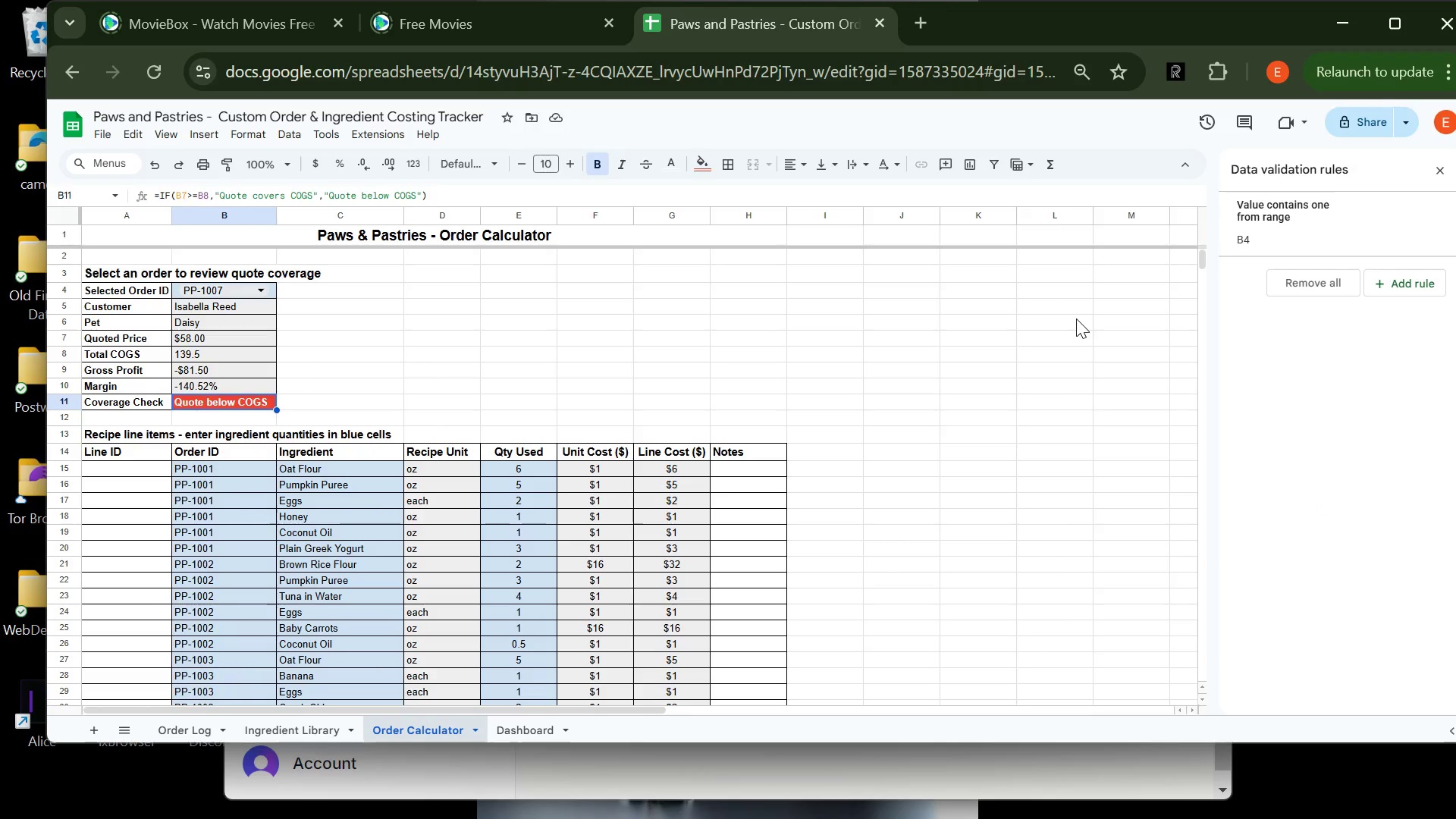 
left_click([1076, 318])
 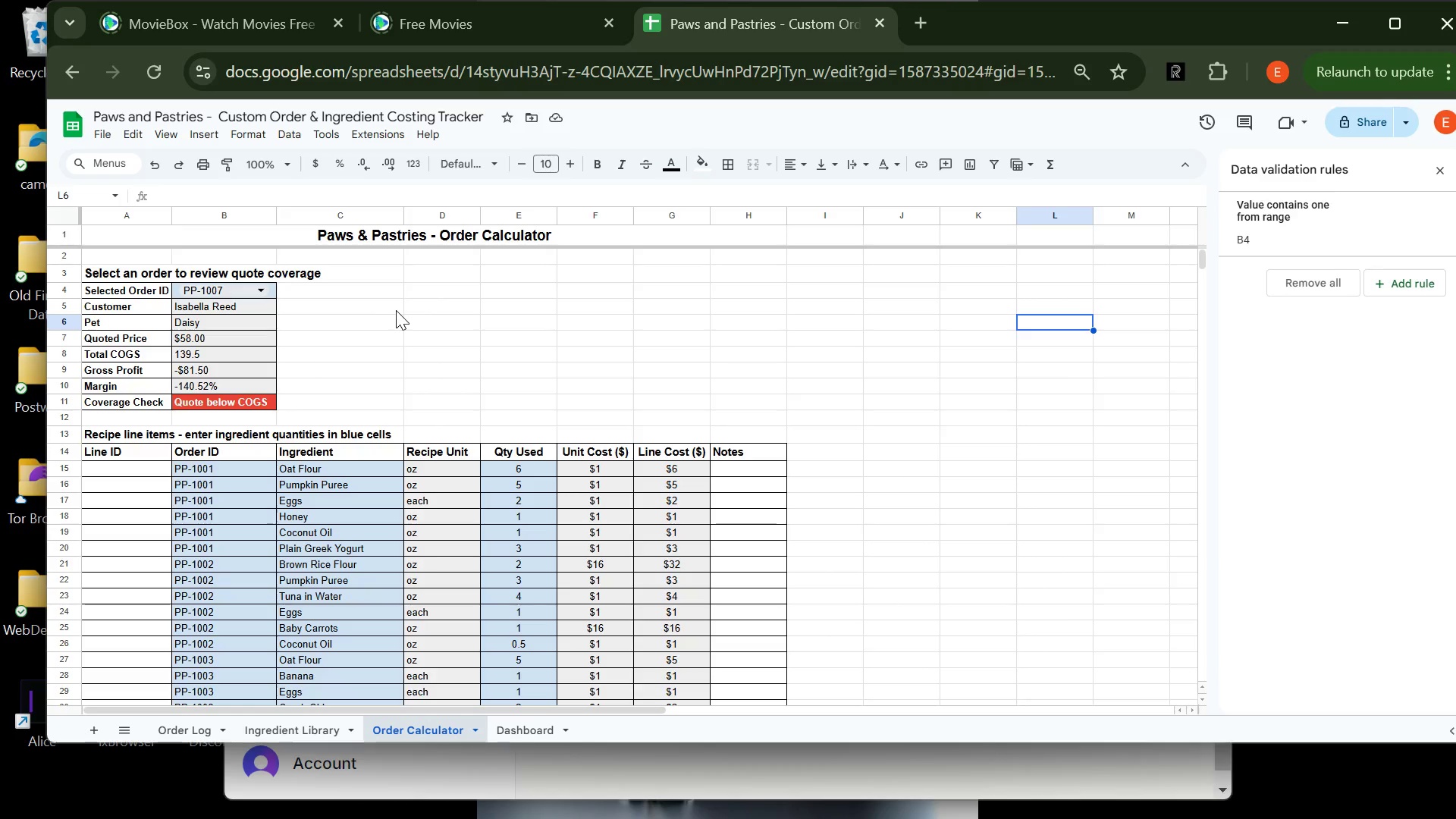 
wait(5.11)
 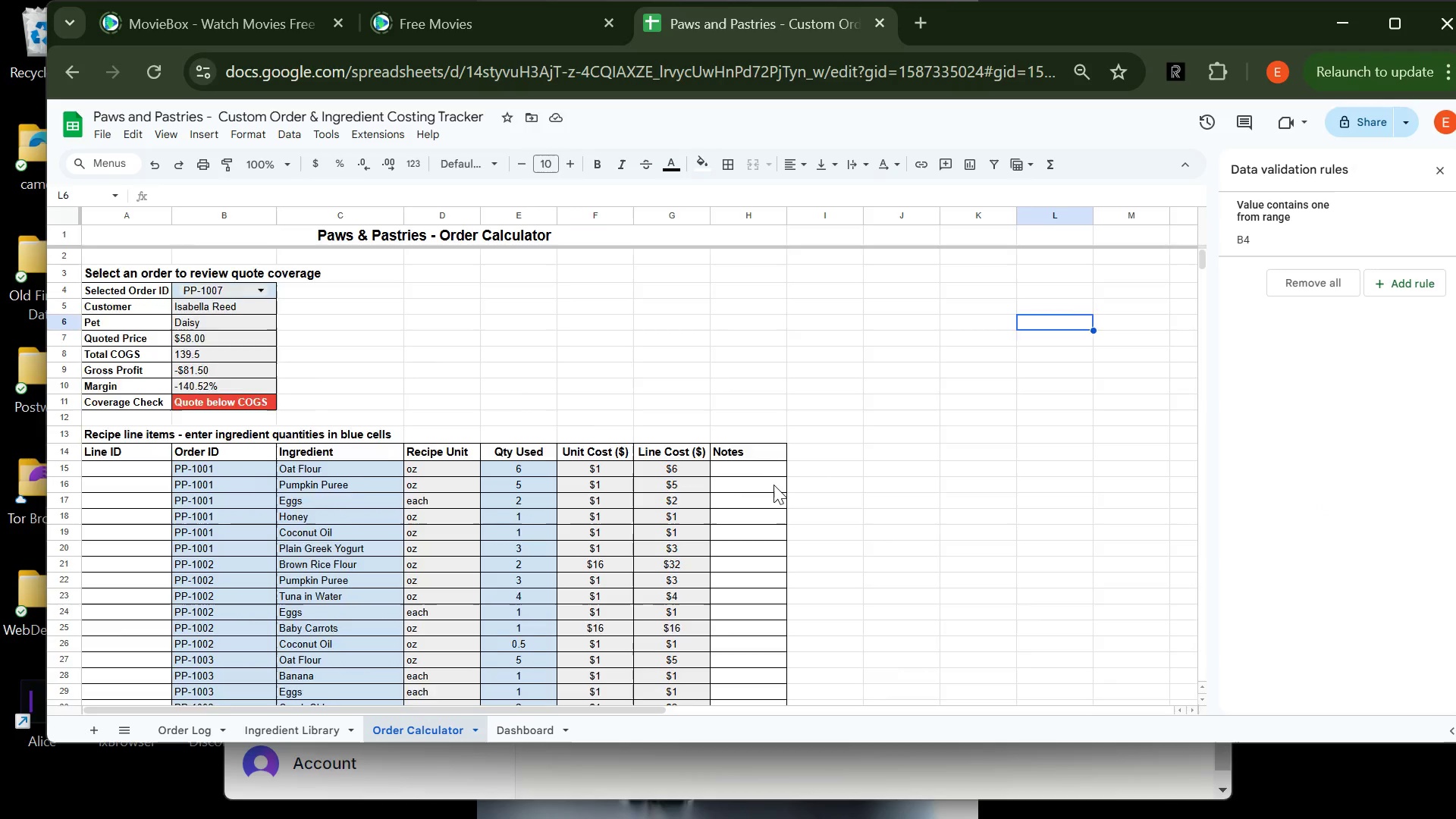 
left_click([152, 271])
 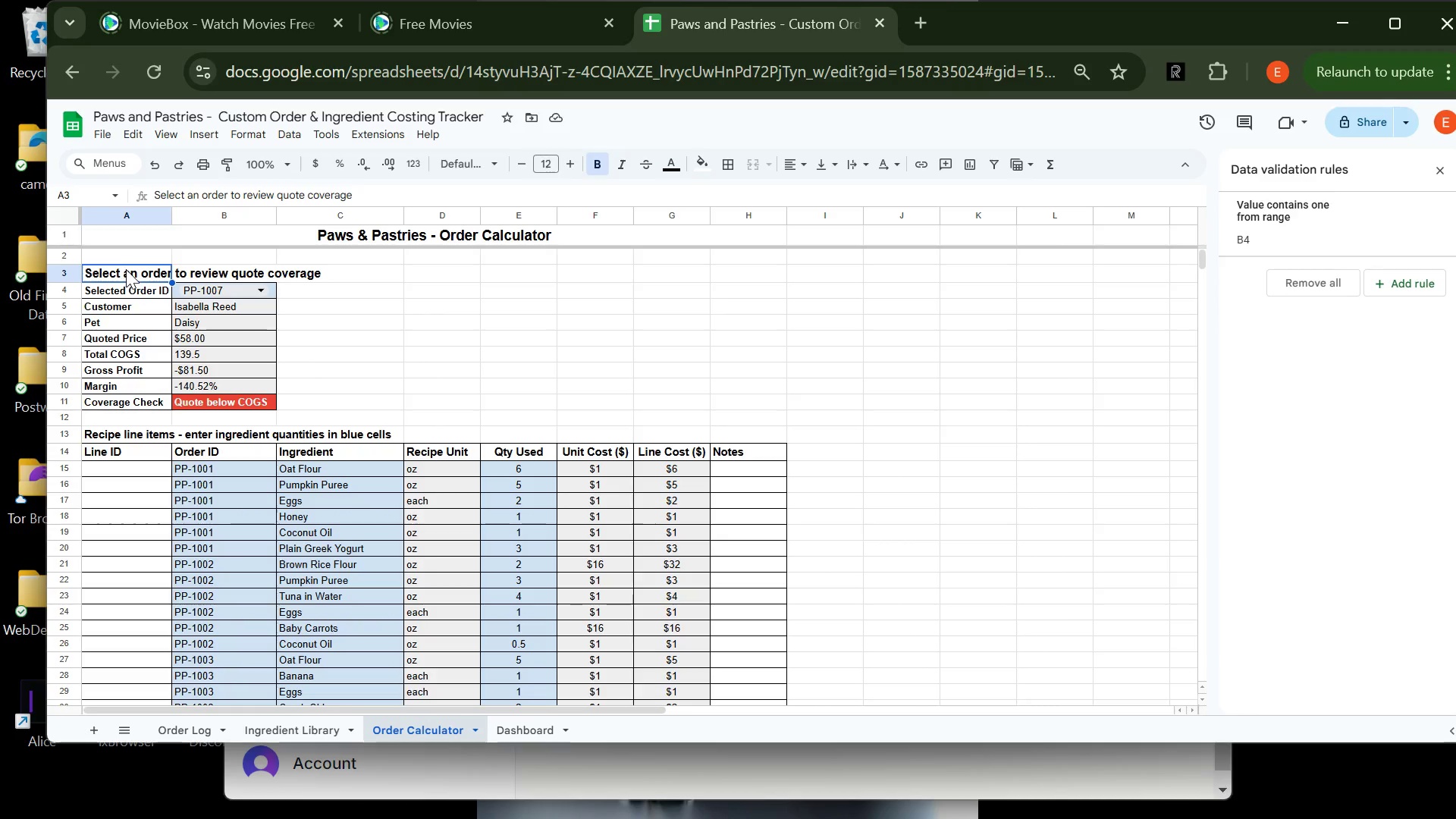 
wait(5.42)
 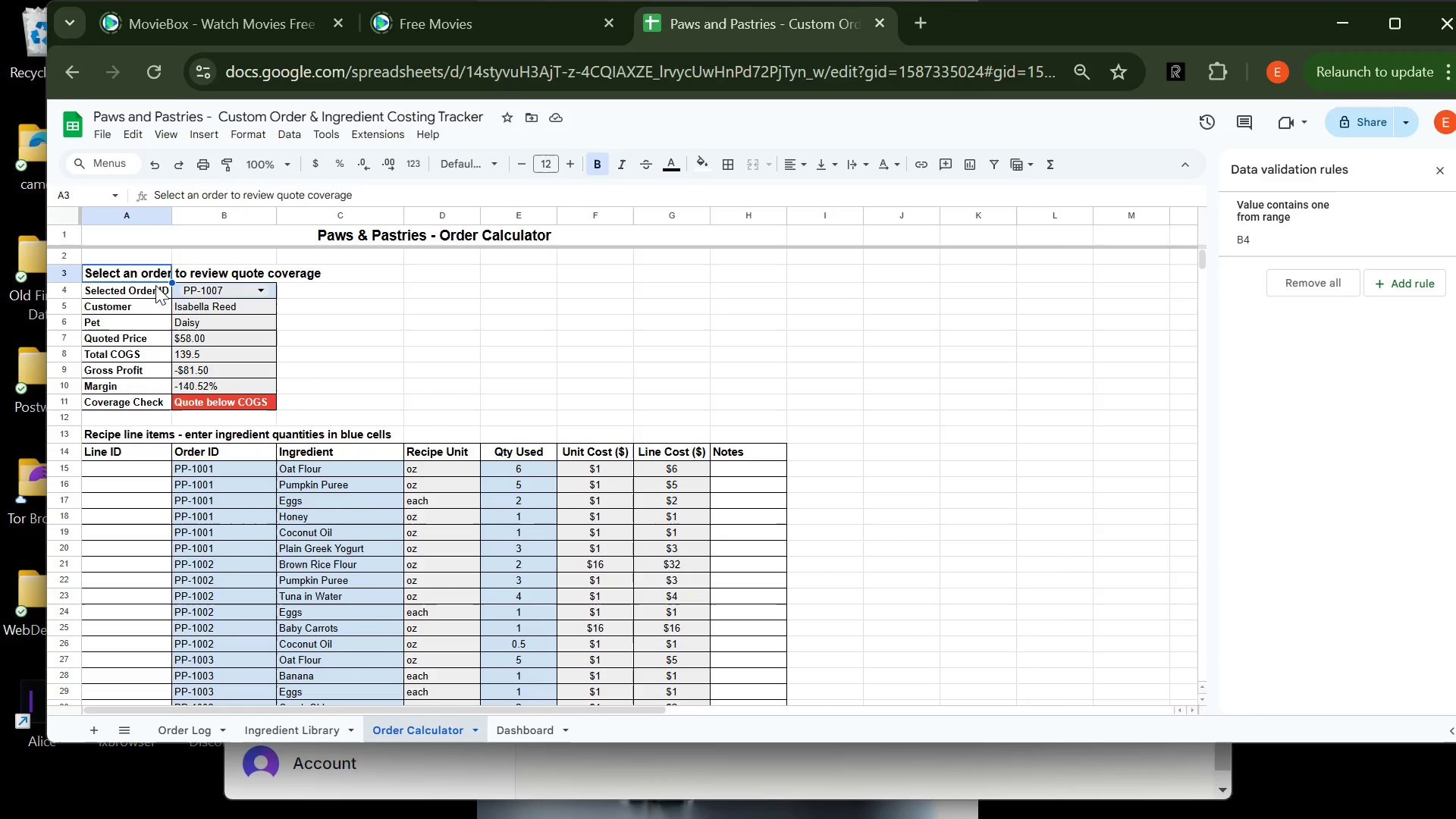 
left_click([374, 308])
 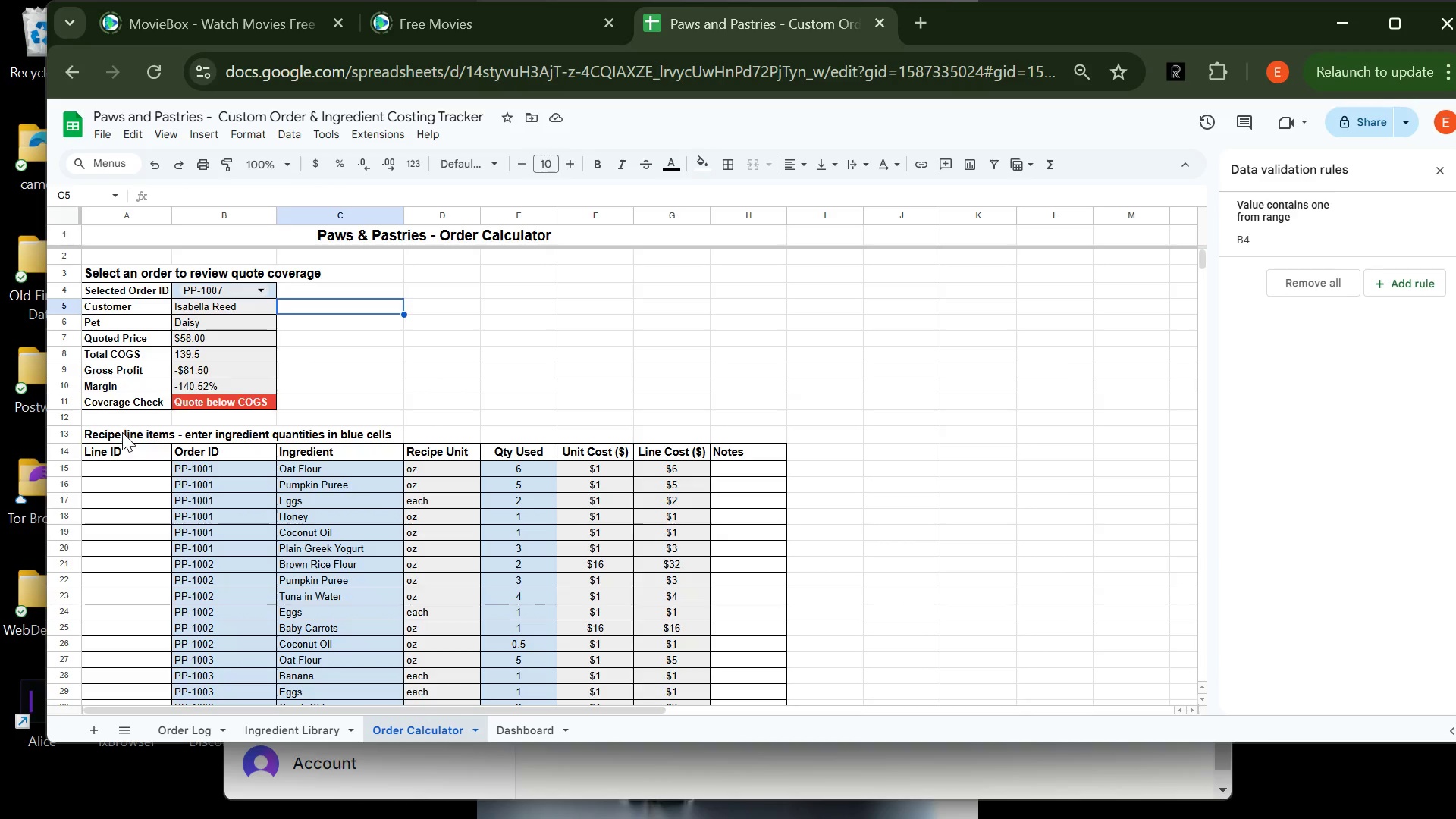 
left_click([122, 432])
 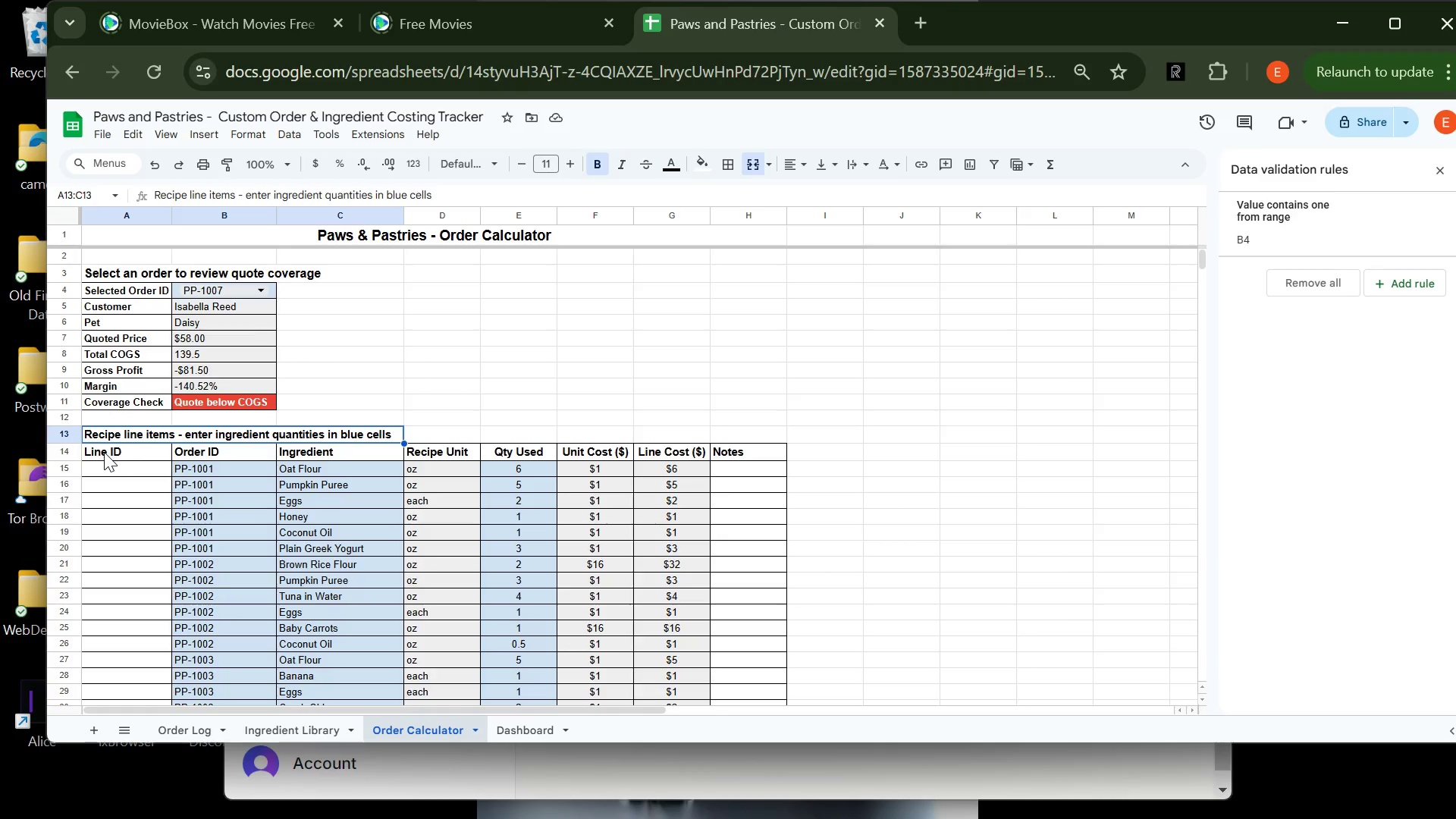 
left_click([104, 452])
 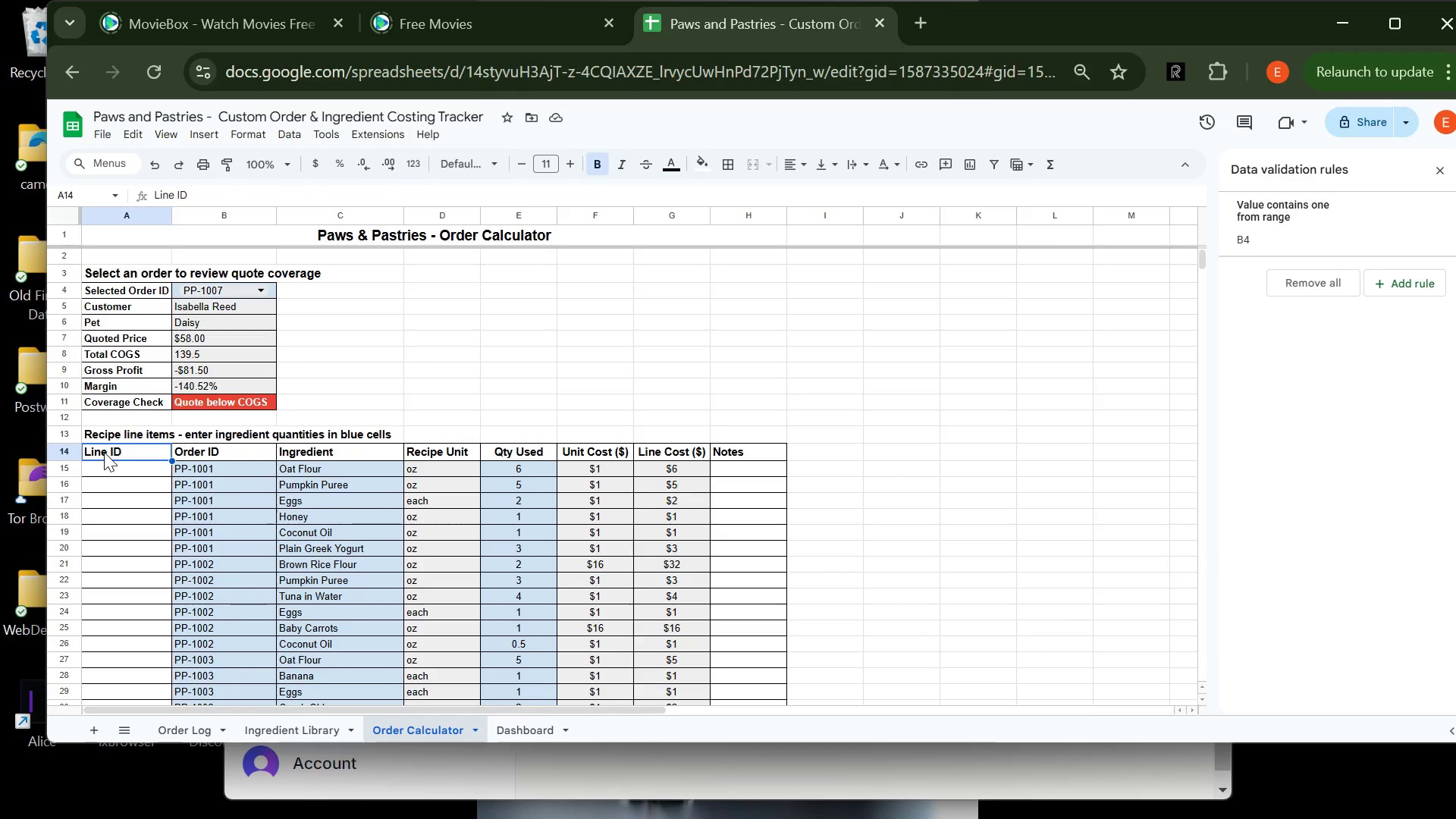 
left_click_drag(start_coordinate=[104, 452], to_coordinate=[472, 431])
 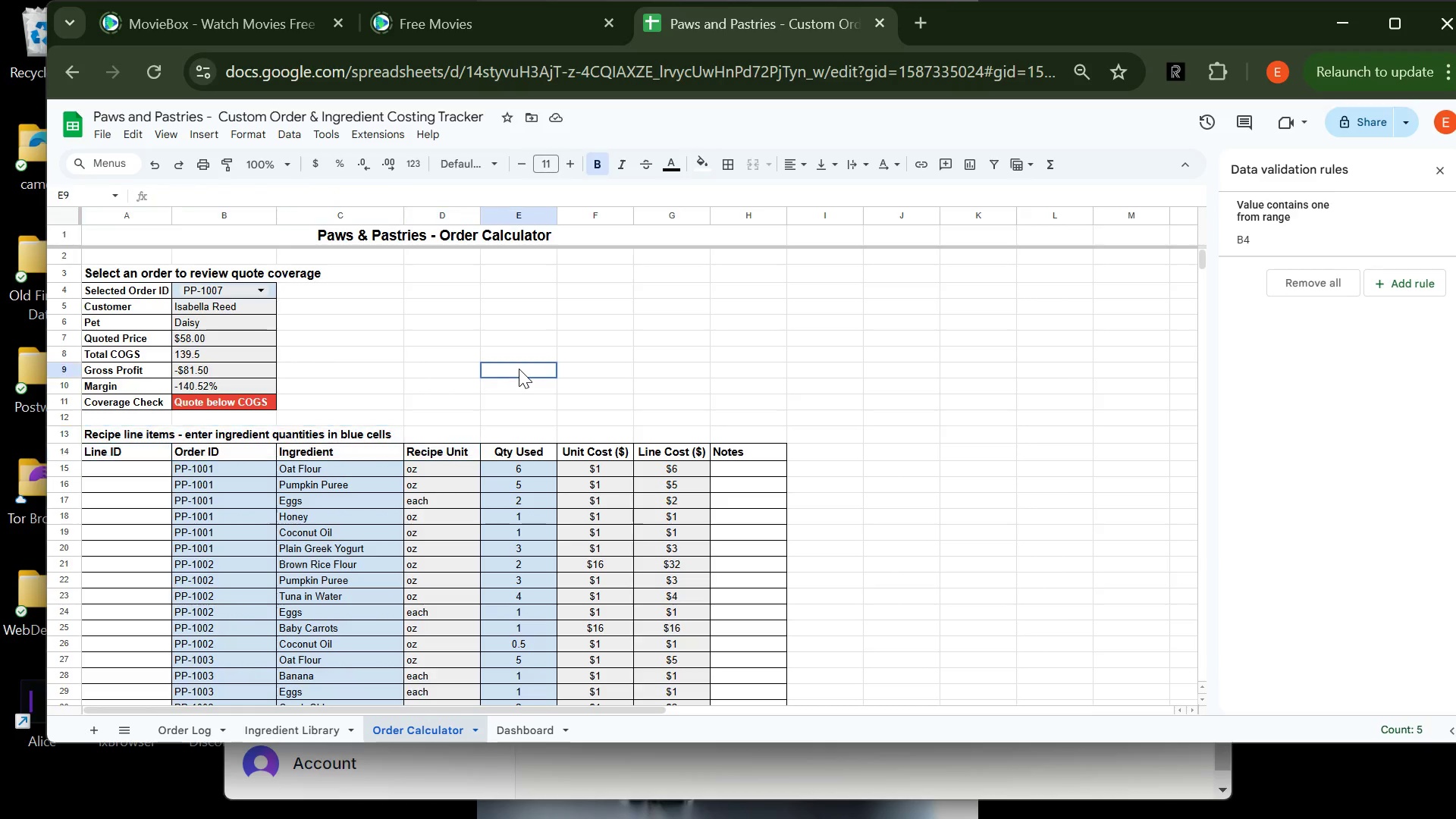 
left_click([519, 369])
 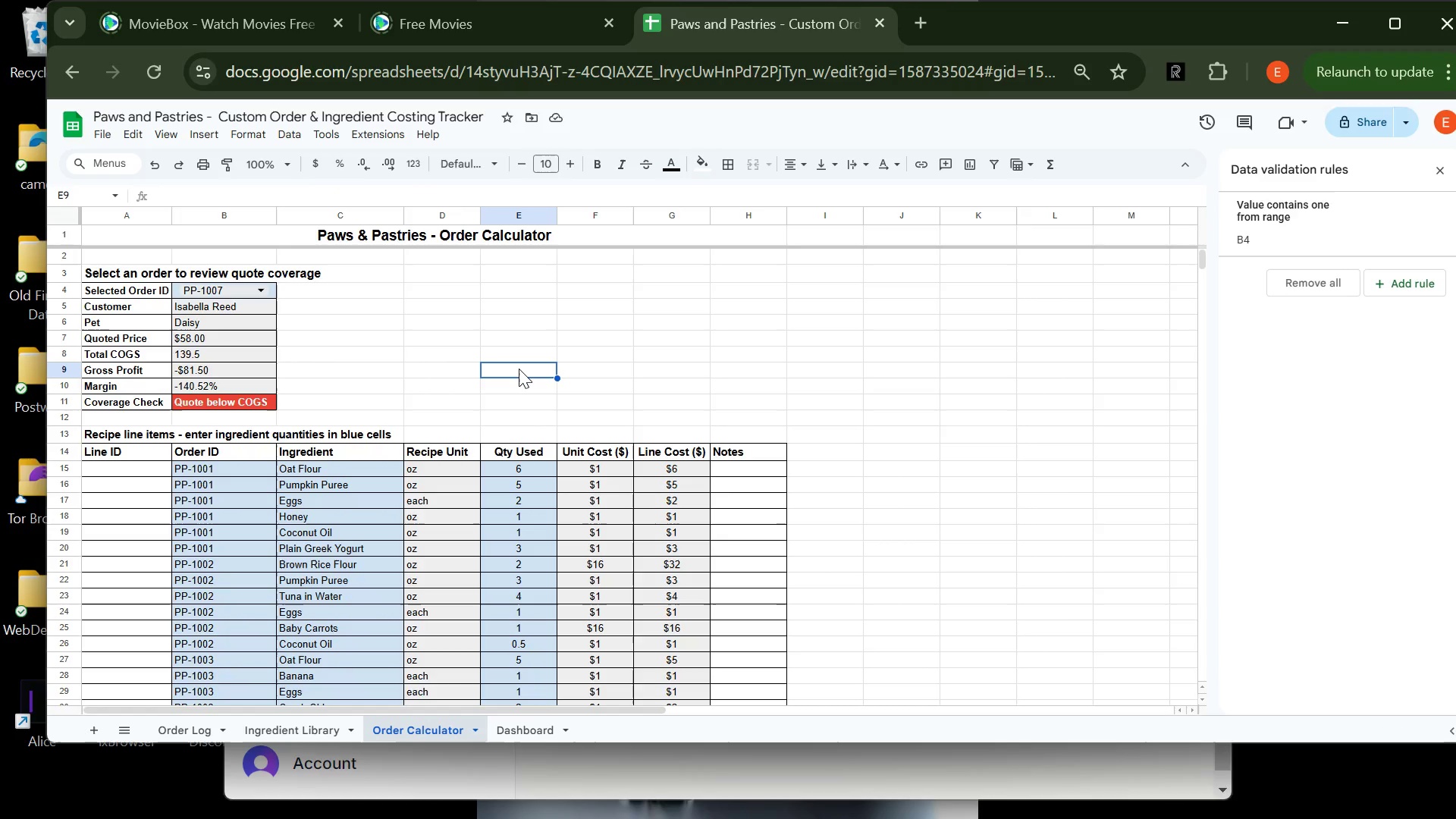 
wait(9.33)
 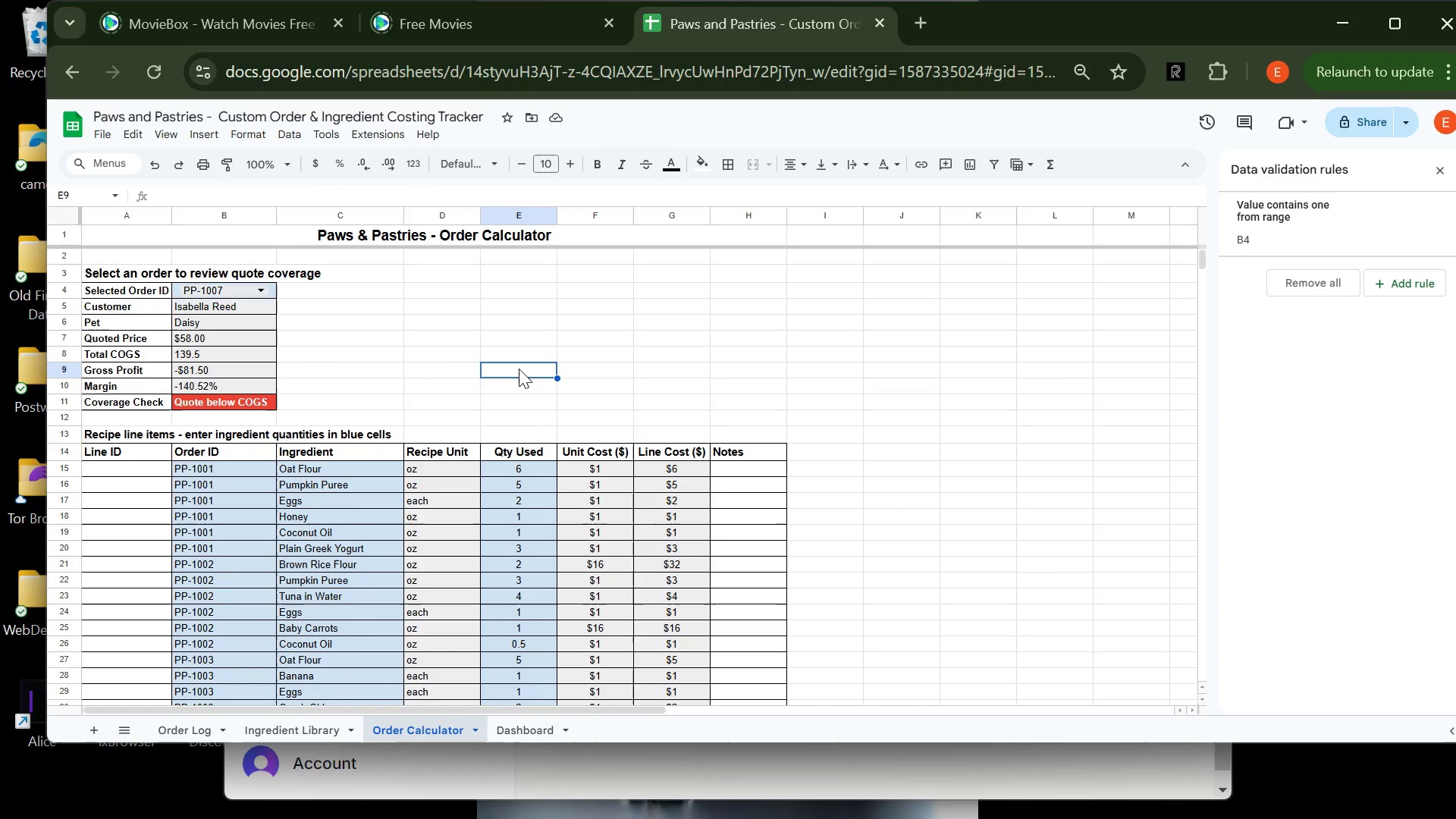 
left_click([550, 468])
 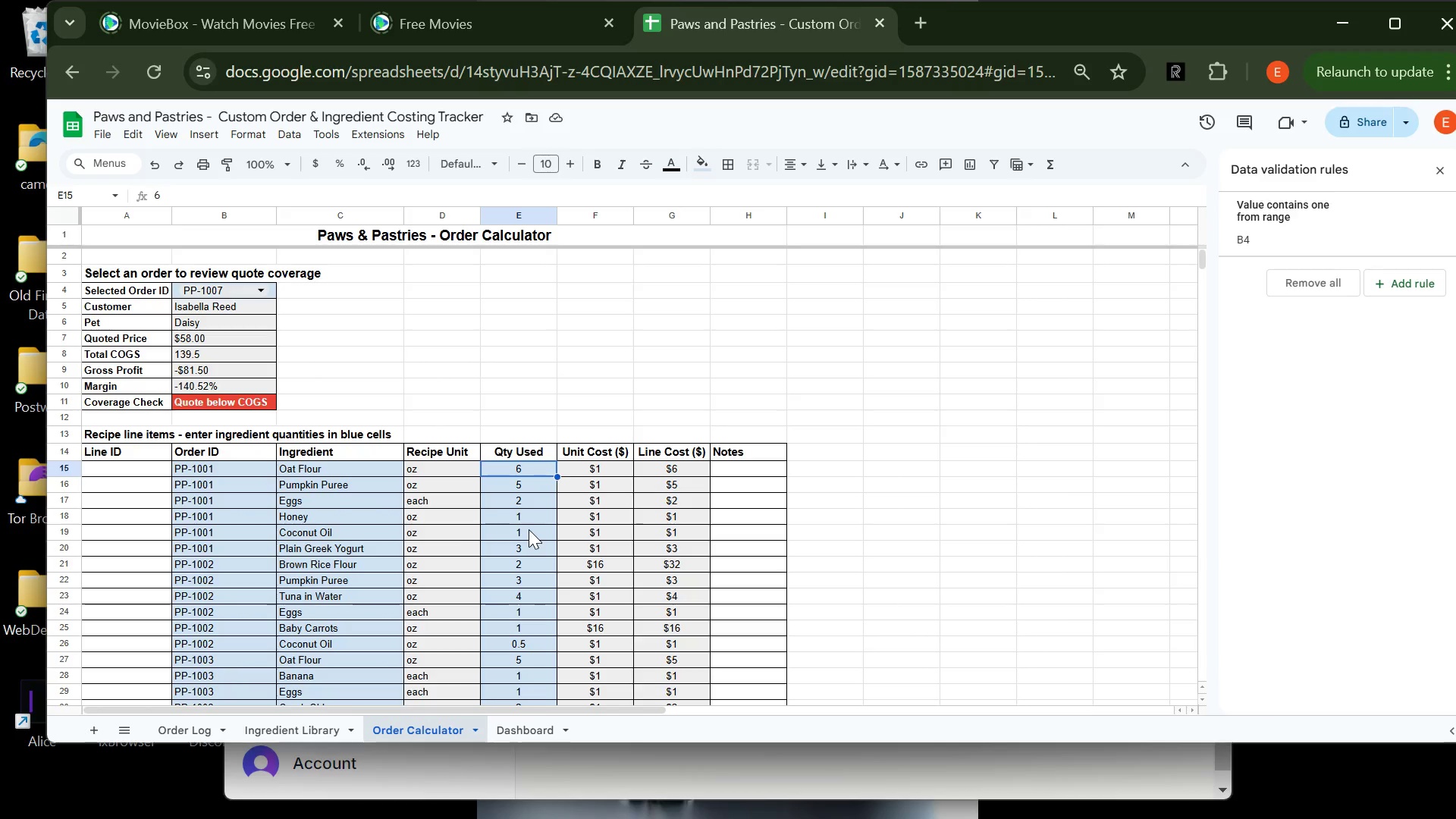 
left_click([529, 529])
 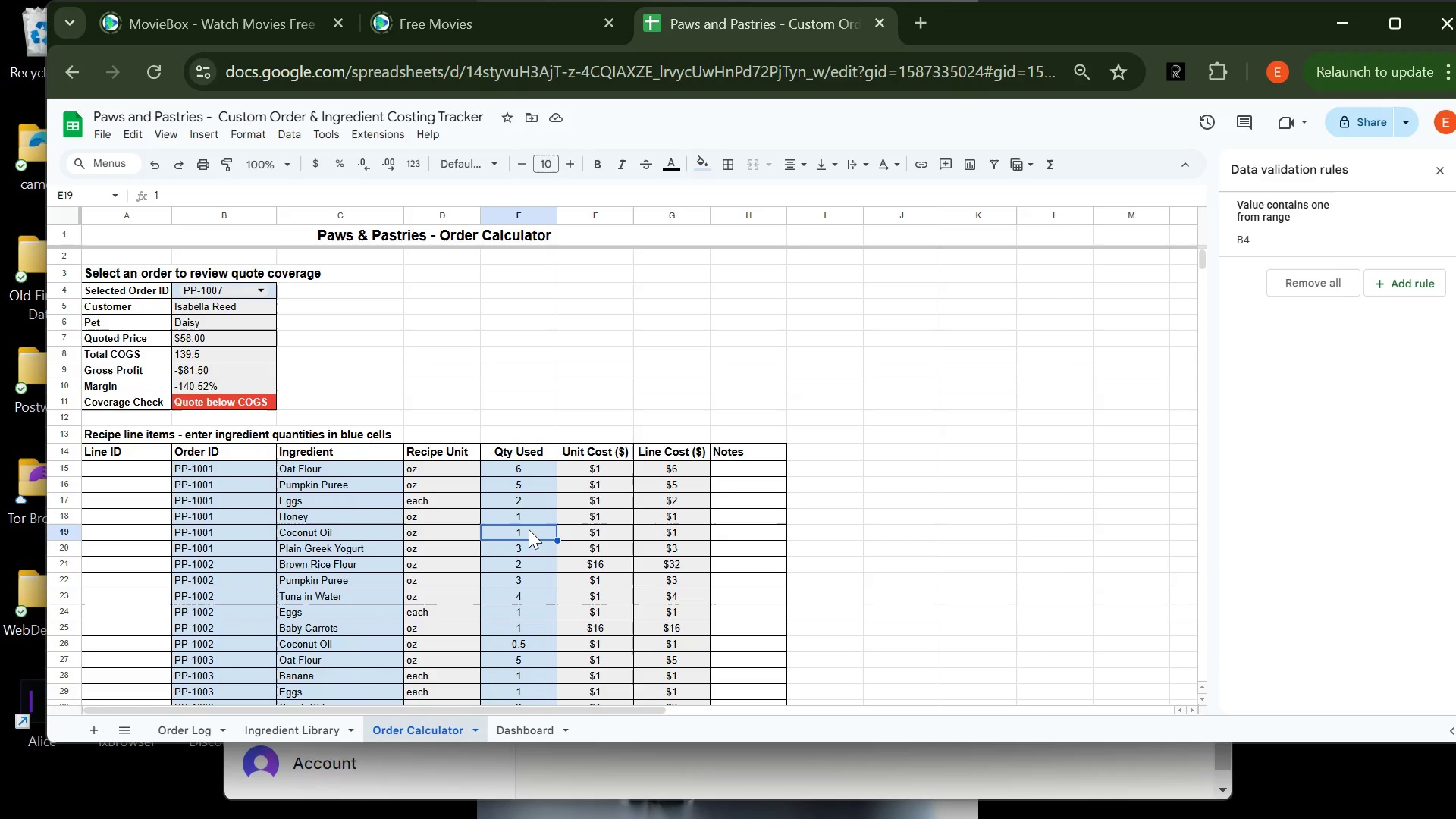 
wait(9.53)
 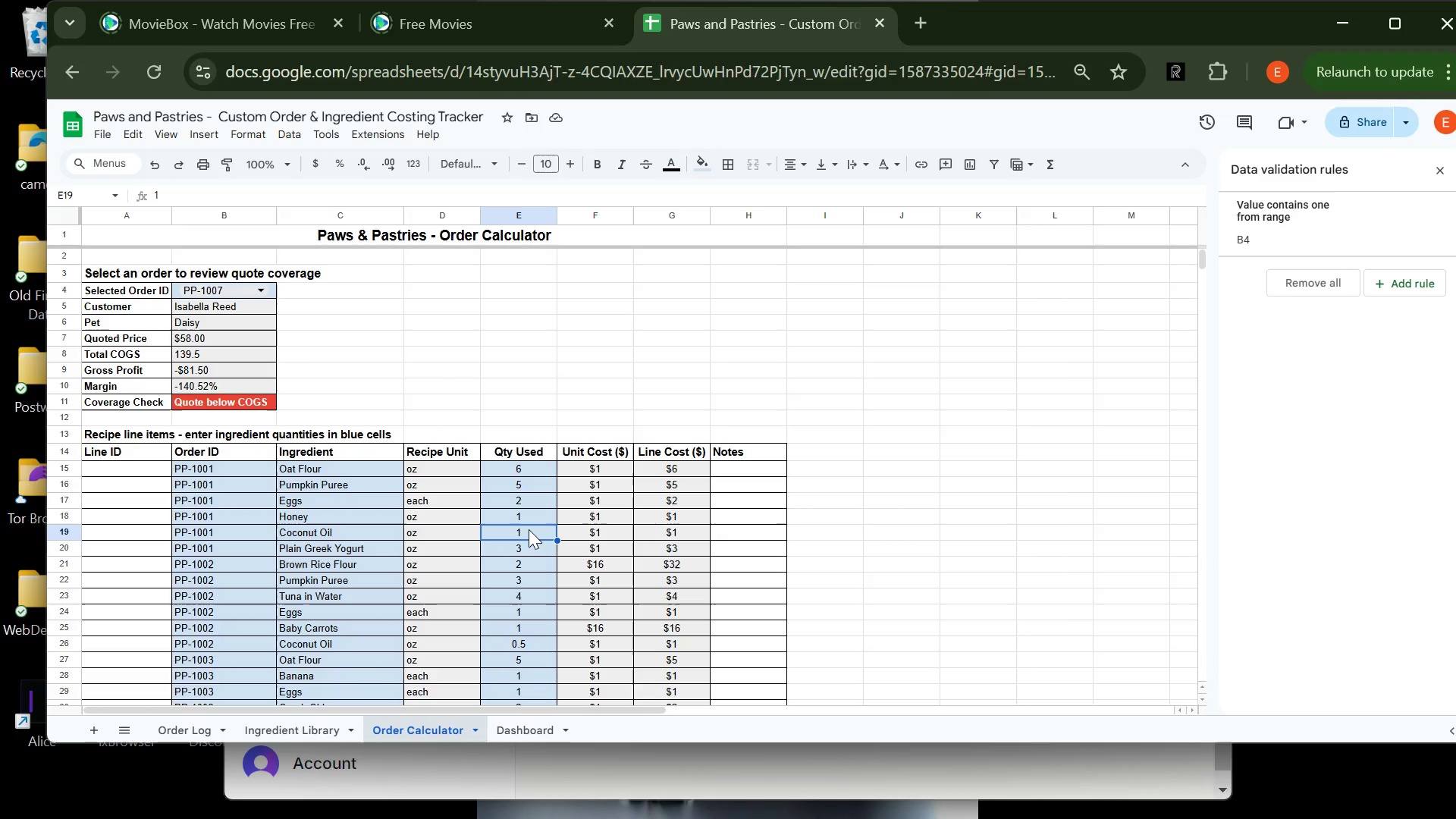 
left_click([529, 529])
 